 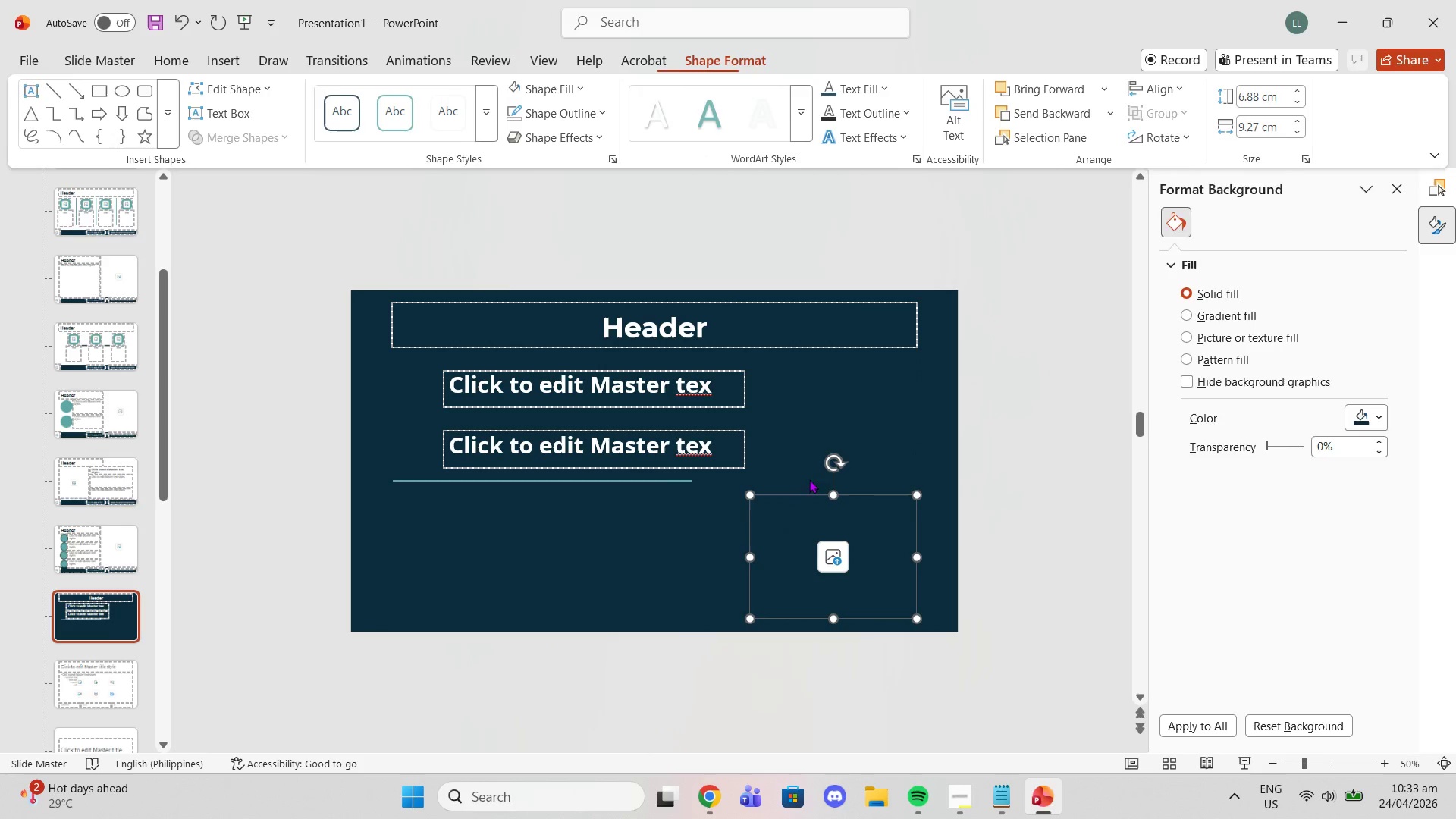 
left_click_drag(start_coordinate=[832, 493], to_coordinate=[830, 482])
 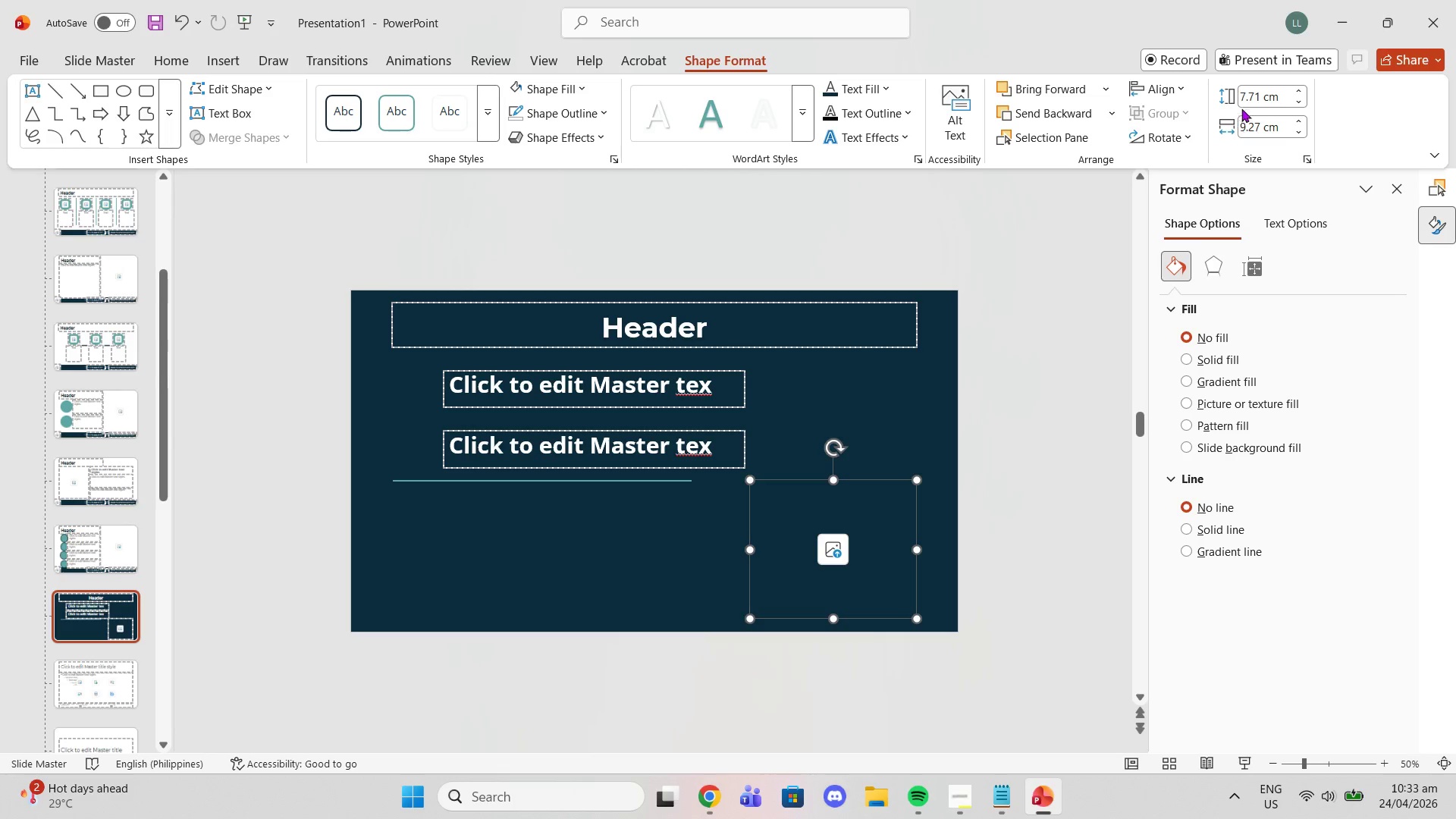 
left_click([1244, 101])
 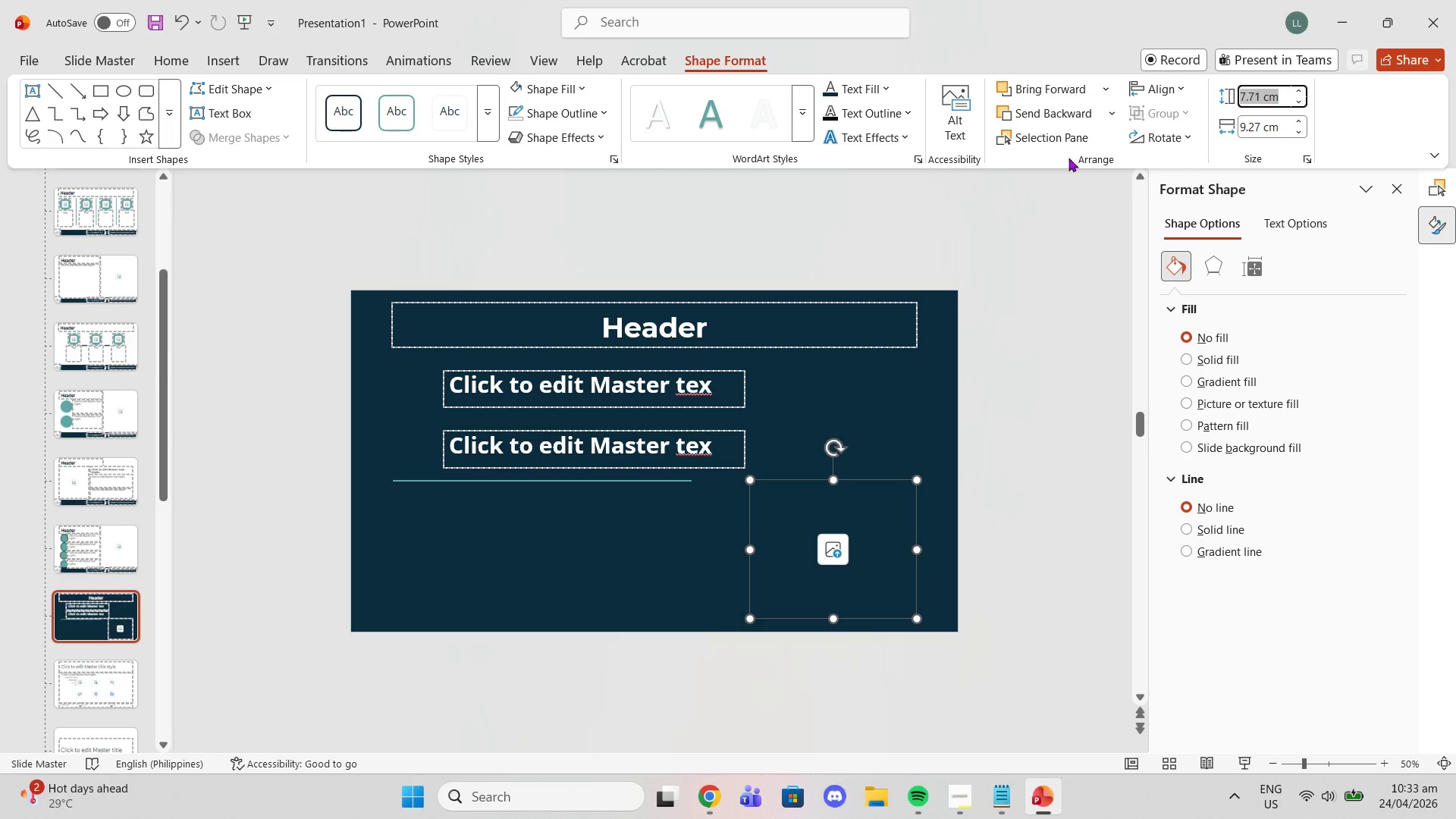 
type(77)
 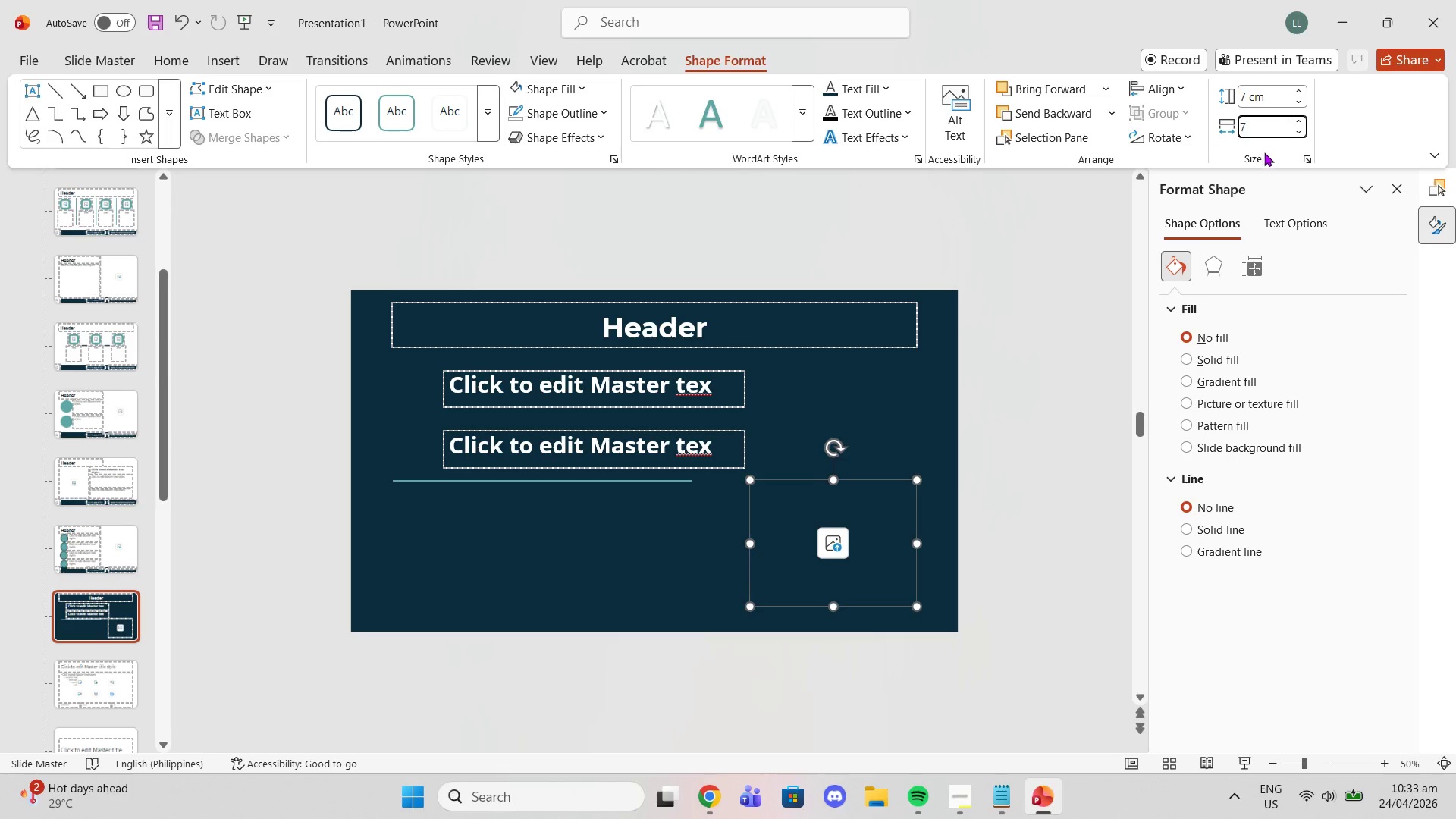 
key(Enter)
 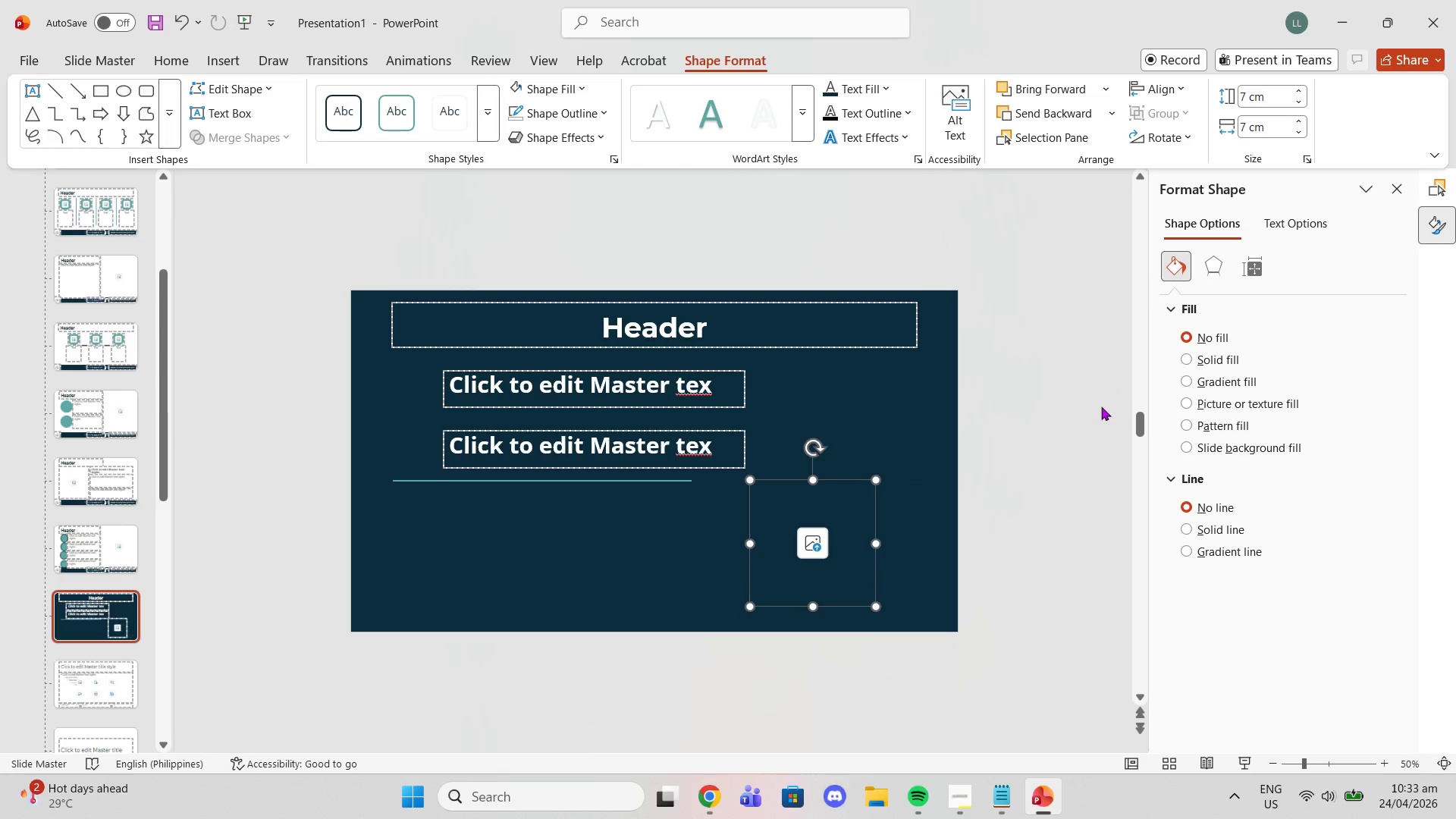 
left_click([1101, 406])
 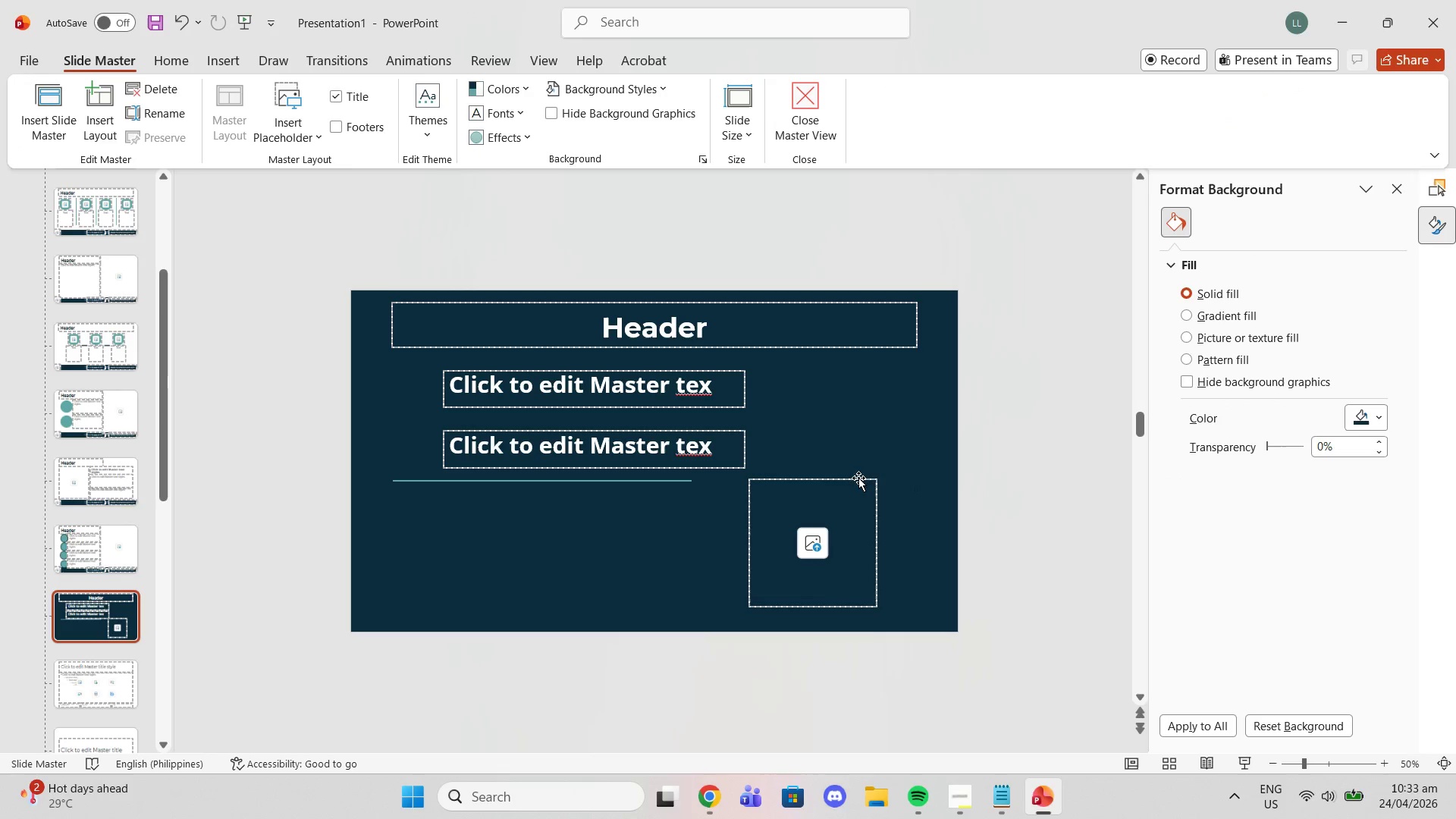 
left_click_drag(start_coordinate=[861, 480], to_coordinate=[890, 481])
 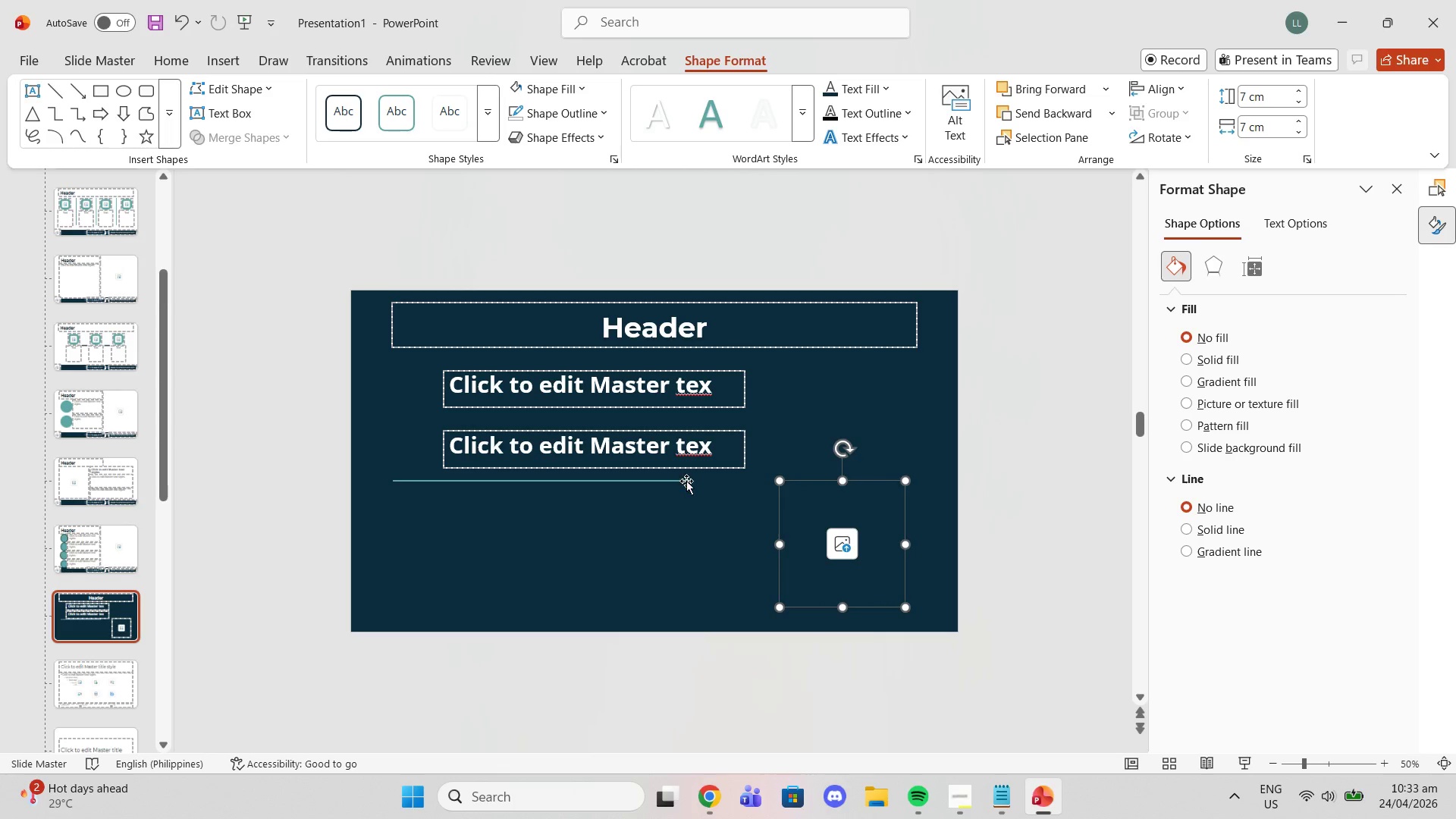 
left_click([686, 481])
 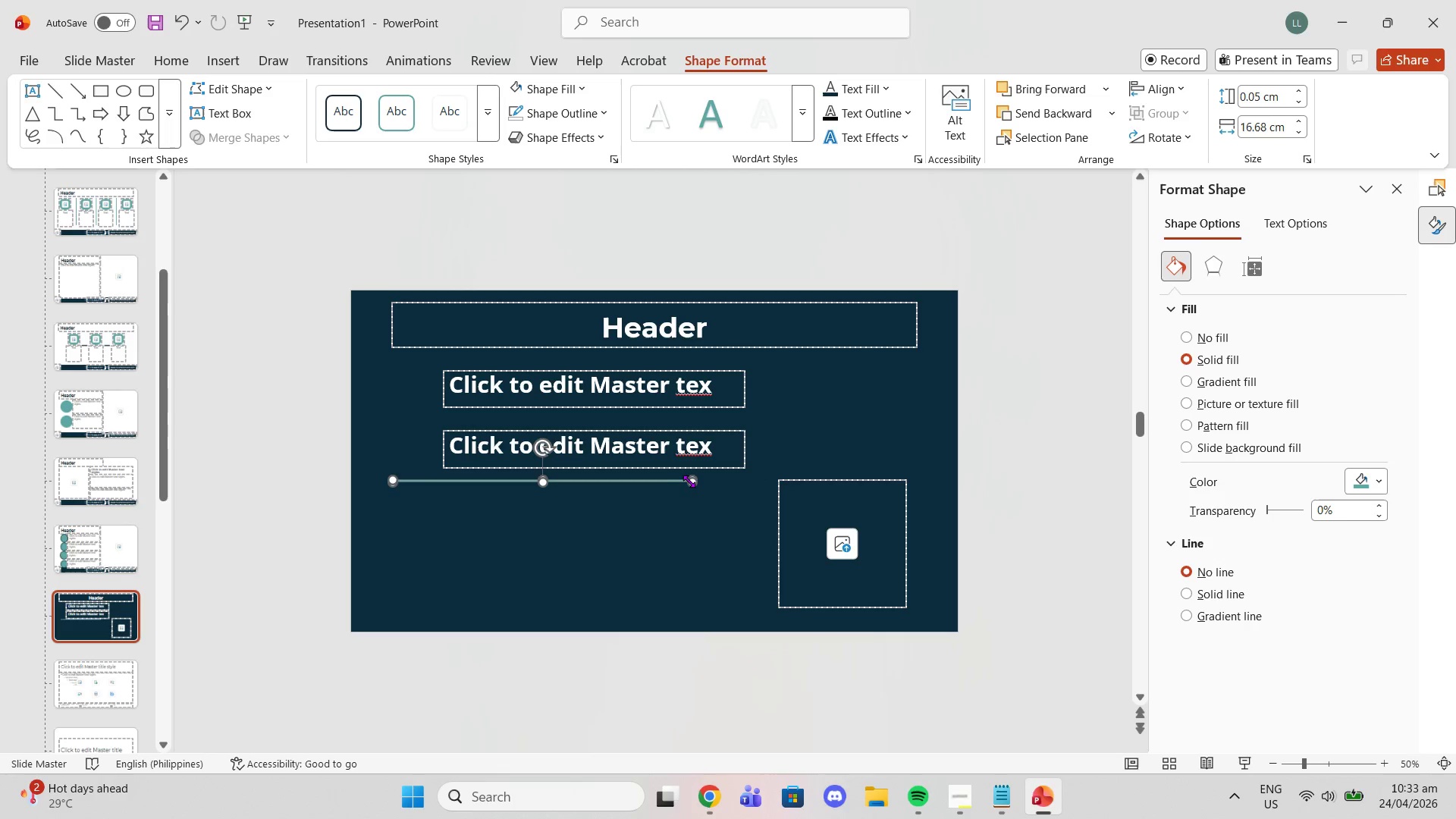 
left_click_drag(start_coordinate=[689, 481], to_coordinate=[772, 479])
 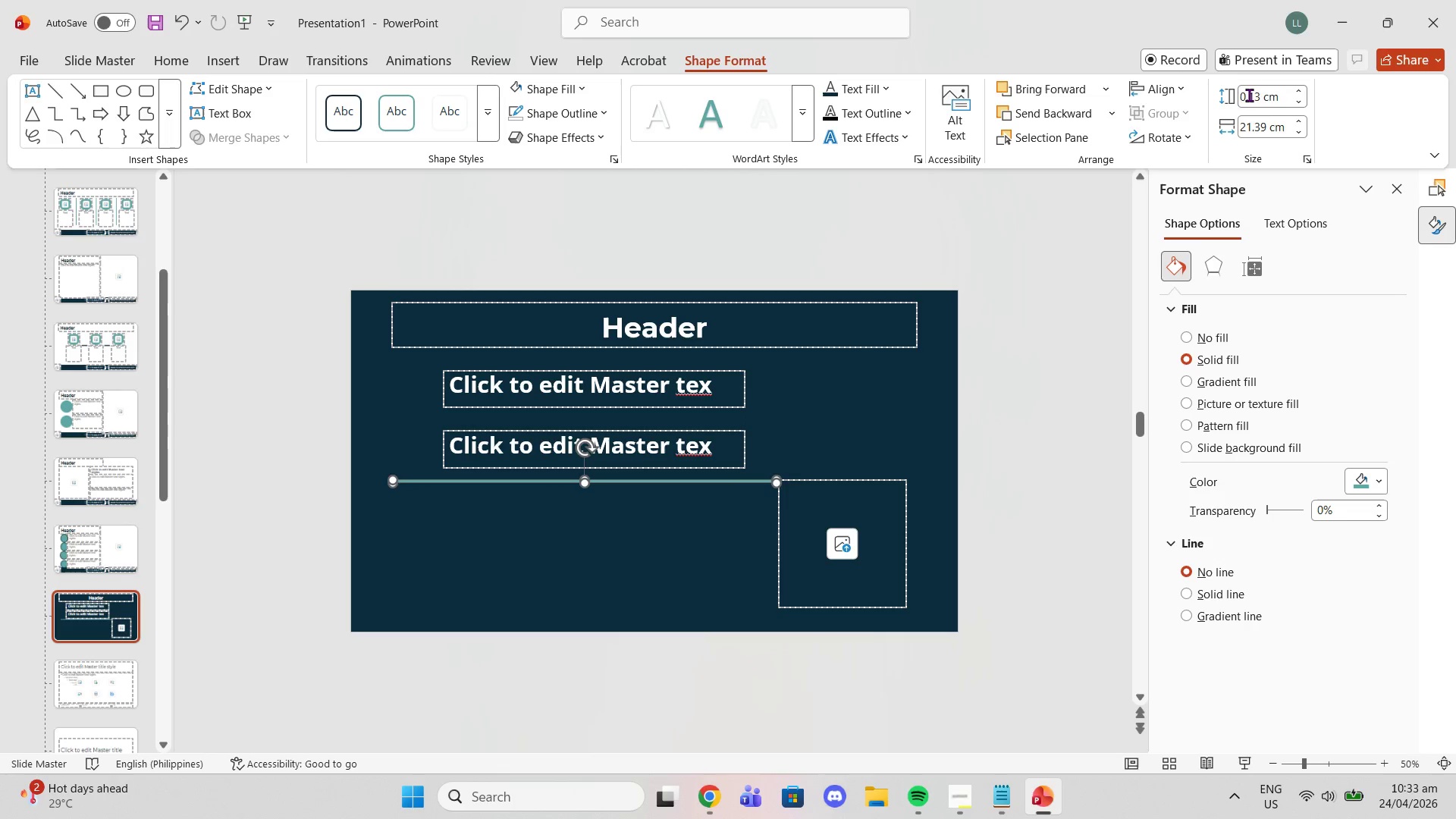 
left_click([1249, 96])
 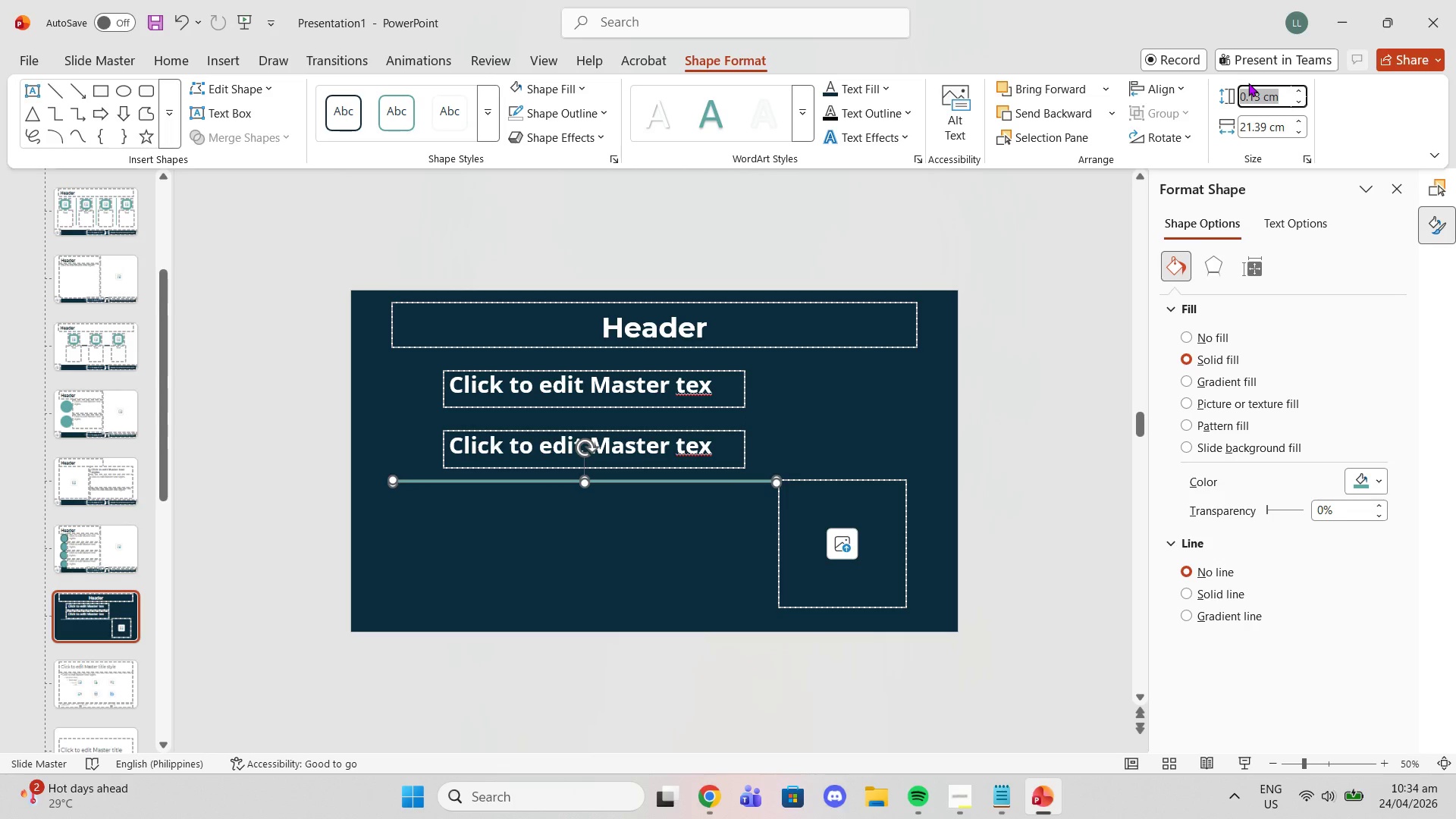 
type(-.-)
key(Backspace)
key(Backspace)
key(Backspace)
type(.05)
 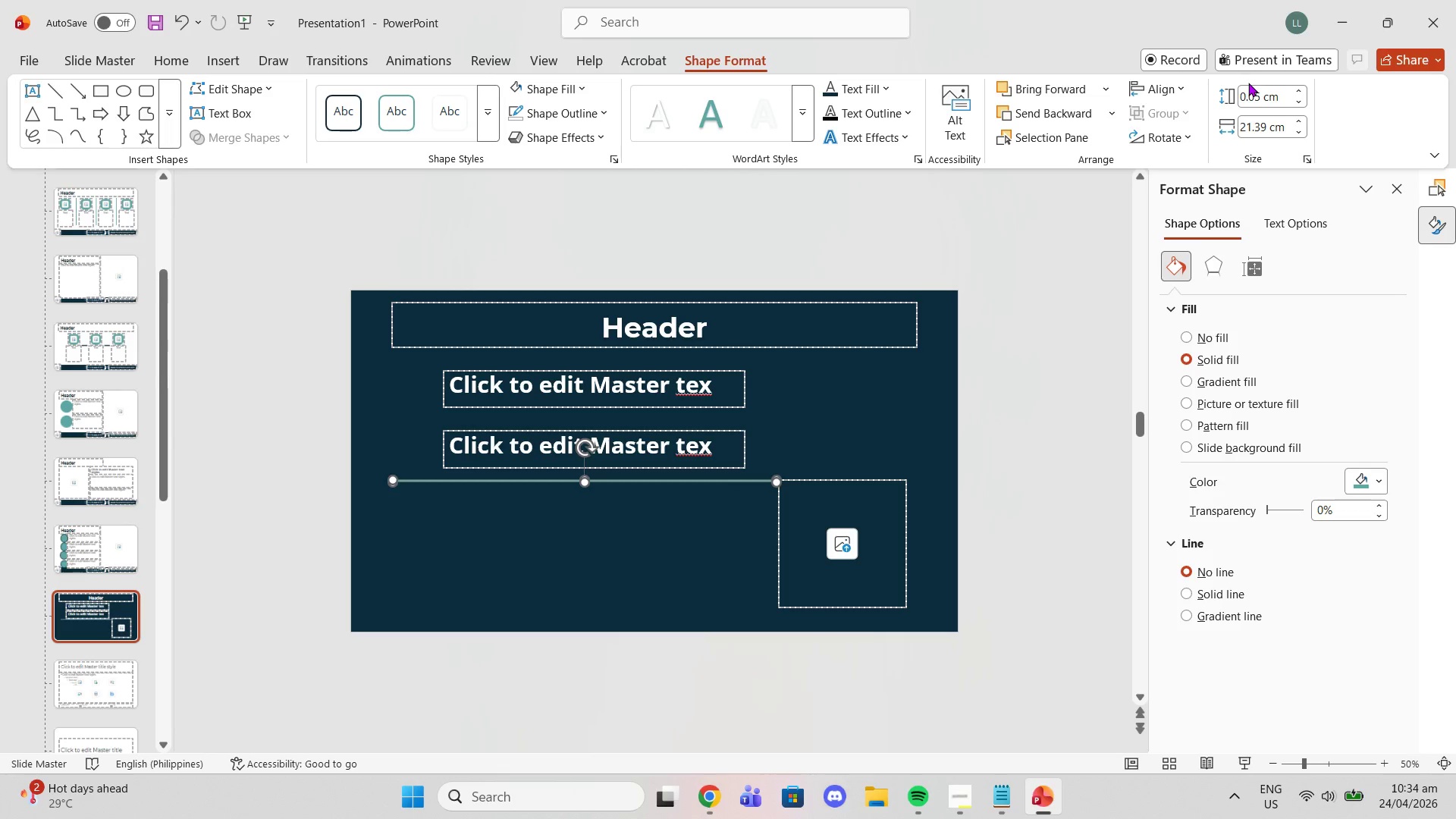 
key(Enter)
 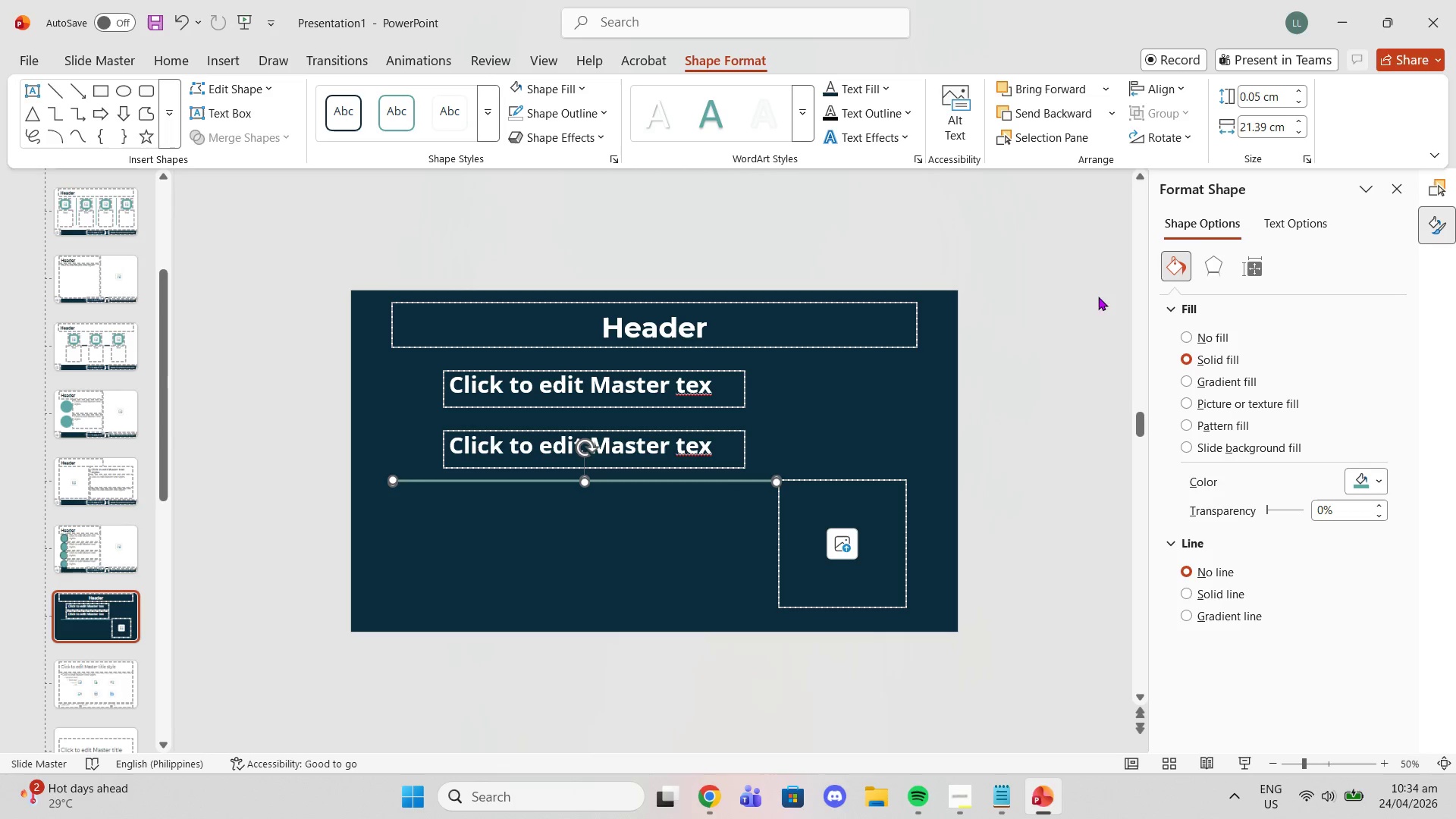 
left_click([1084, 361])
 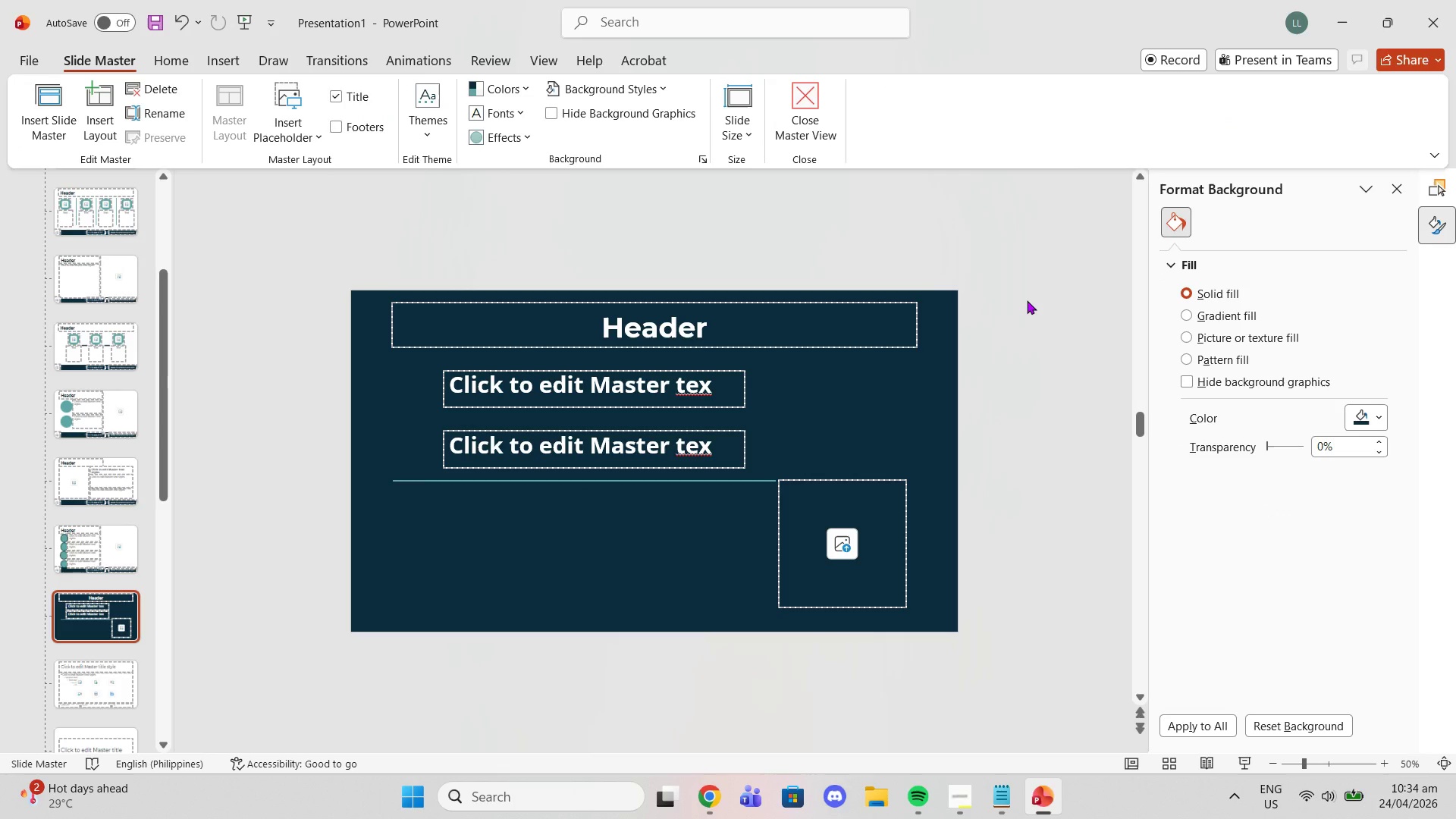 
wait(8.14)
 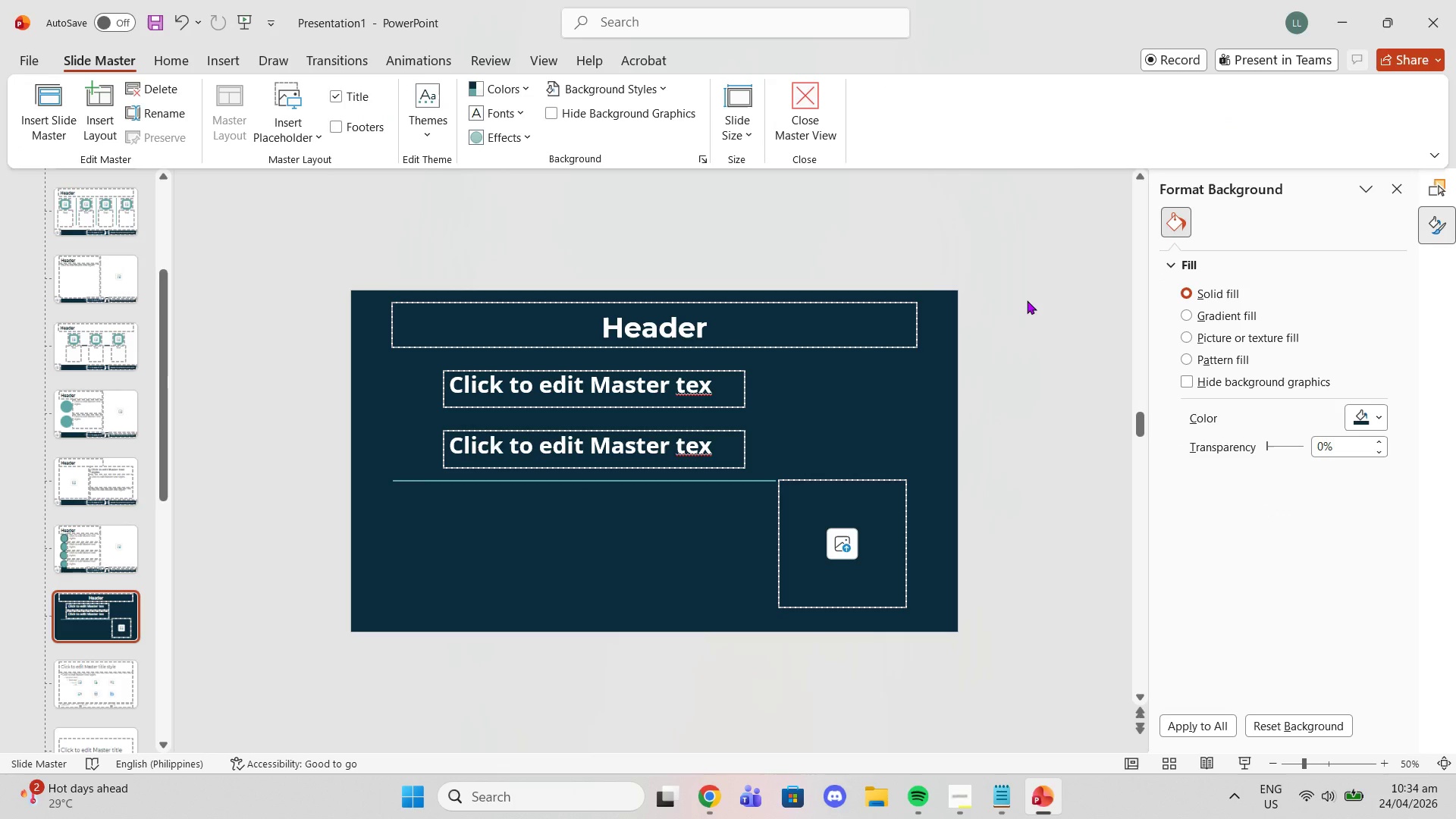 
scroll: coordinate [911, 646], scroll_direction: down, amount: 2.0
 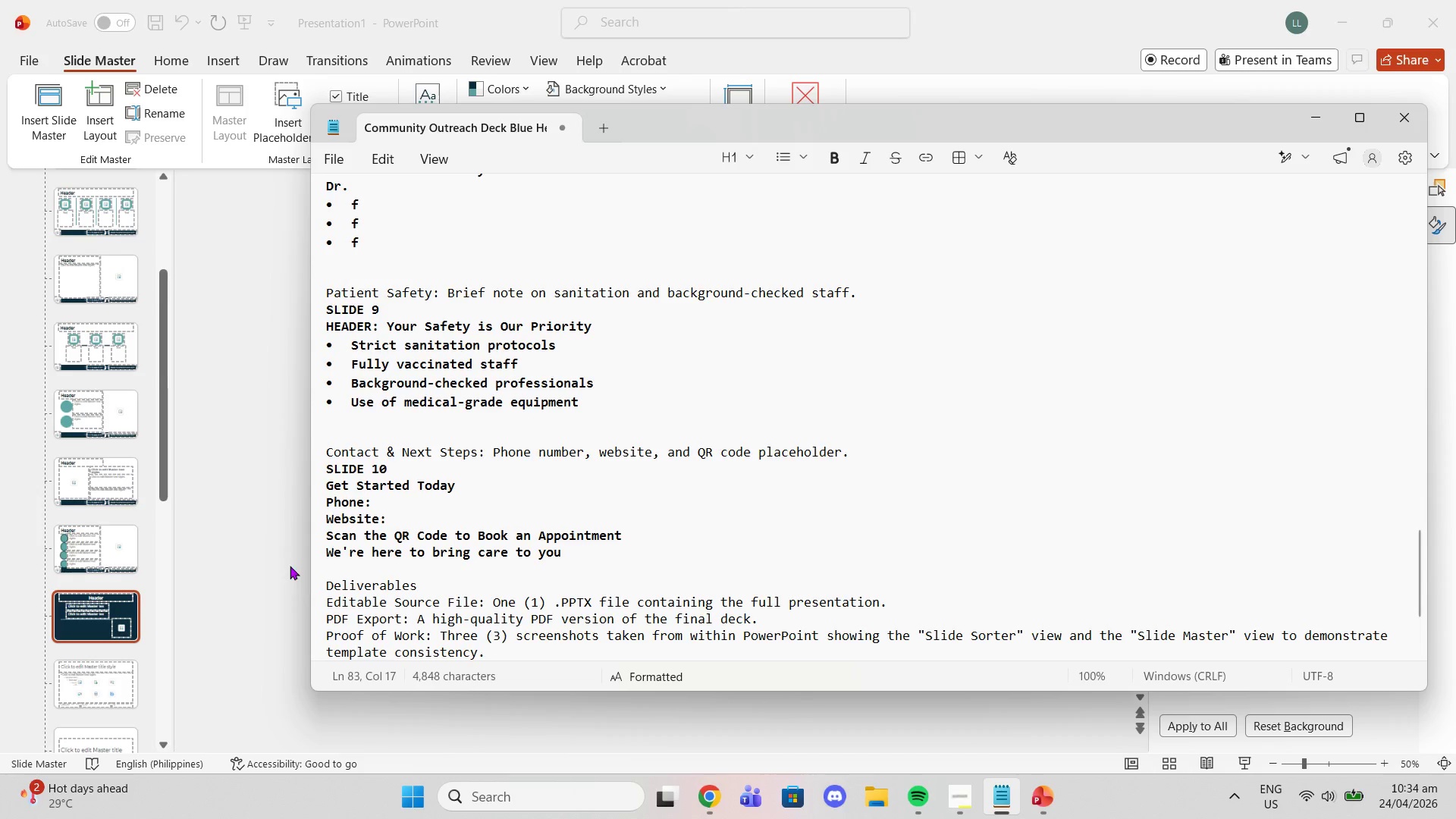 
left_click([276, 554])
 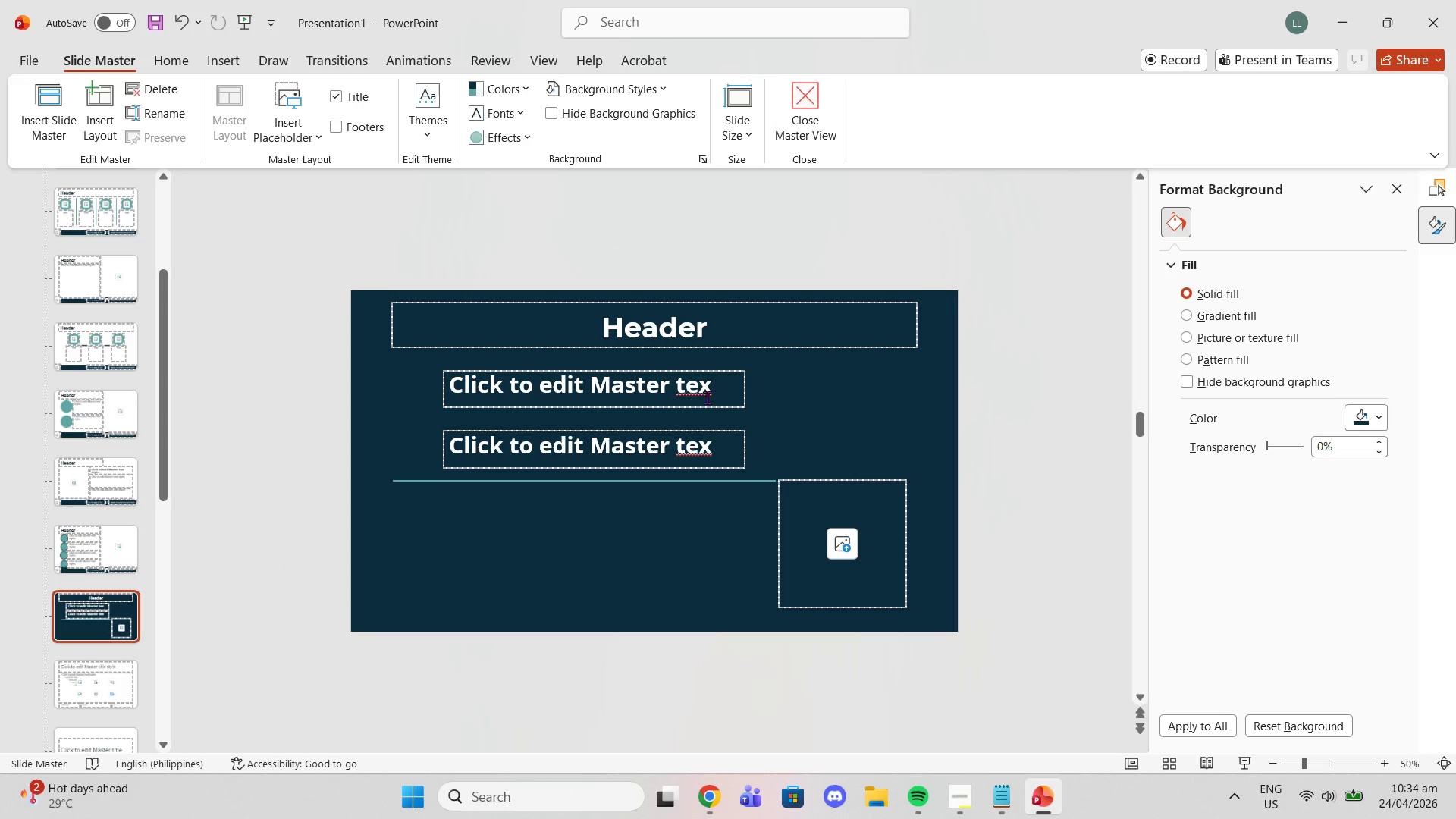 
left_click([709, 394])
 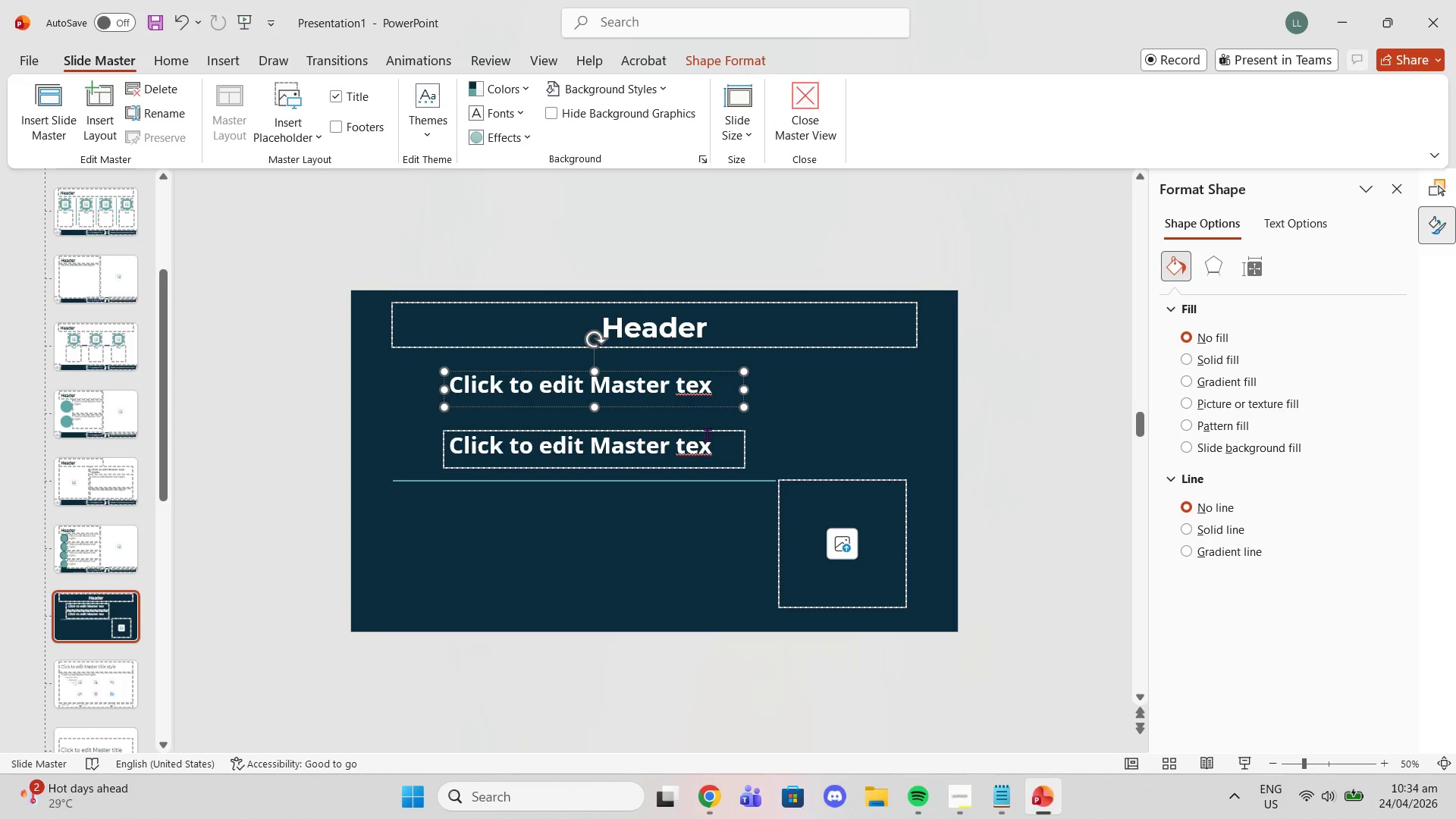 
key(T)
 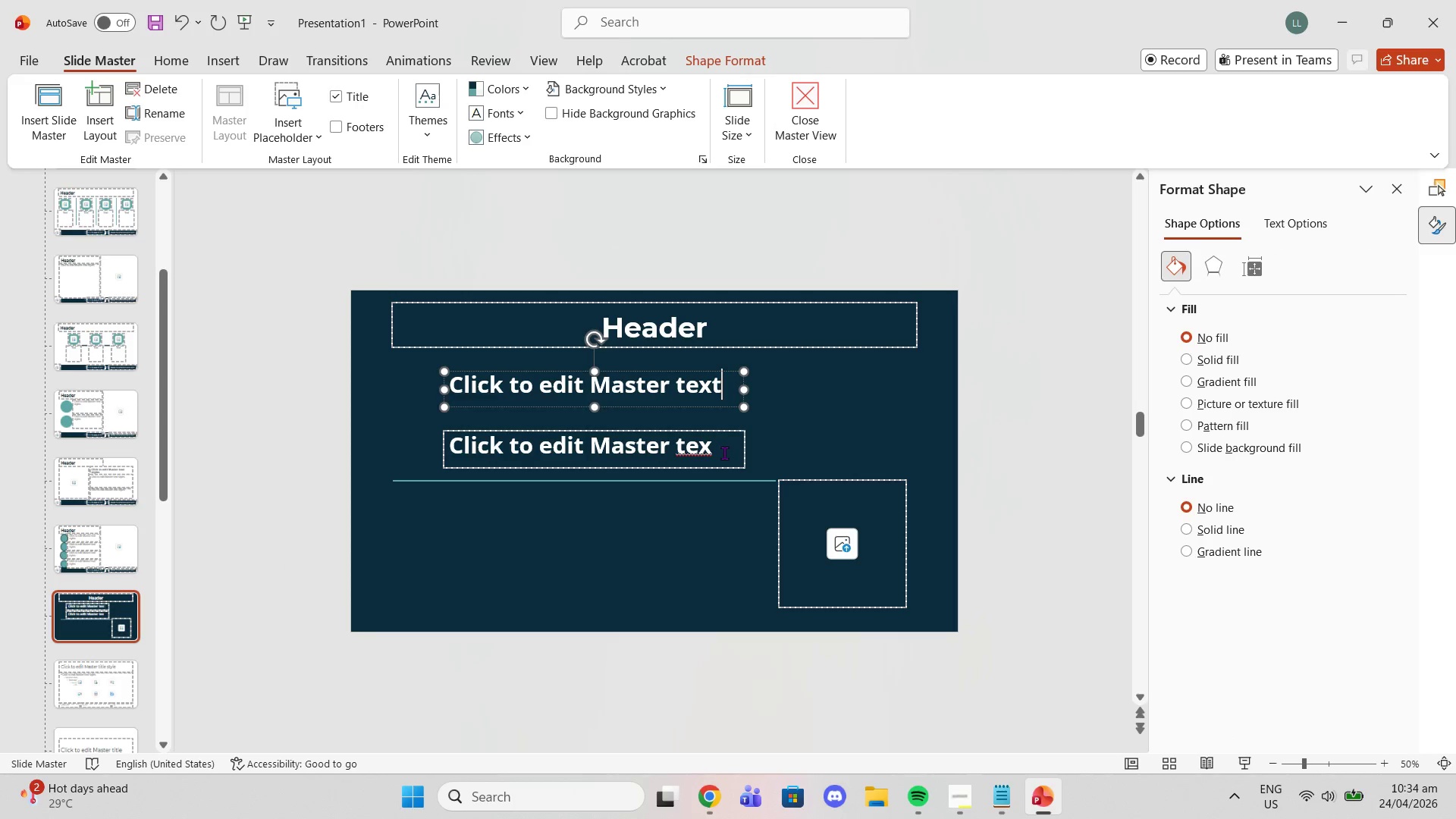 
left_click([724, 453])
 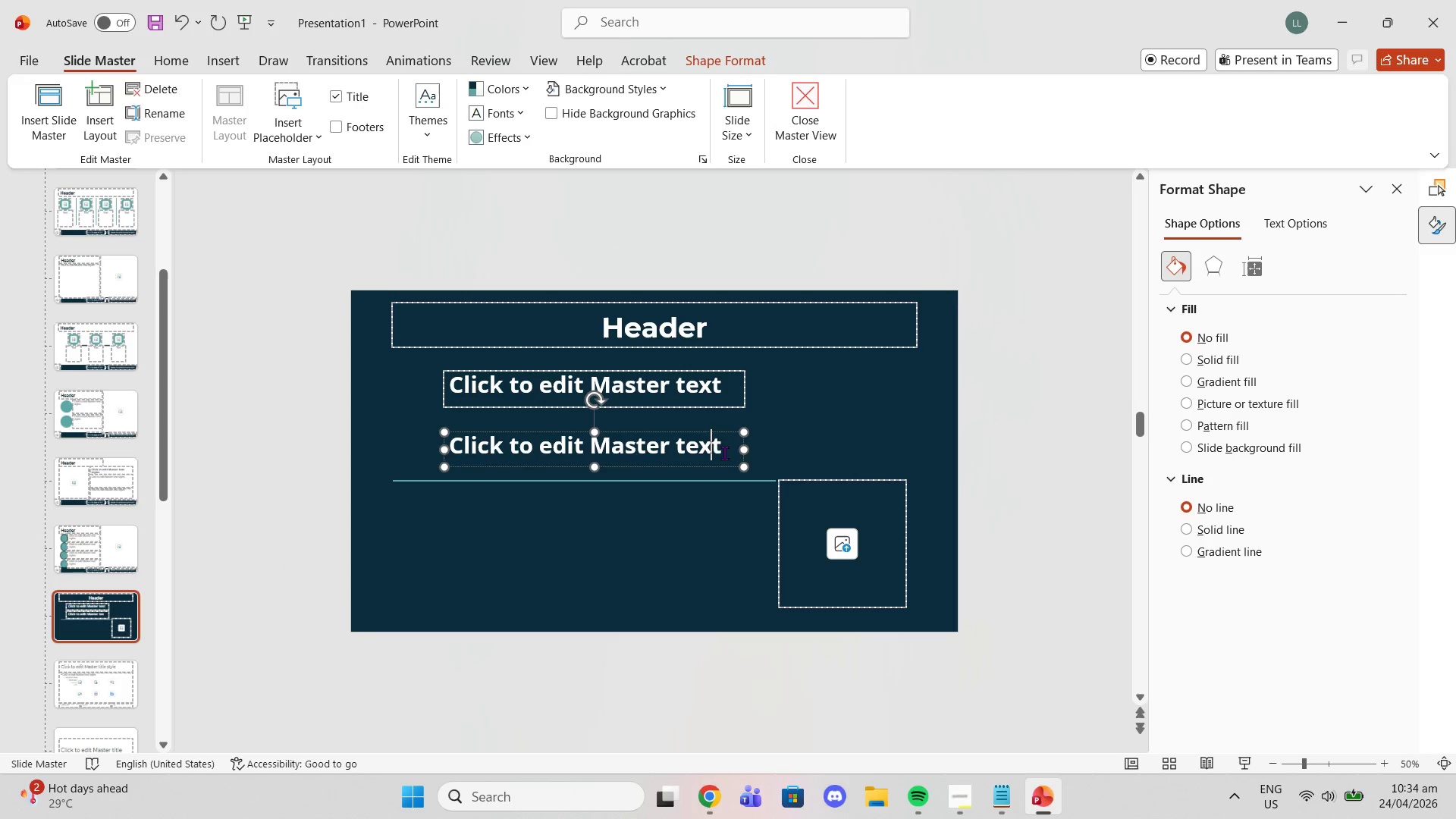 
key(T)
 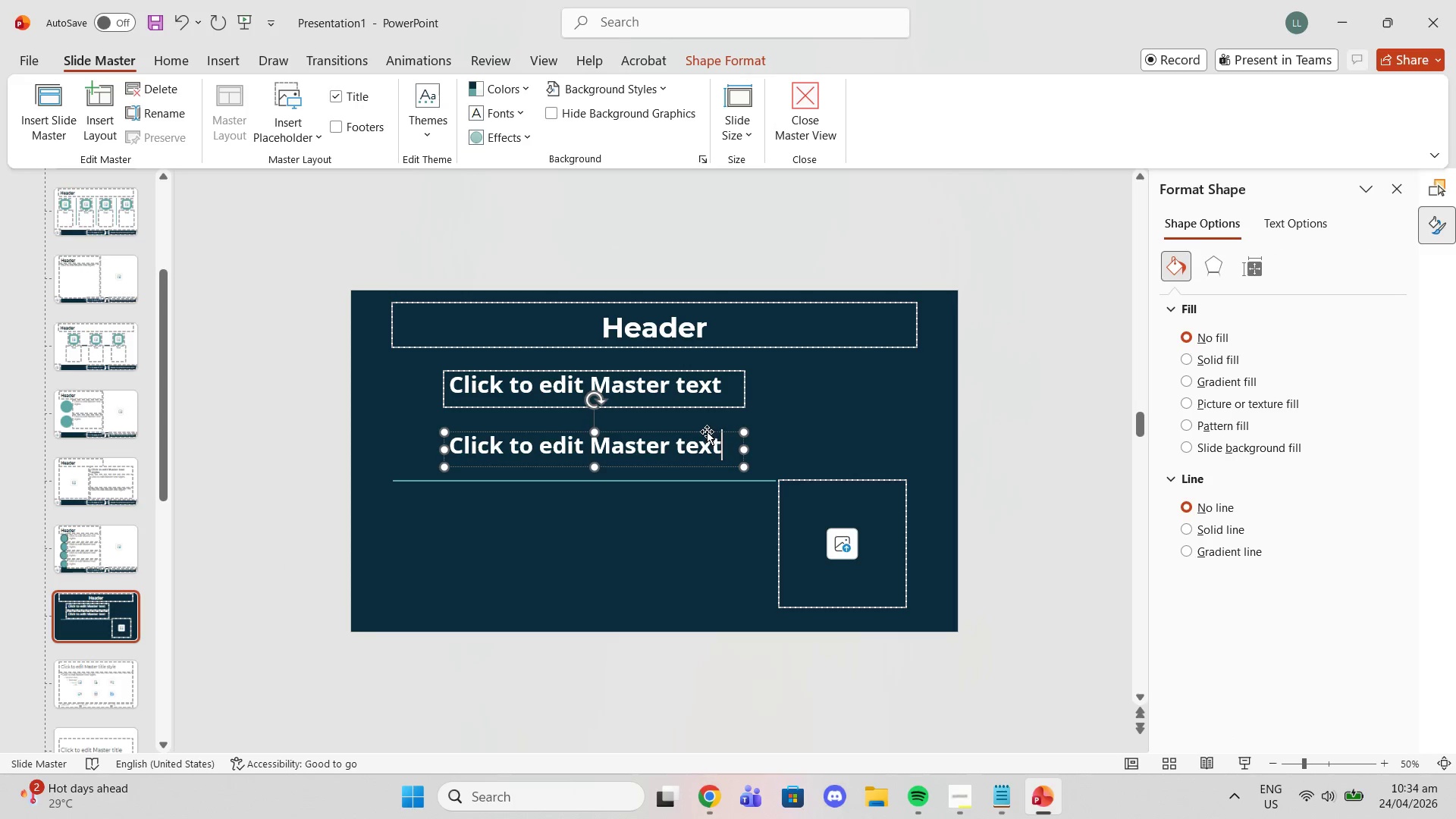 
left_click([707, 431])
 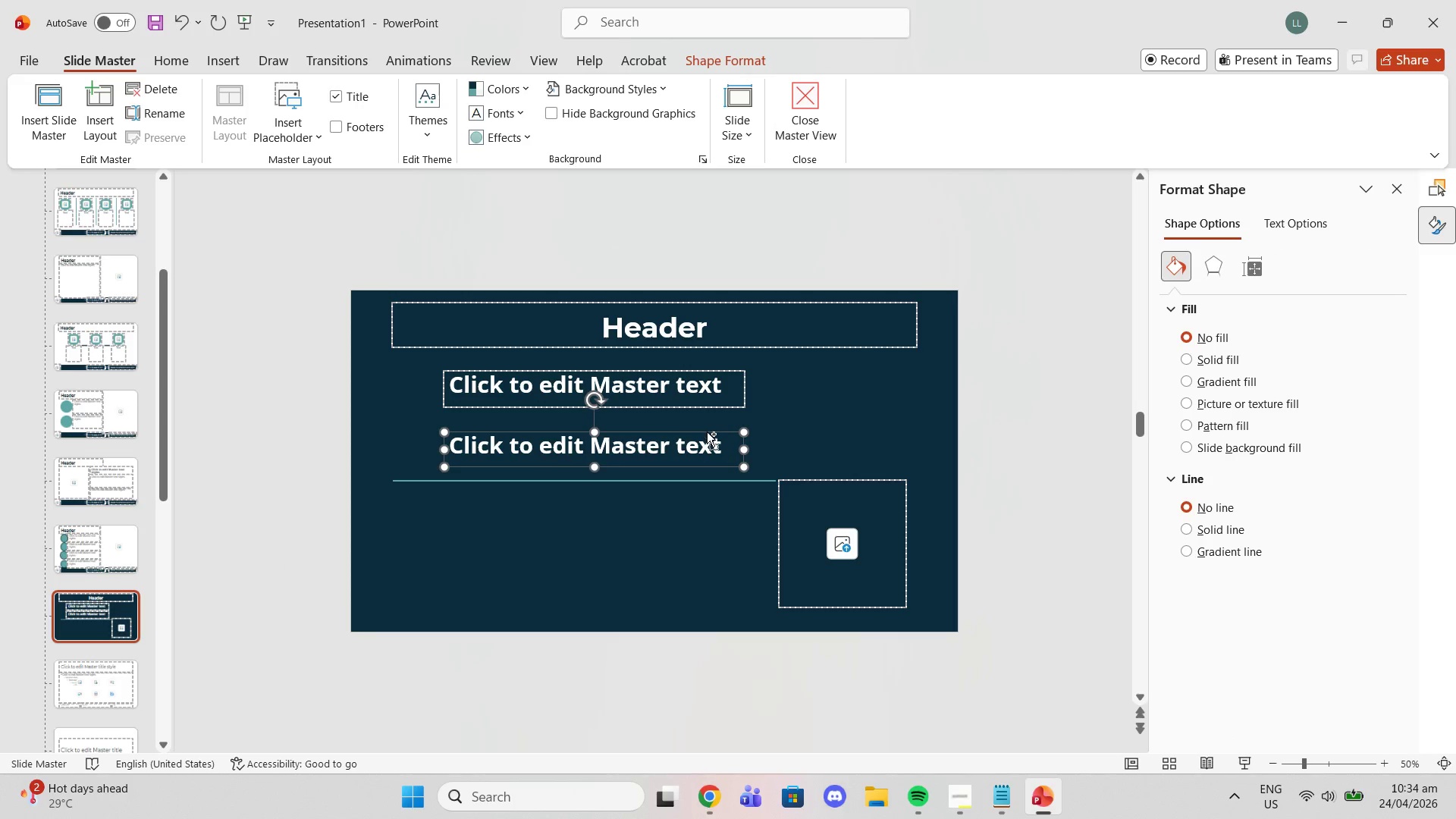 
key(Control+C)
 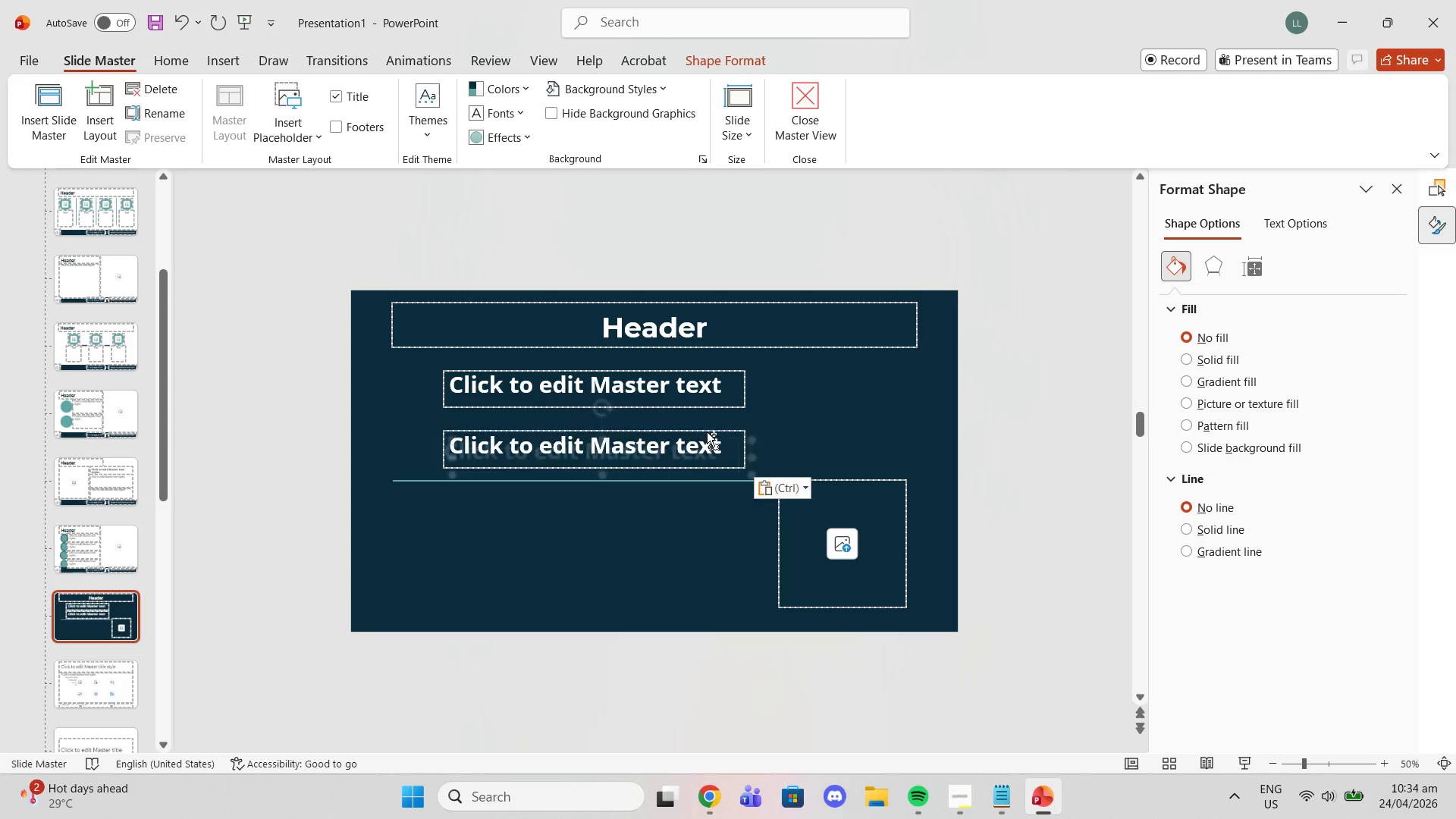 
key(Control+ControlLeft)
 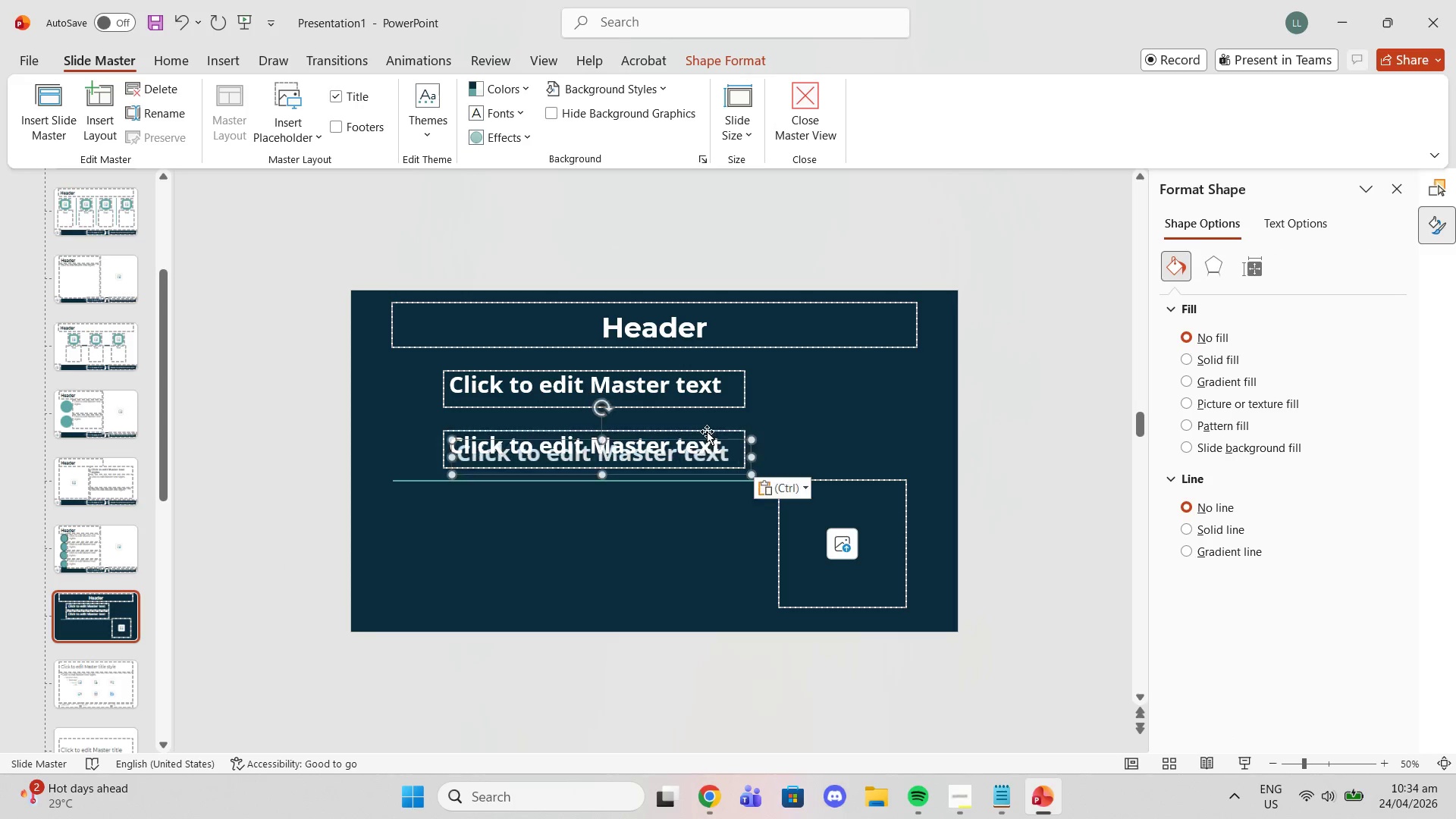 
key(Control+V)
 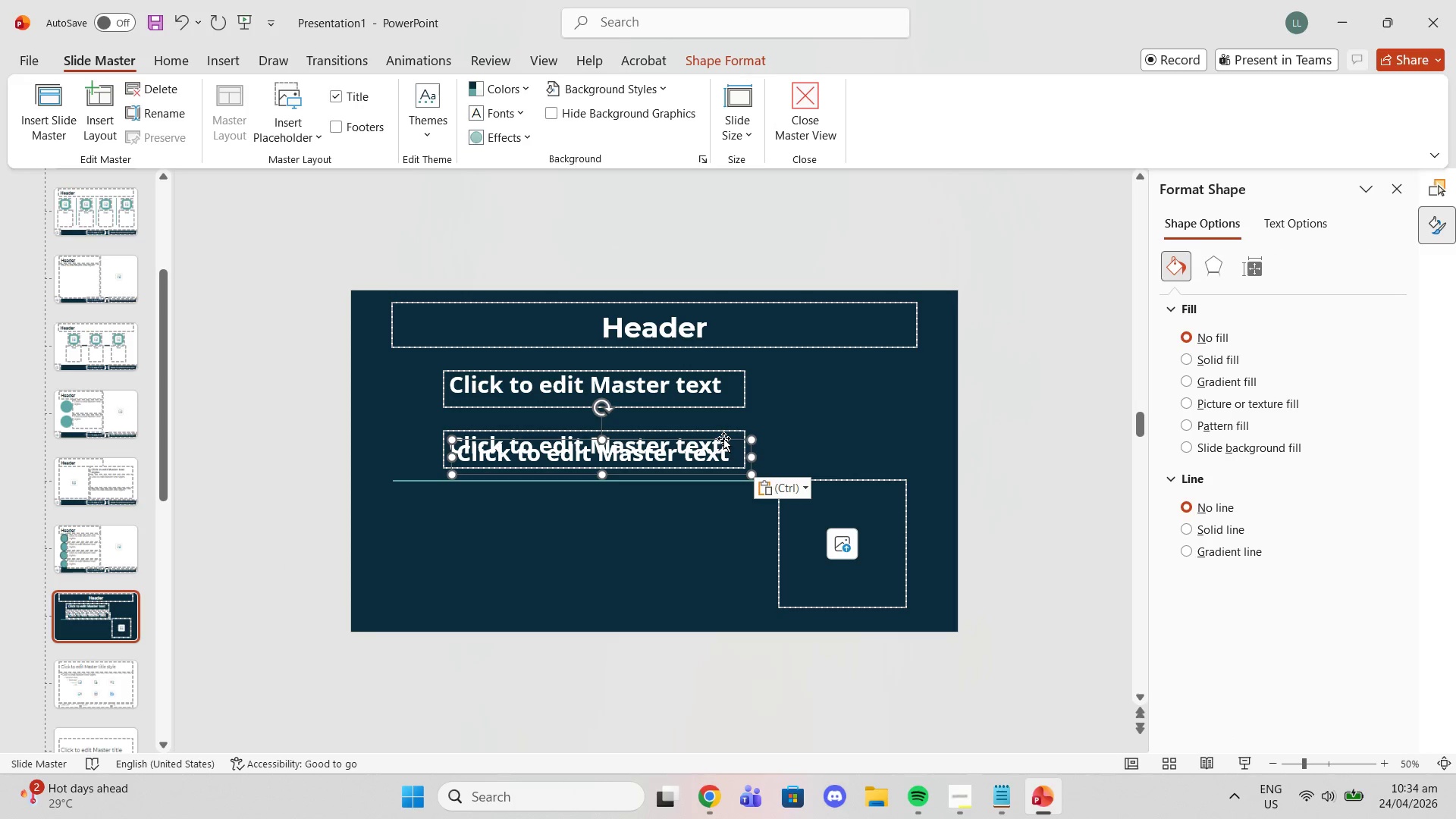 
left_click_drag(start_coordinate=[723, 438], to_coordinate=[663, 493])
 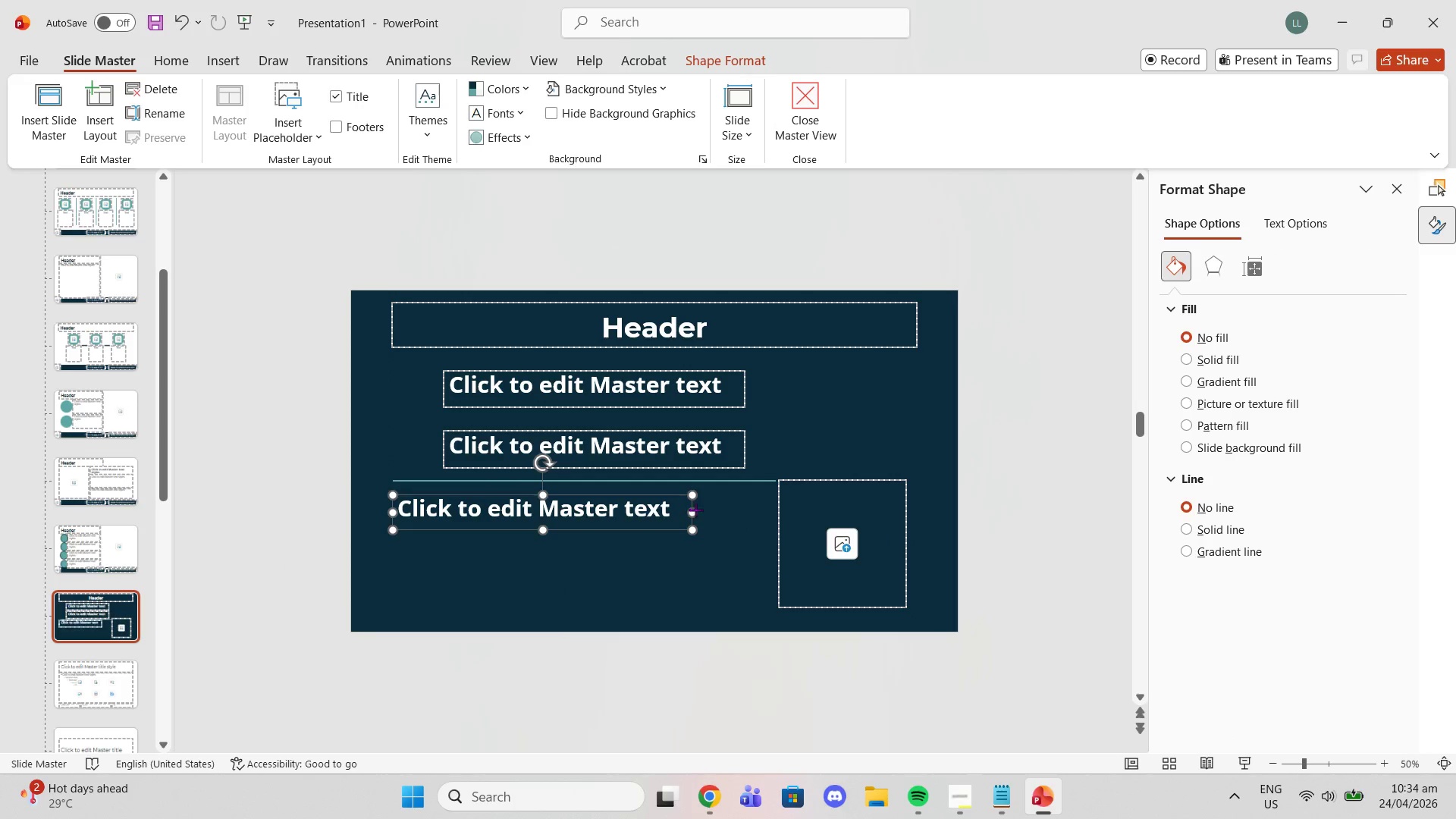 
left_click_drag(start_coordinate=[695, 510], to_coordinate=[775, 522])
 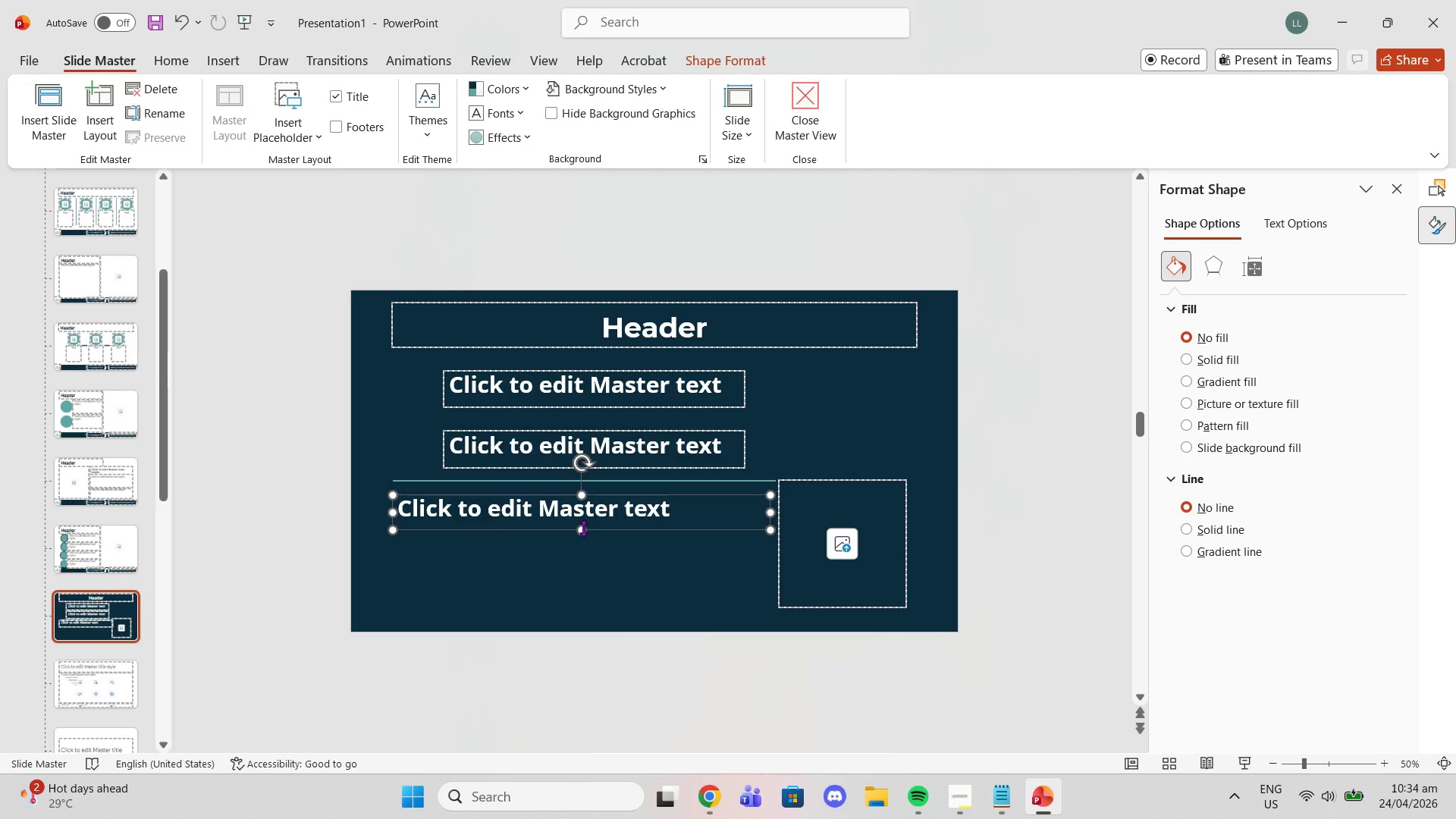 
left_click_drag(start_coordinate=[581, 528], to_coordinate=[592, 605])
 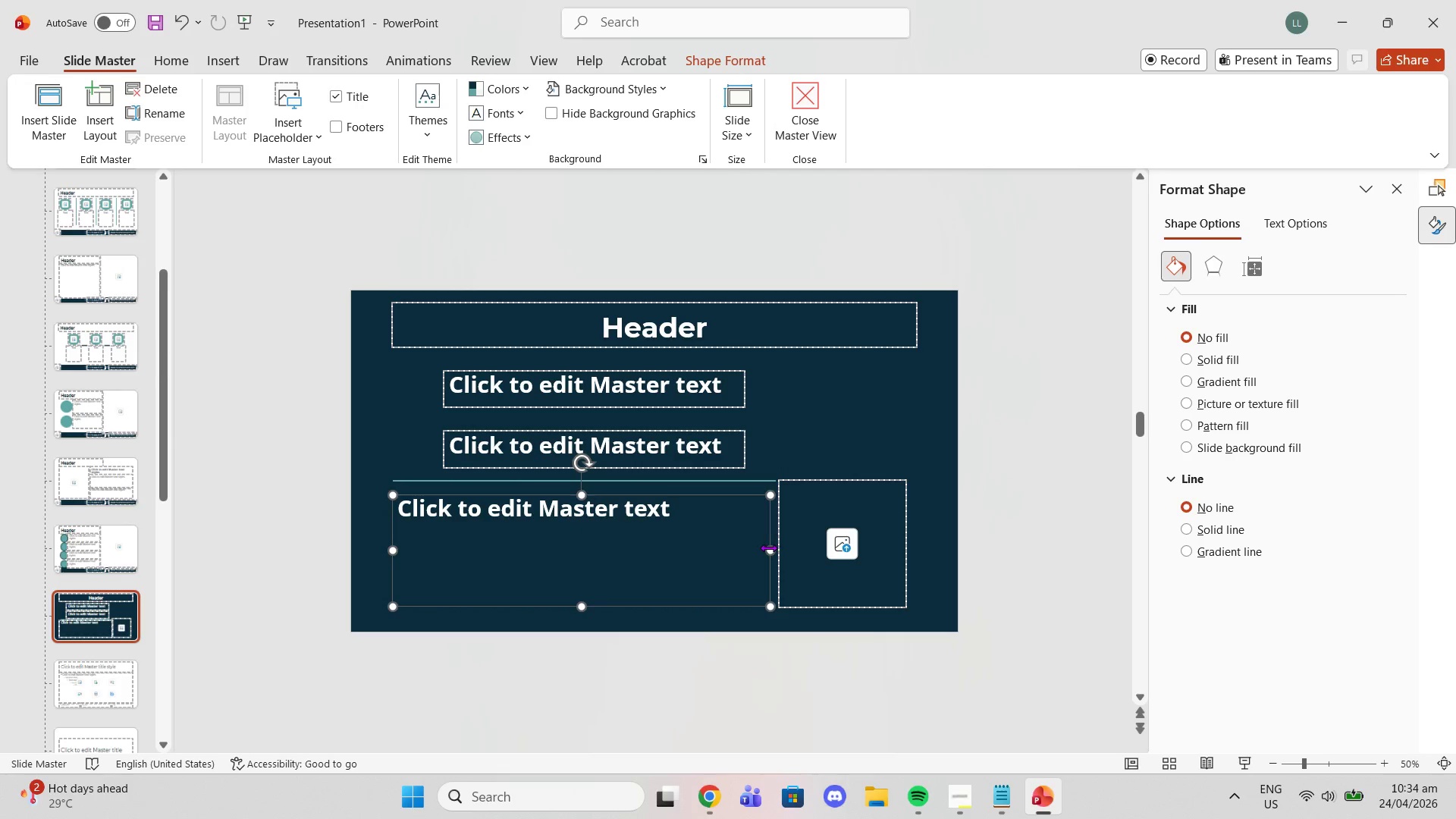 
left_click_drag(start_coordinate=[767, 548], to_coordinate=[758, 548])
 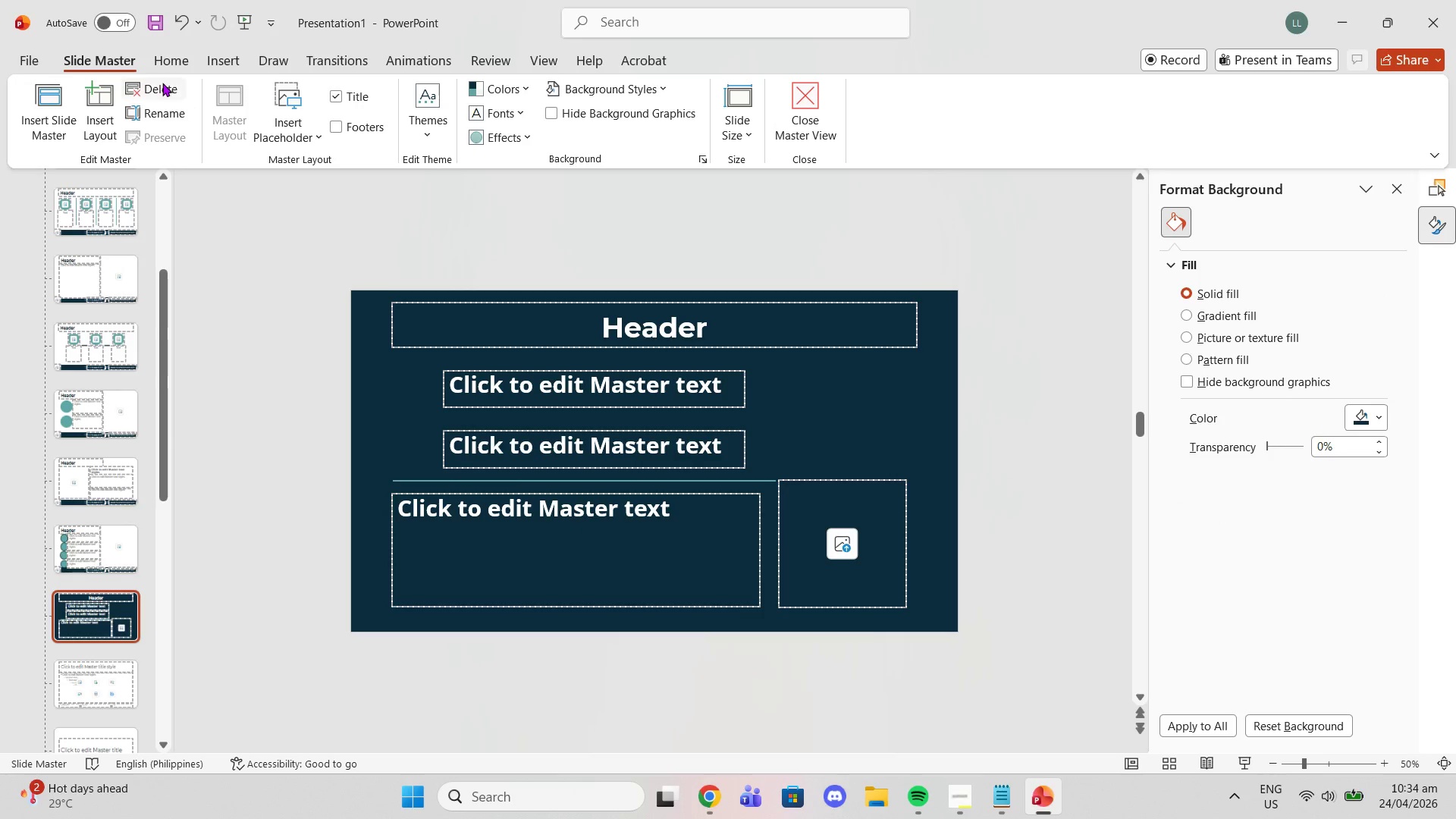 
left_click([208, 52])
 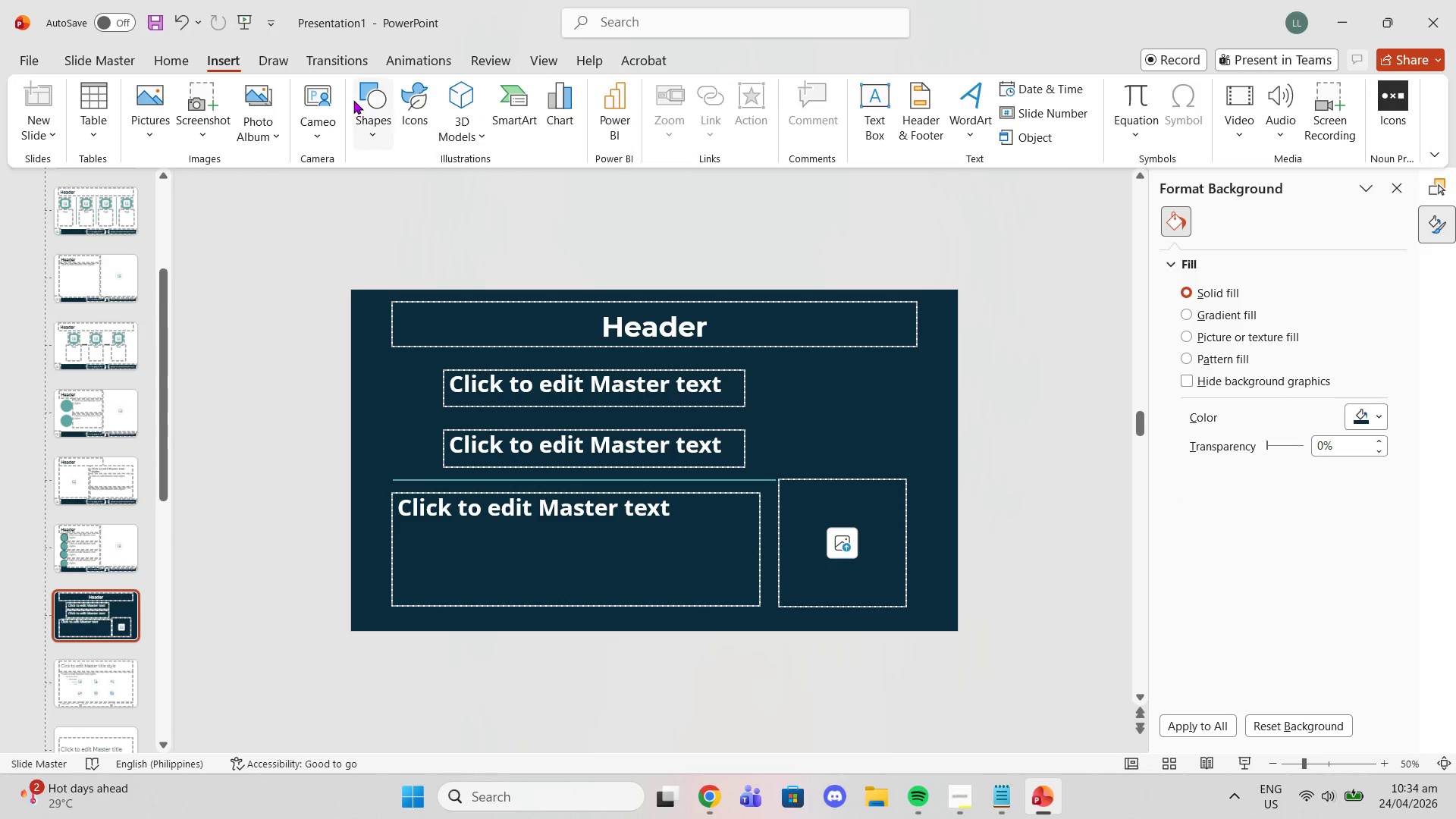 
left_click([353, 100])
 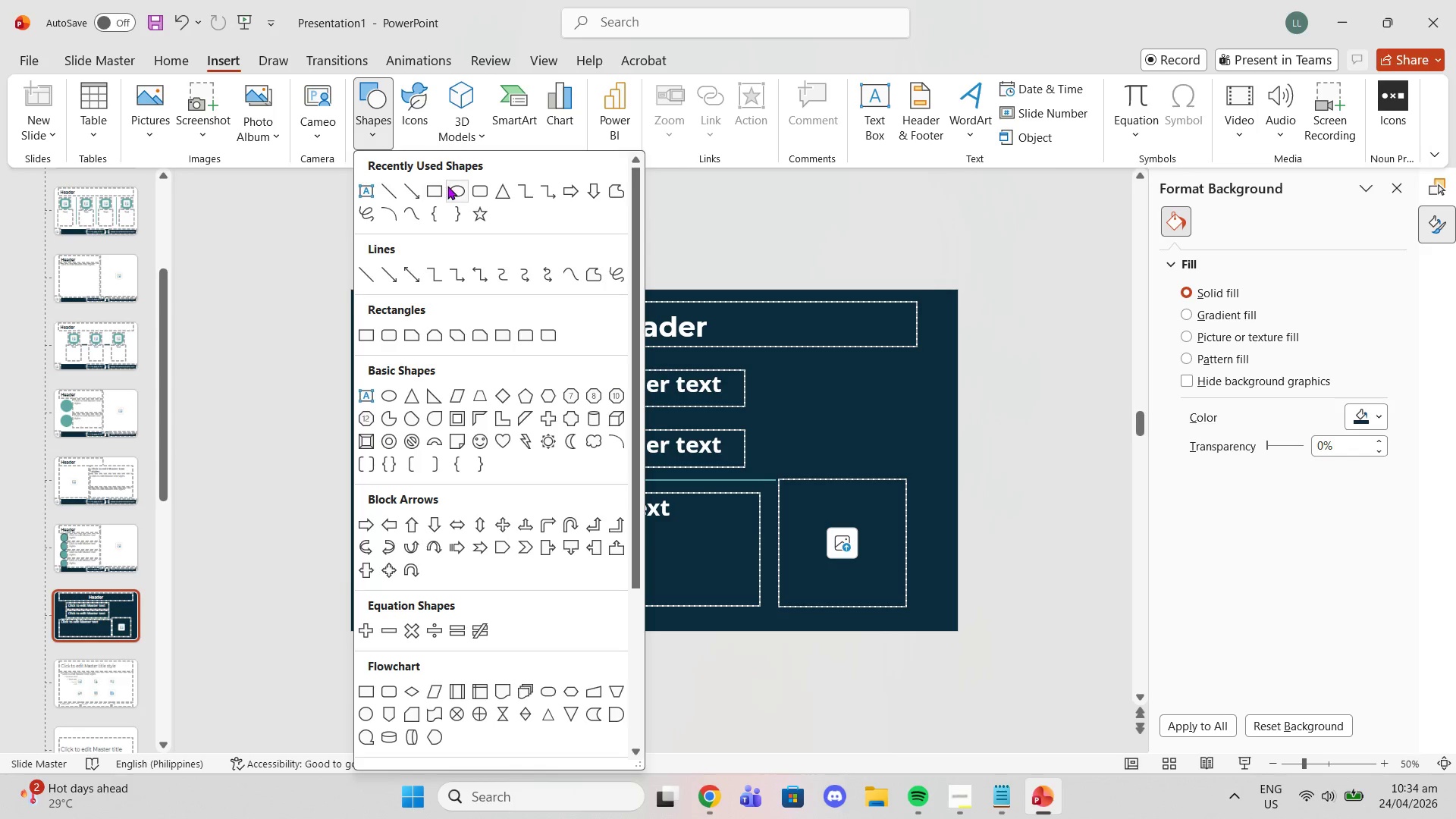 
left_click([452, 190])
 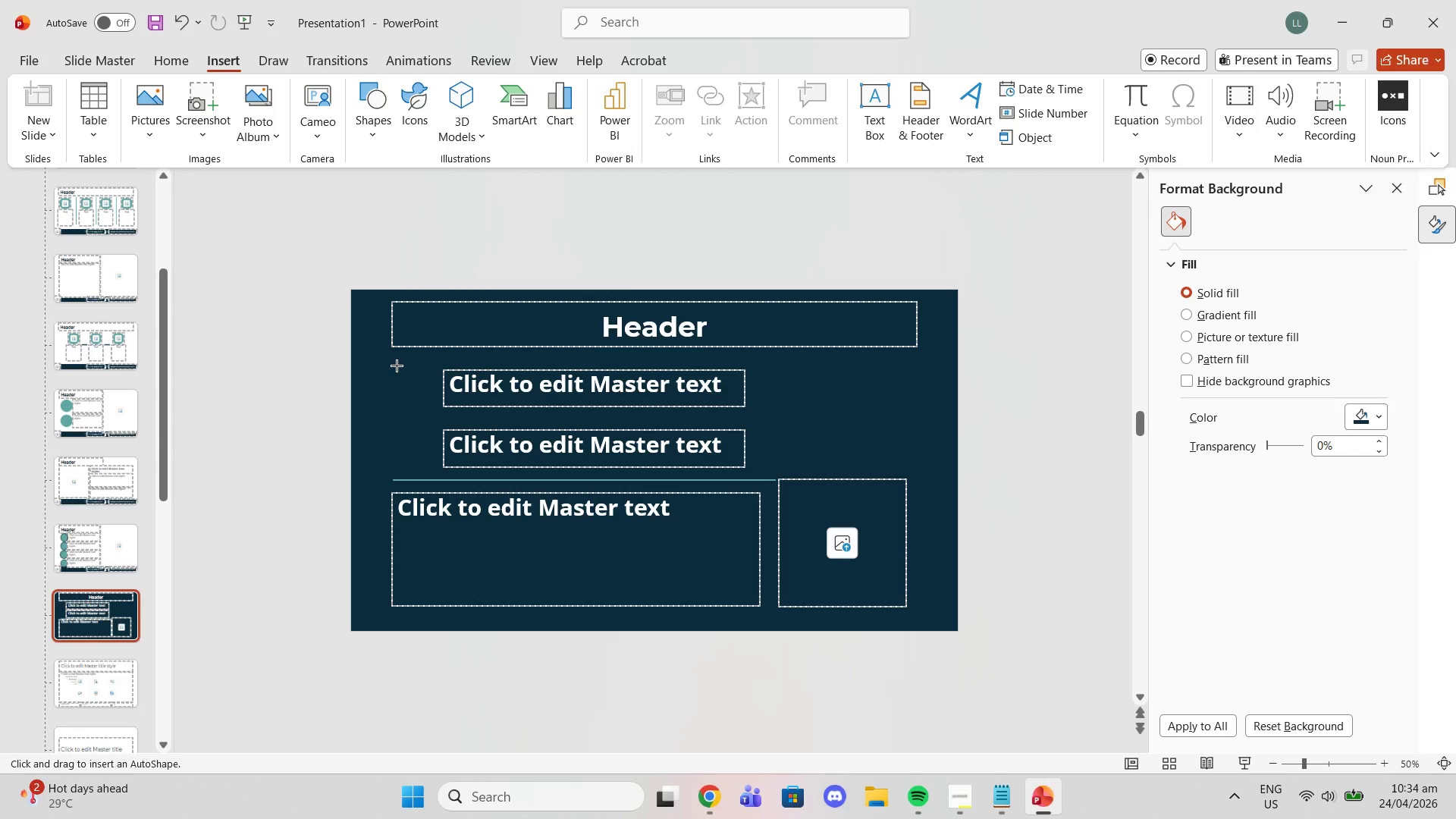 
left_click_drag(start_coordinate=[397, 366], to_coordinate=[437, 412])
 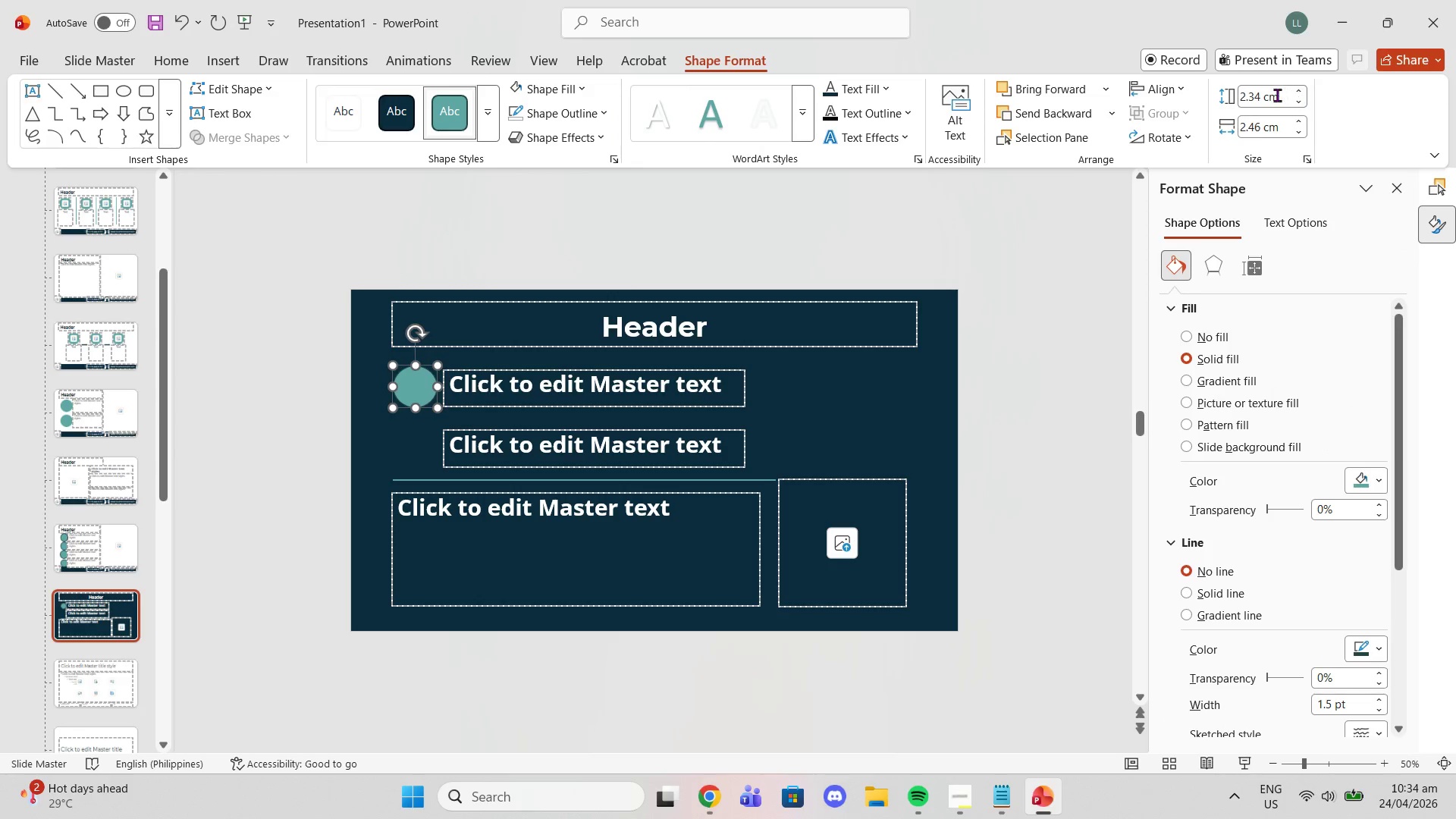 
left_click([1250, 95])
 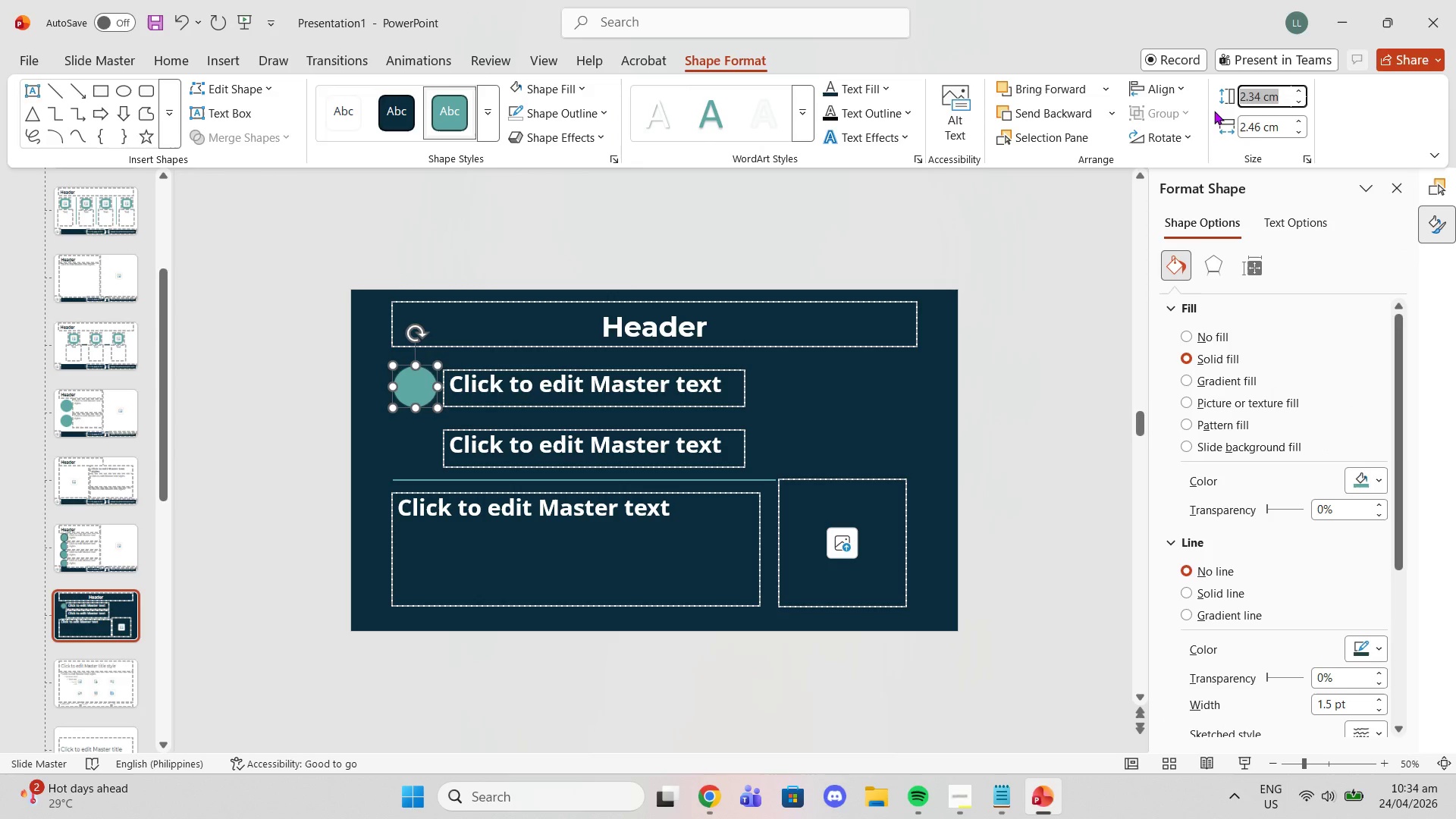 
key(2)
 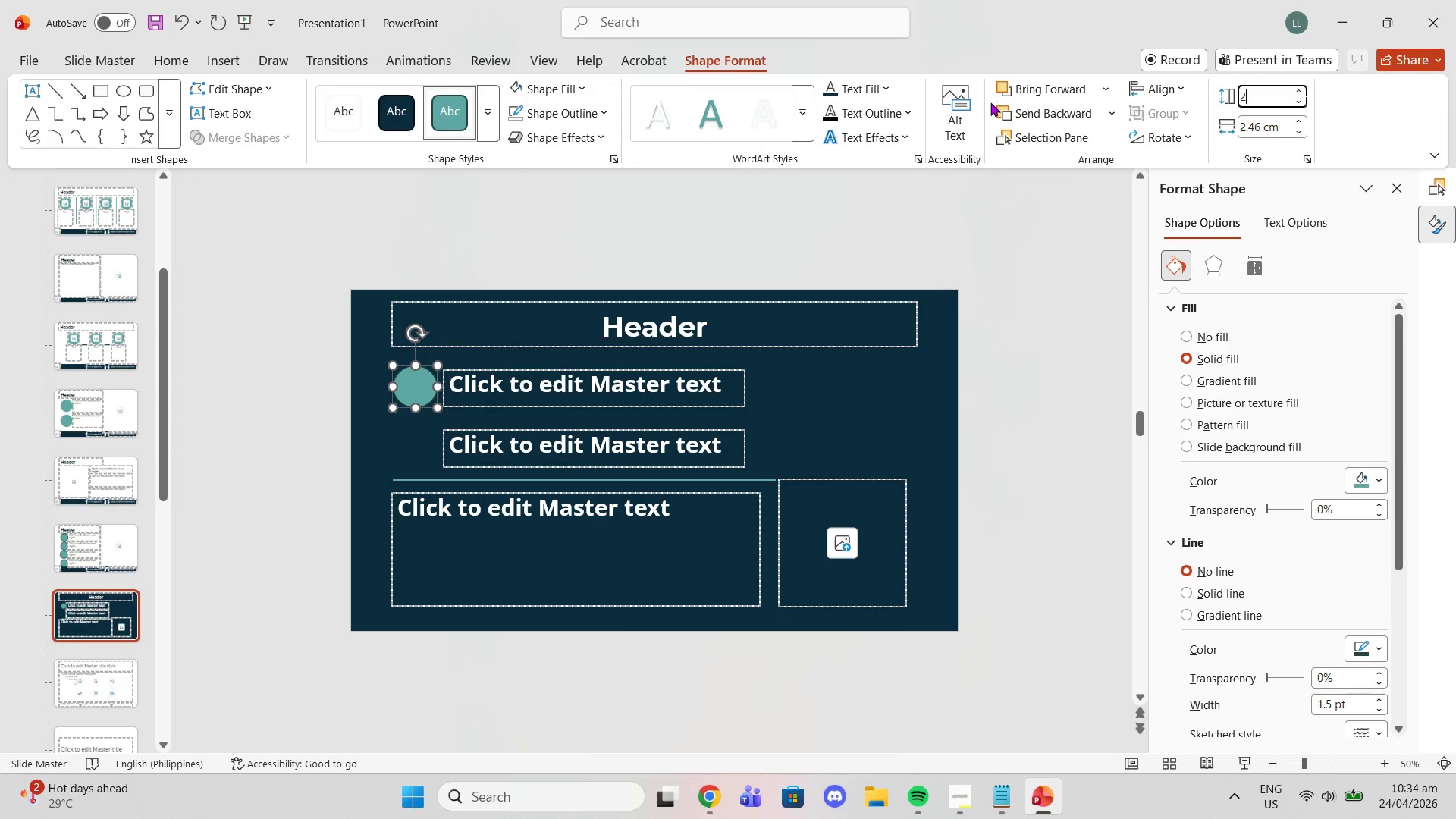 
key(Period)
 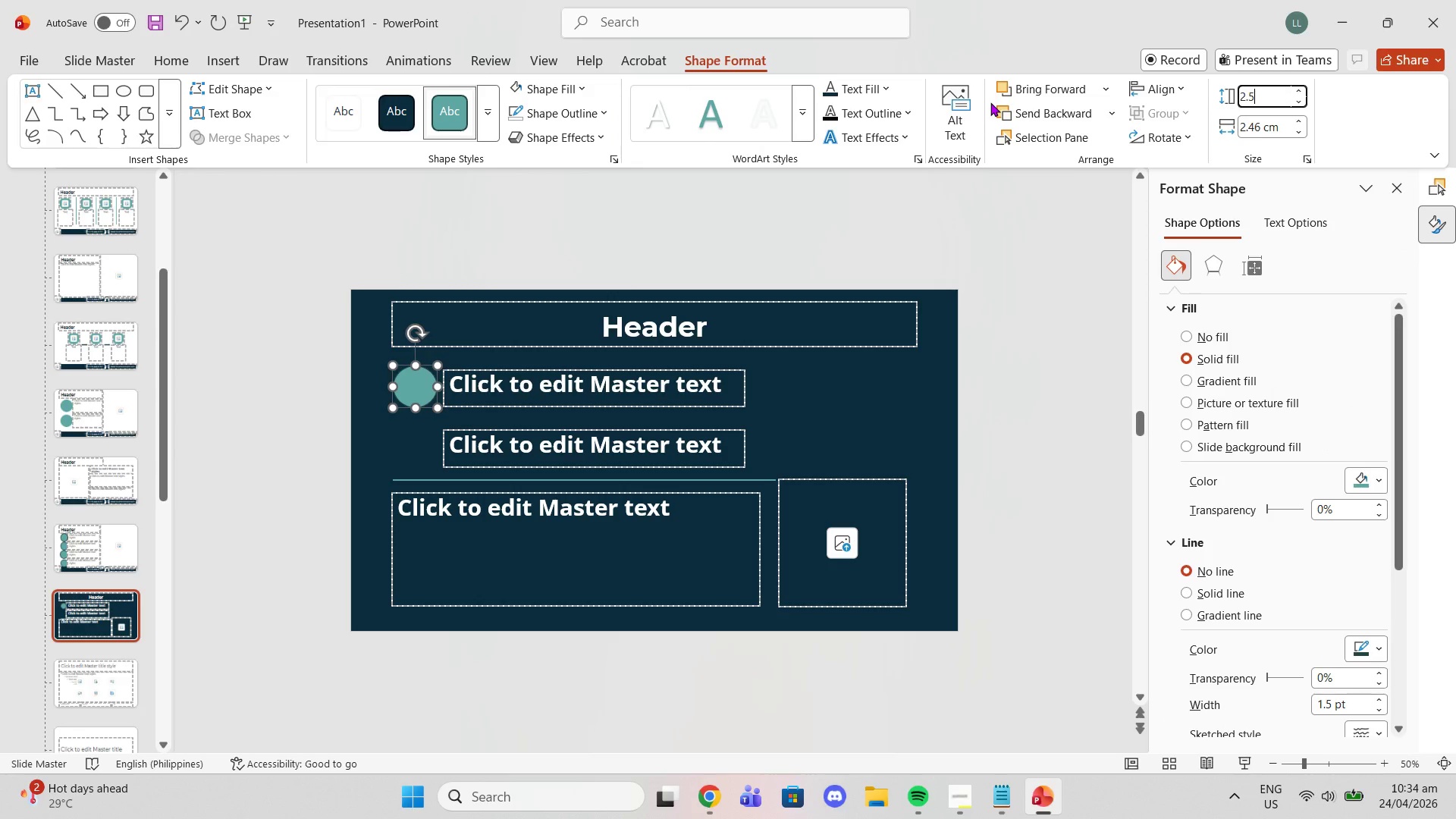 
key(5)
 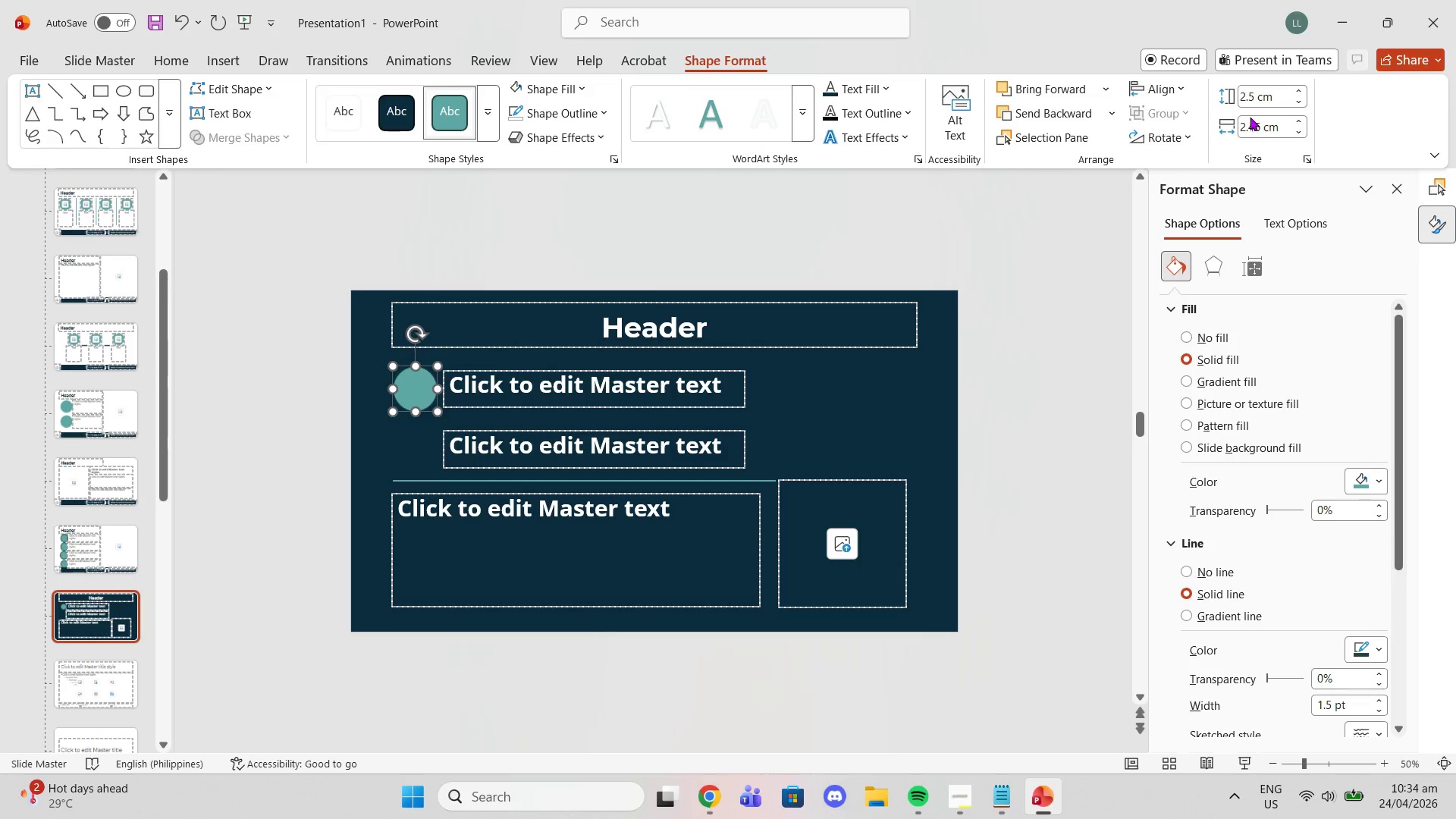 
double_click([1255, 122])
 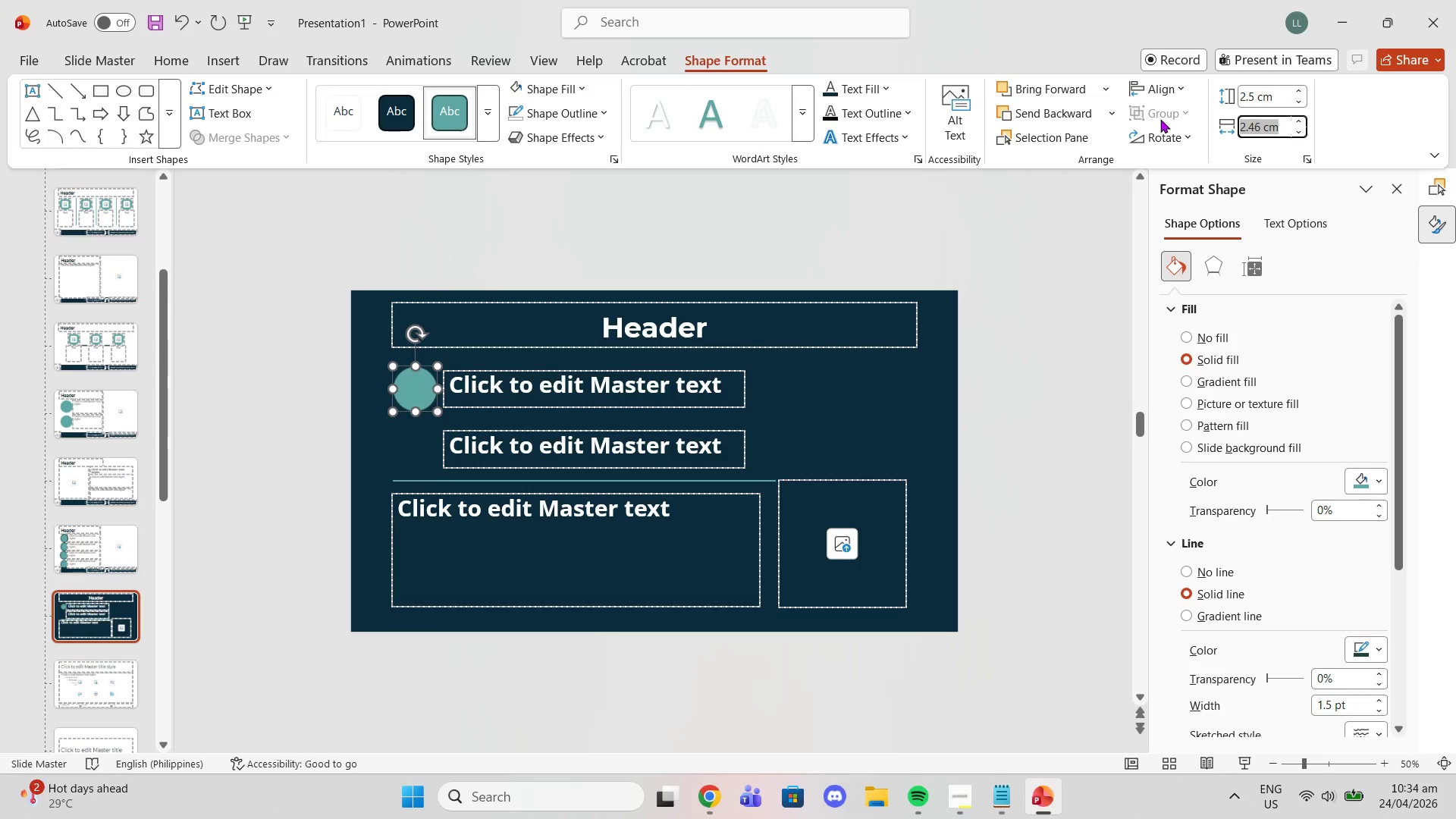 
key(2)
 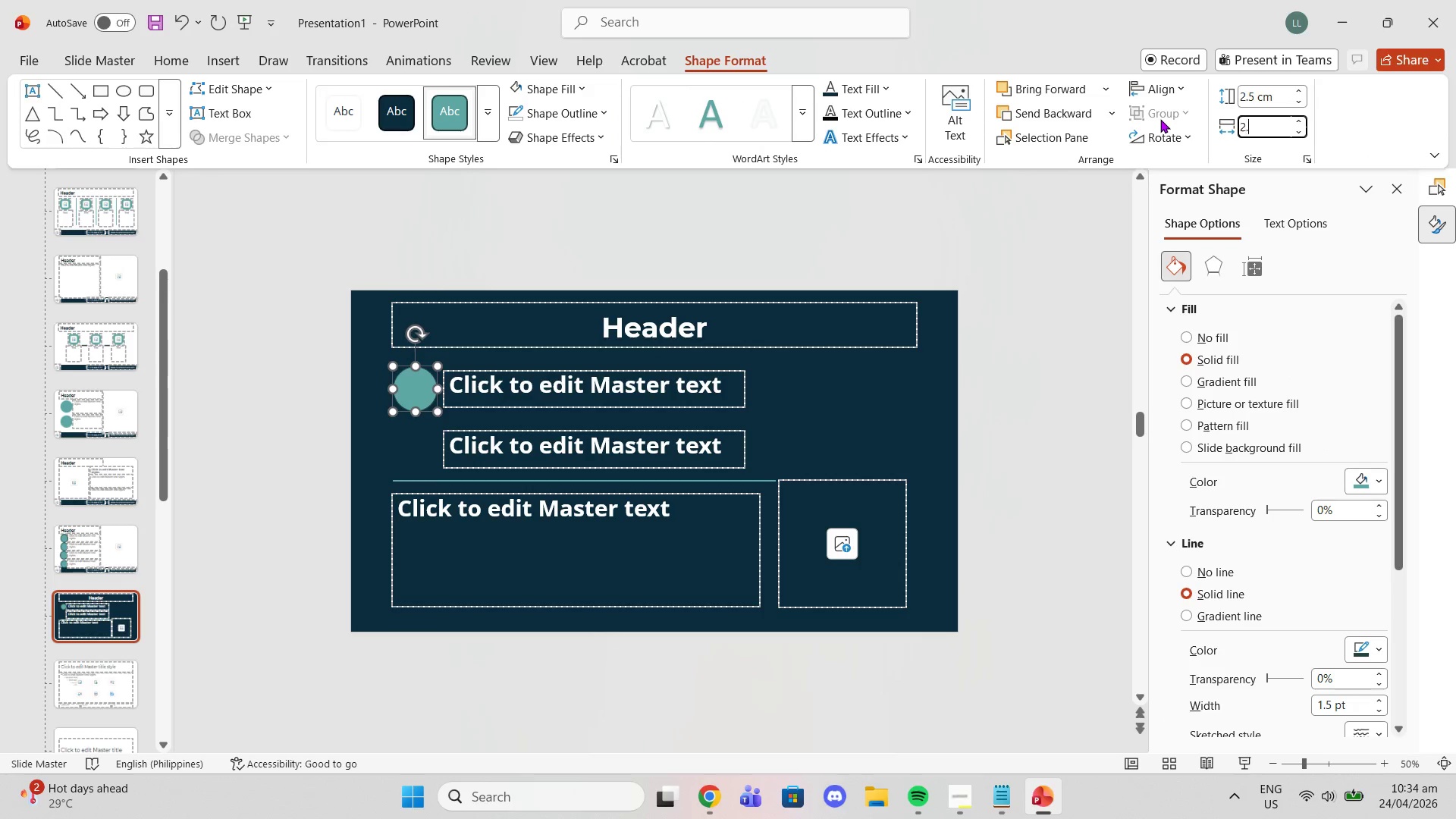 
key(Period)
 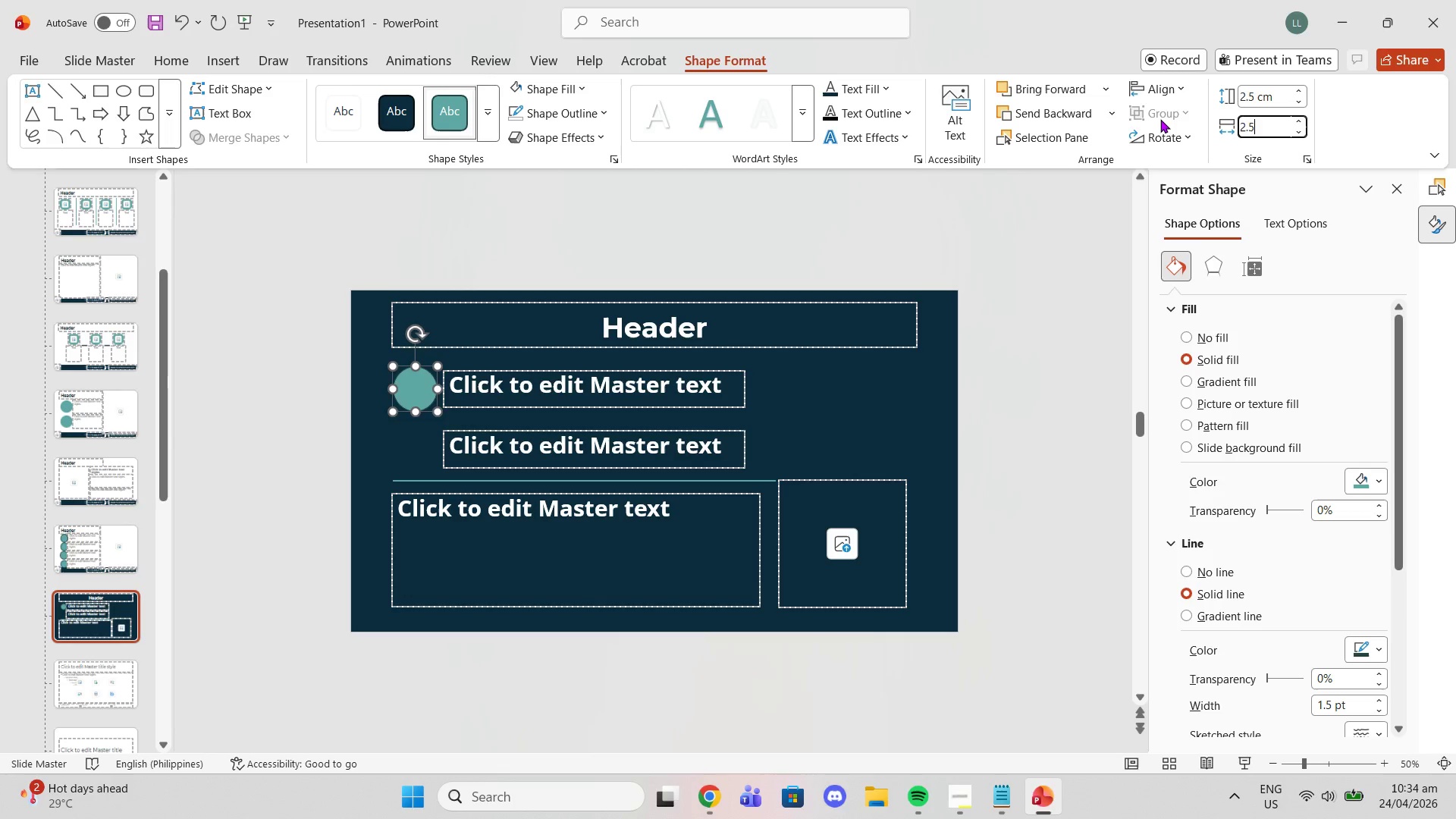 
key(5)
 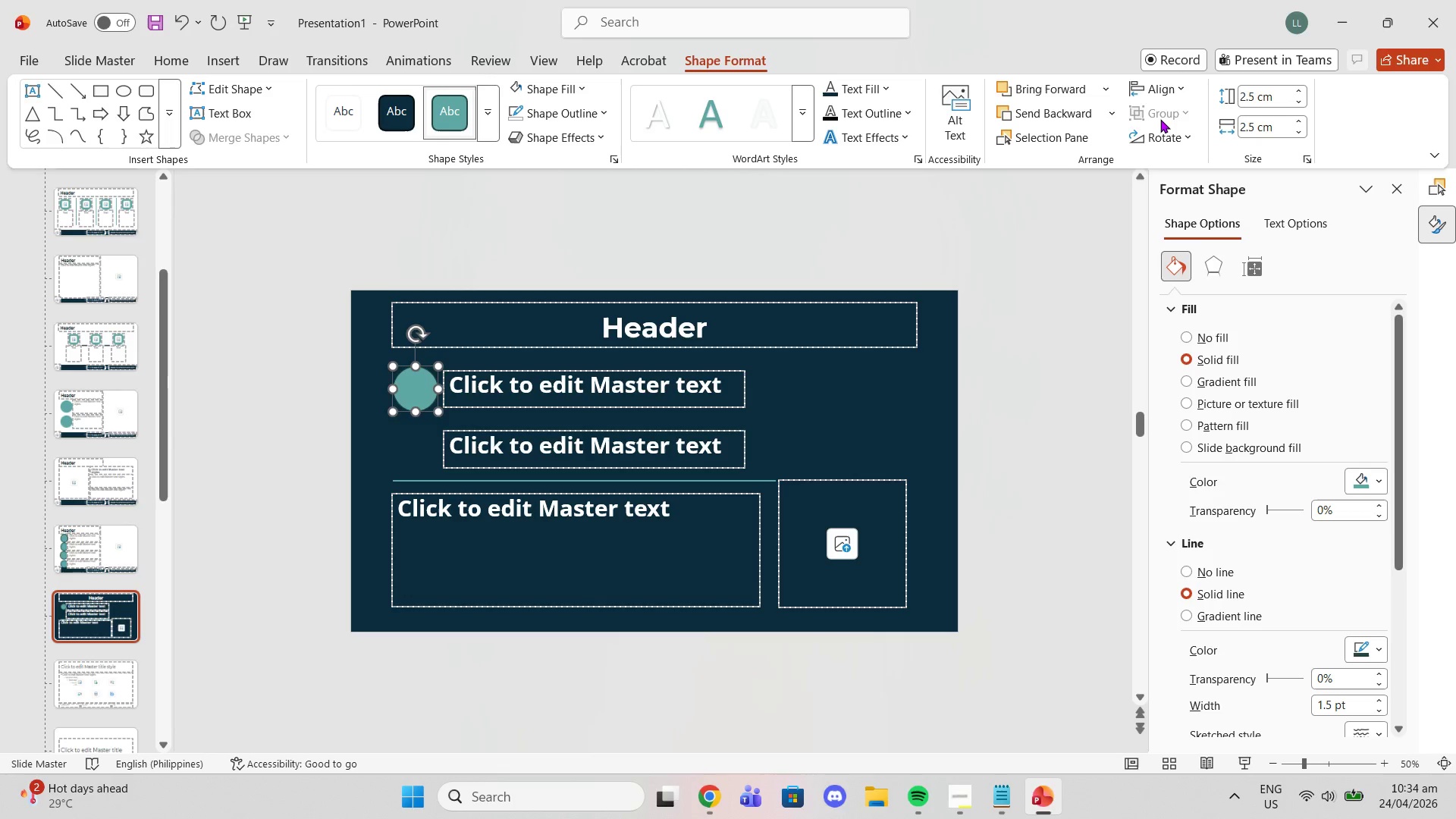 
key(Enter)
 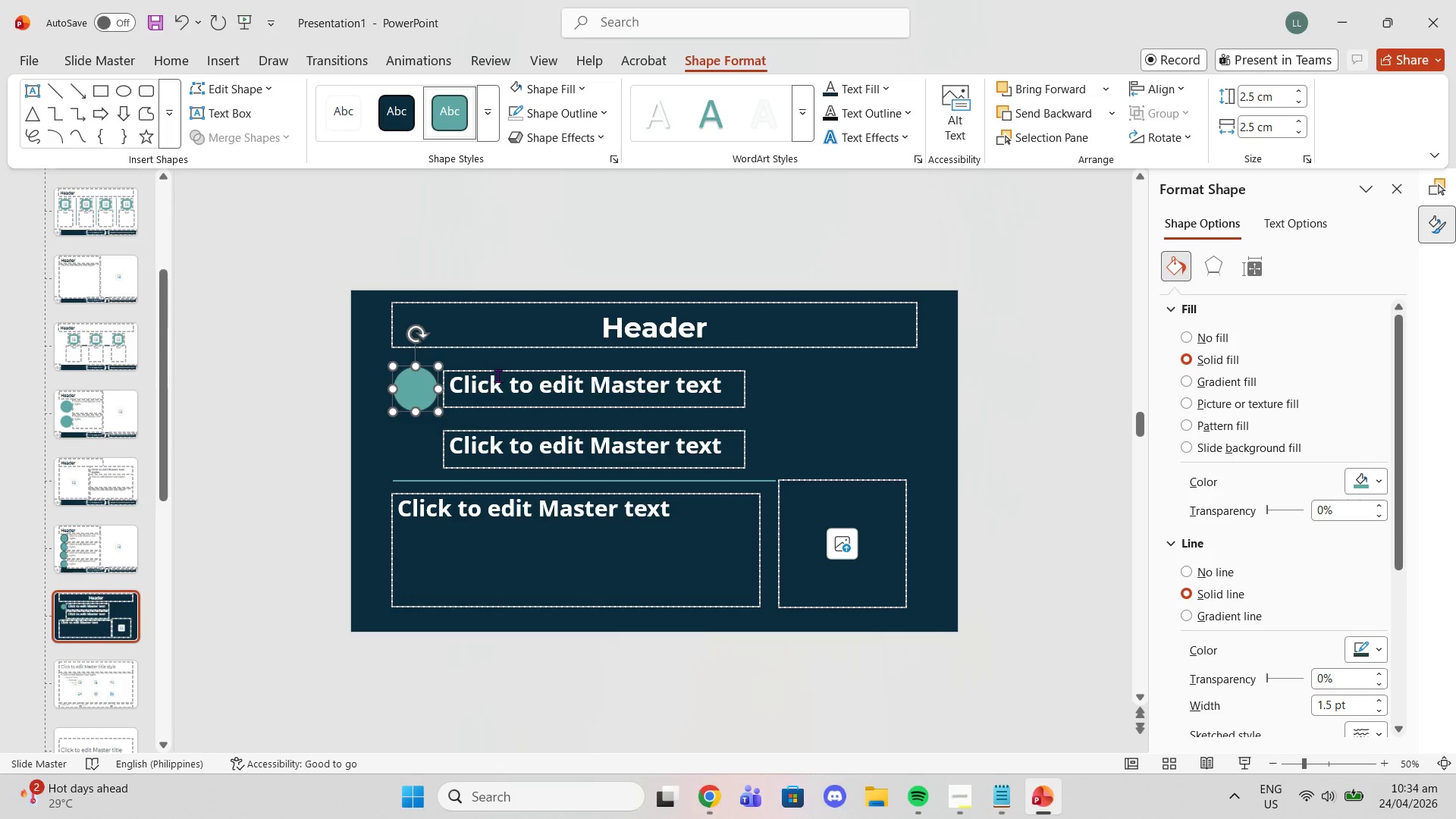 
left_click([412, 389])
 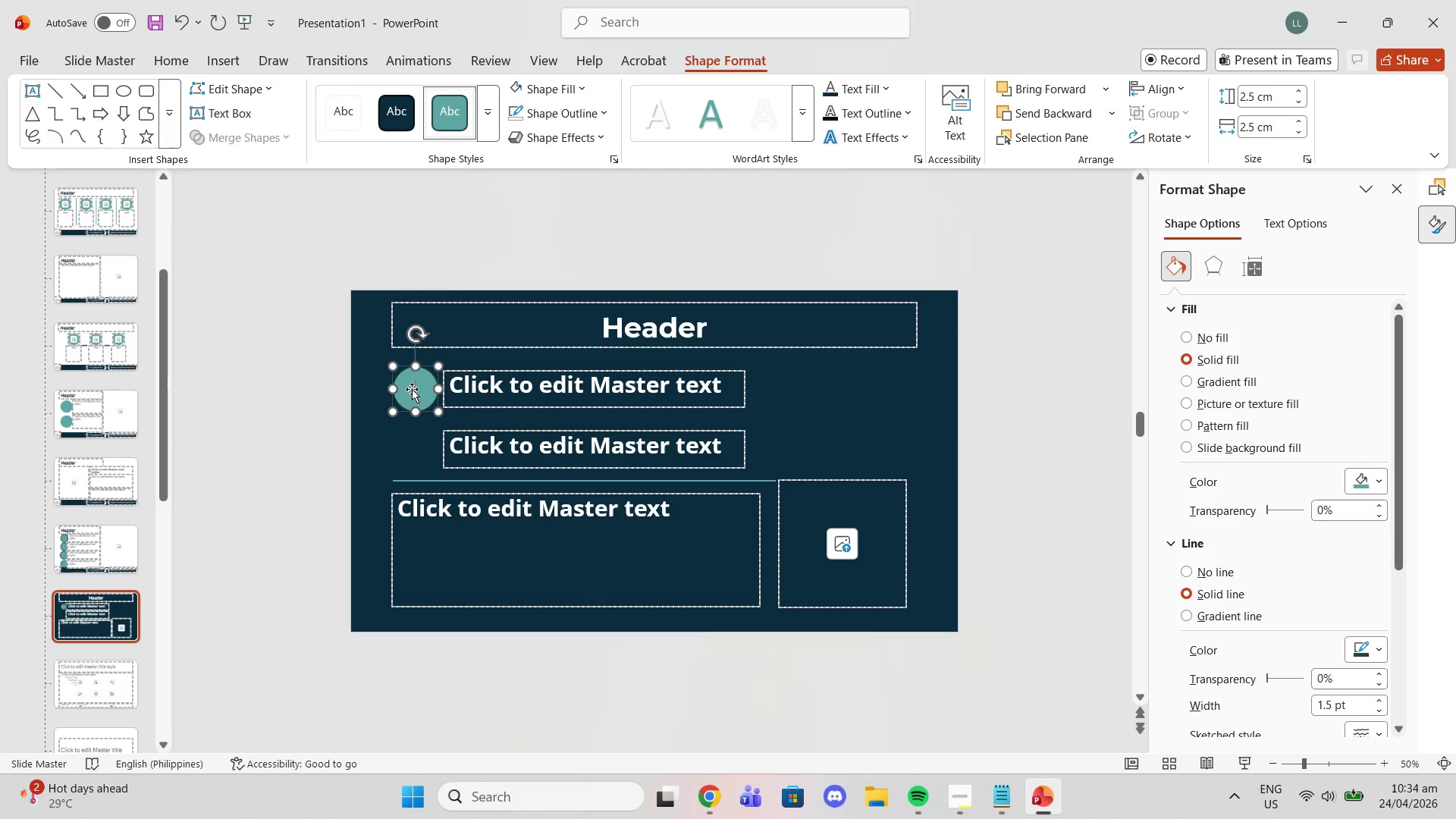 
left_click_drag(start_coordinate=[412, 389], to_coordinate=[408, 389])
 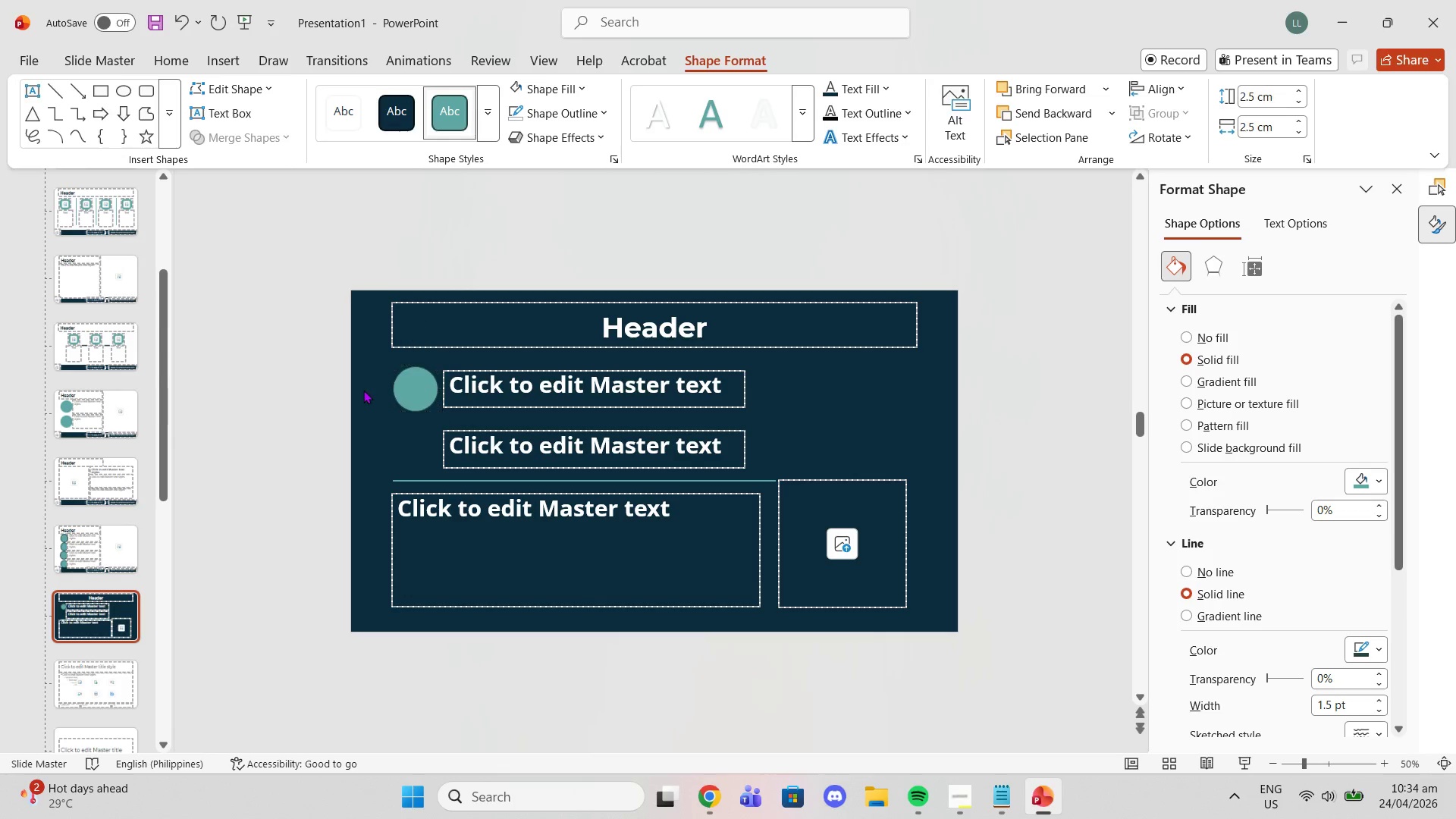 
left_click([363, 390])
 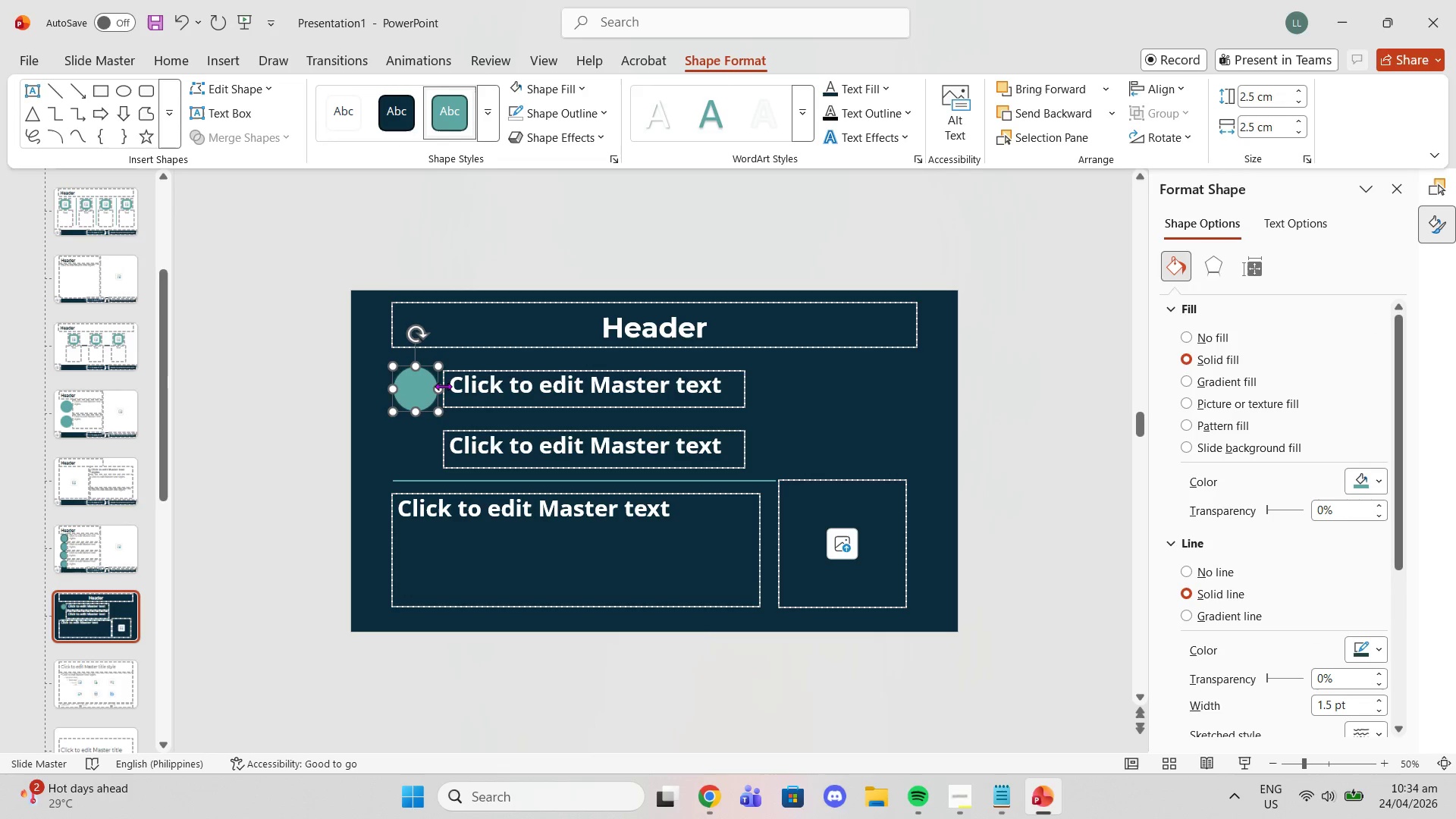 
left_click_drag(start_coordinate=[506, 368], to_coordinate=[517, 368])
 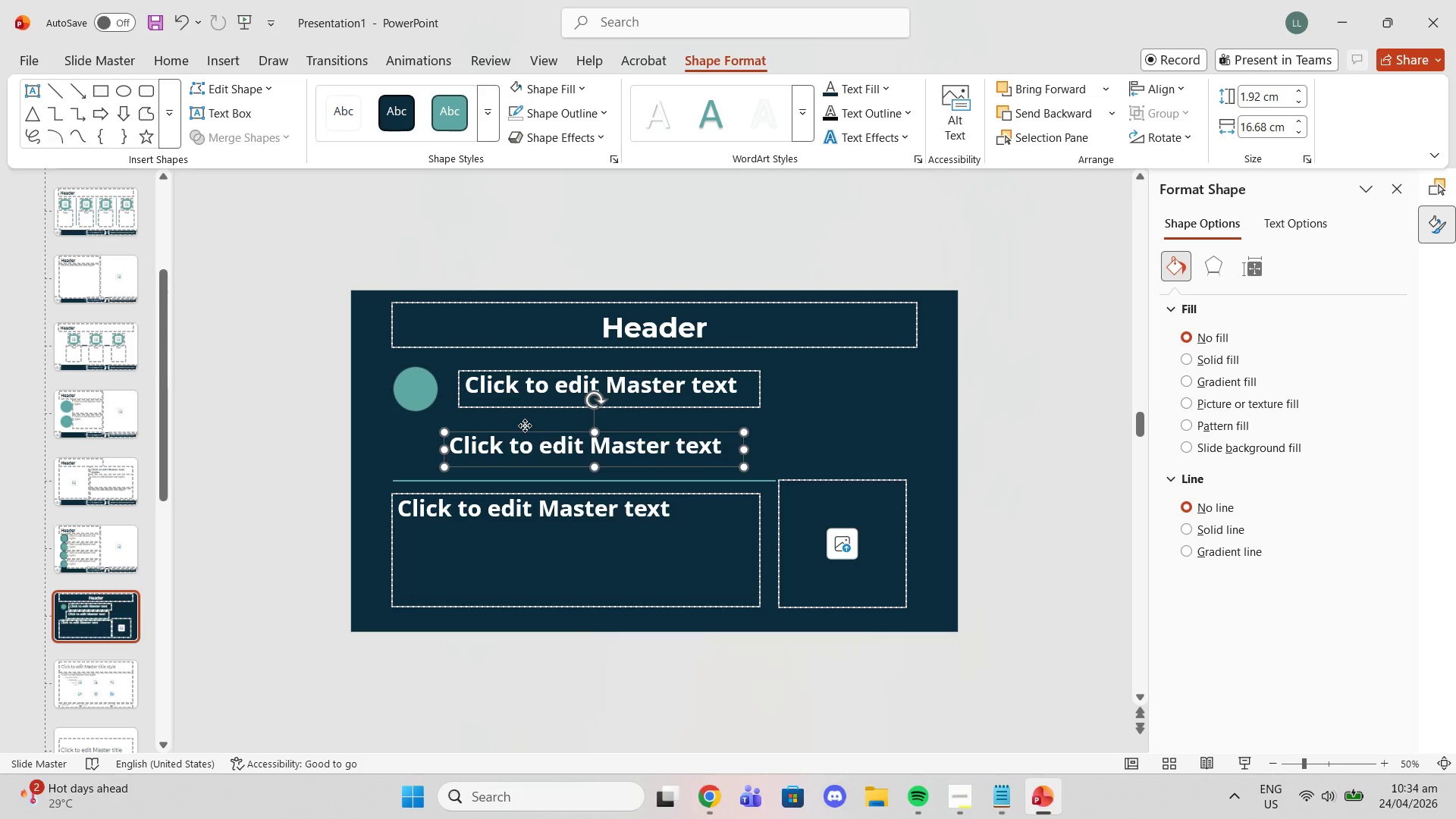 
left_click([525, 425])
 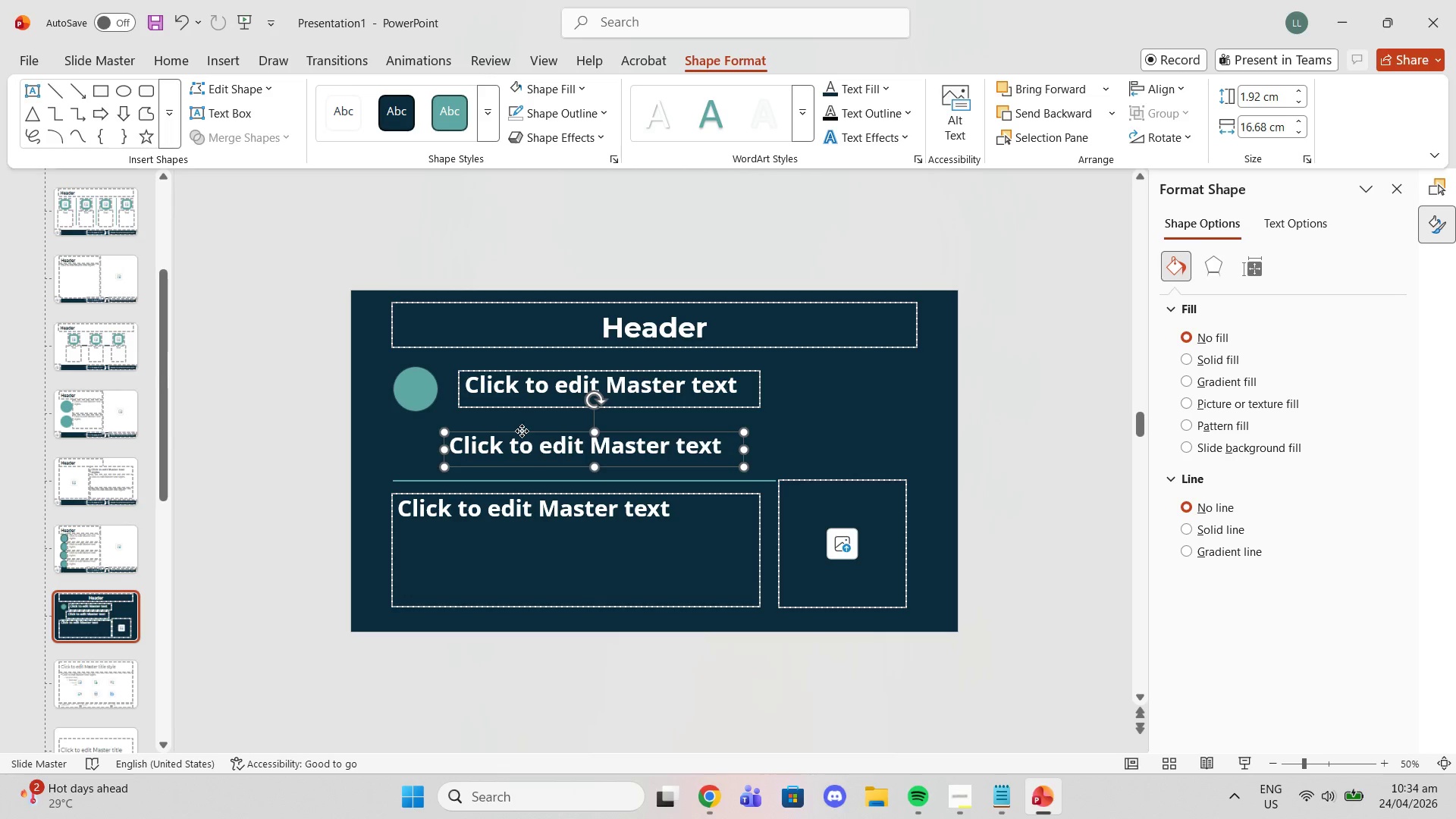 
left_click_drag(start_coordinate=[522, 431], to_coordinate=[538, 431])
 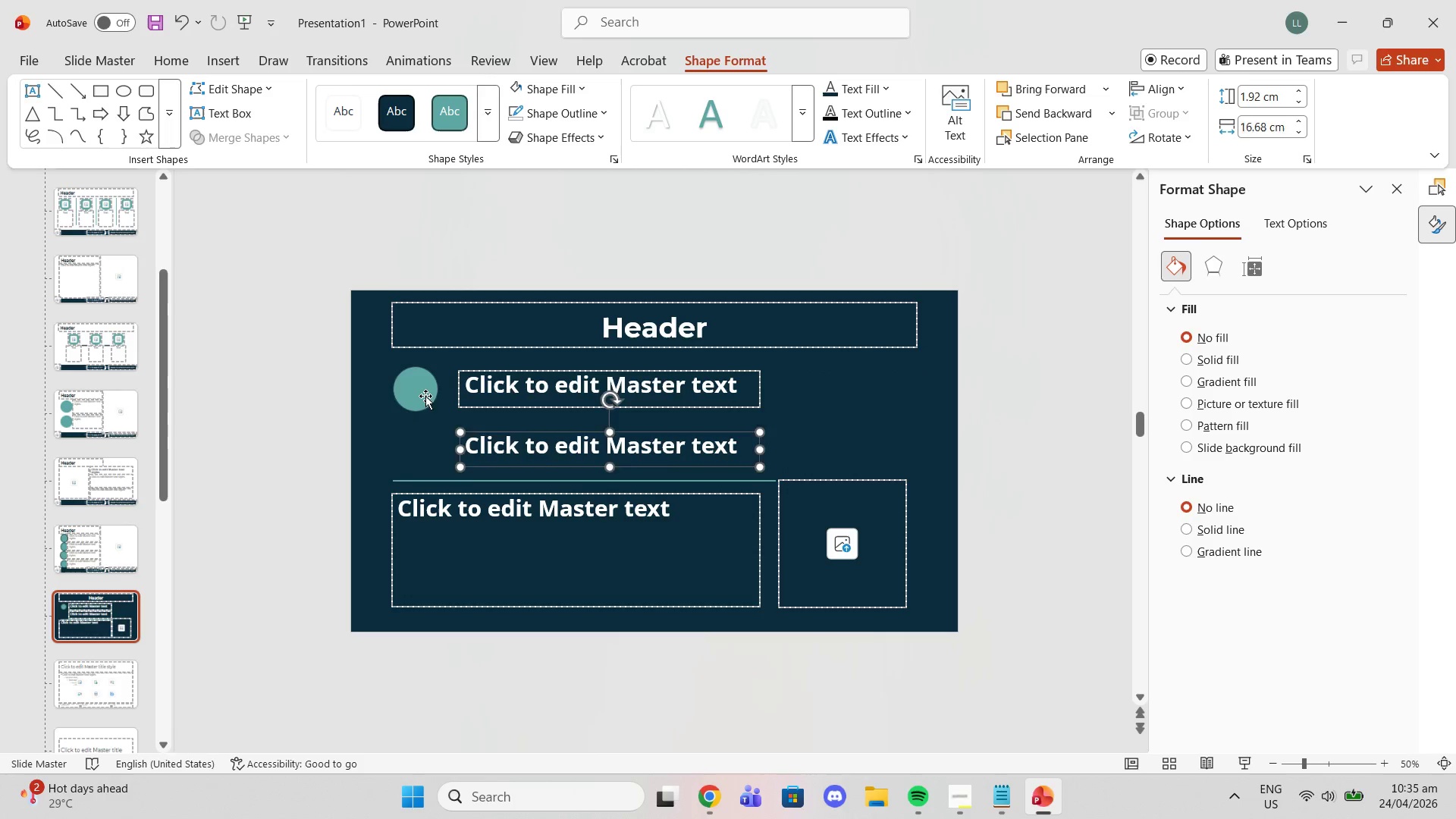 
left_click([425, 396])
 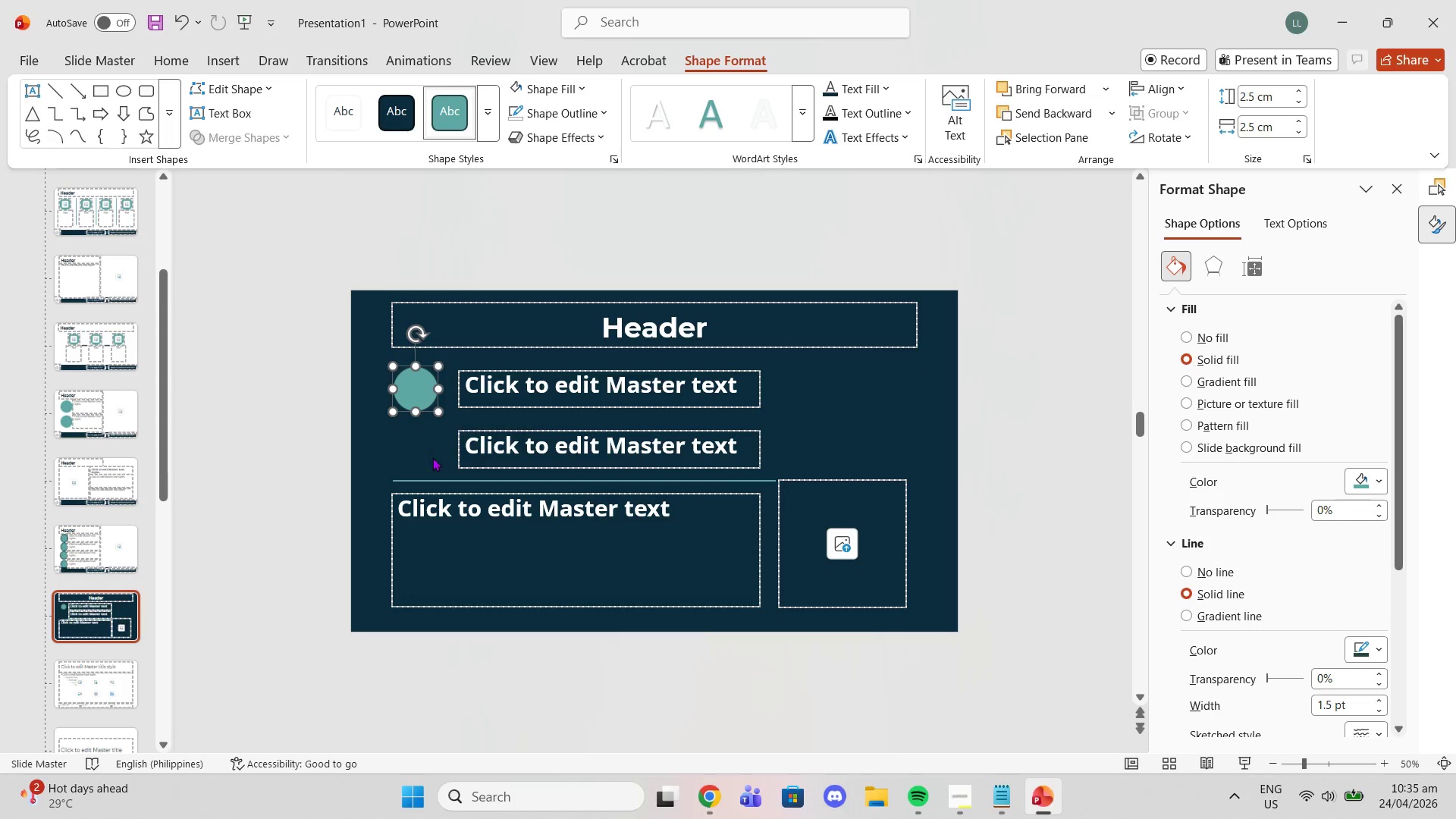 
left_click([426, 457])
 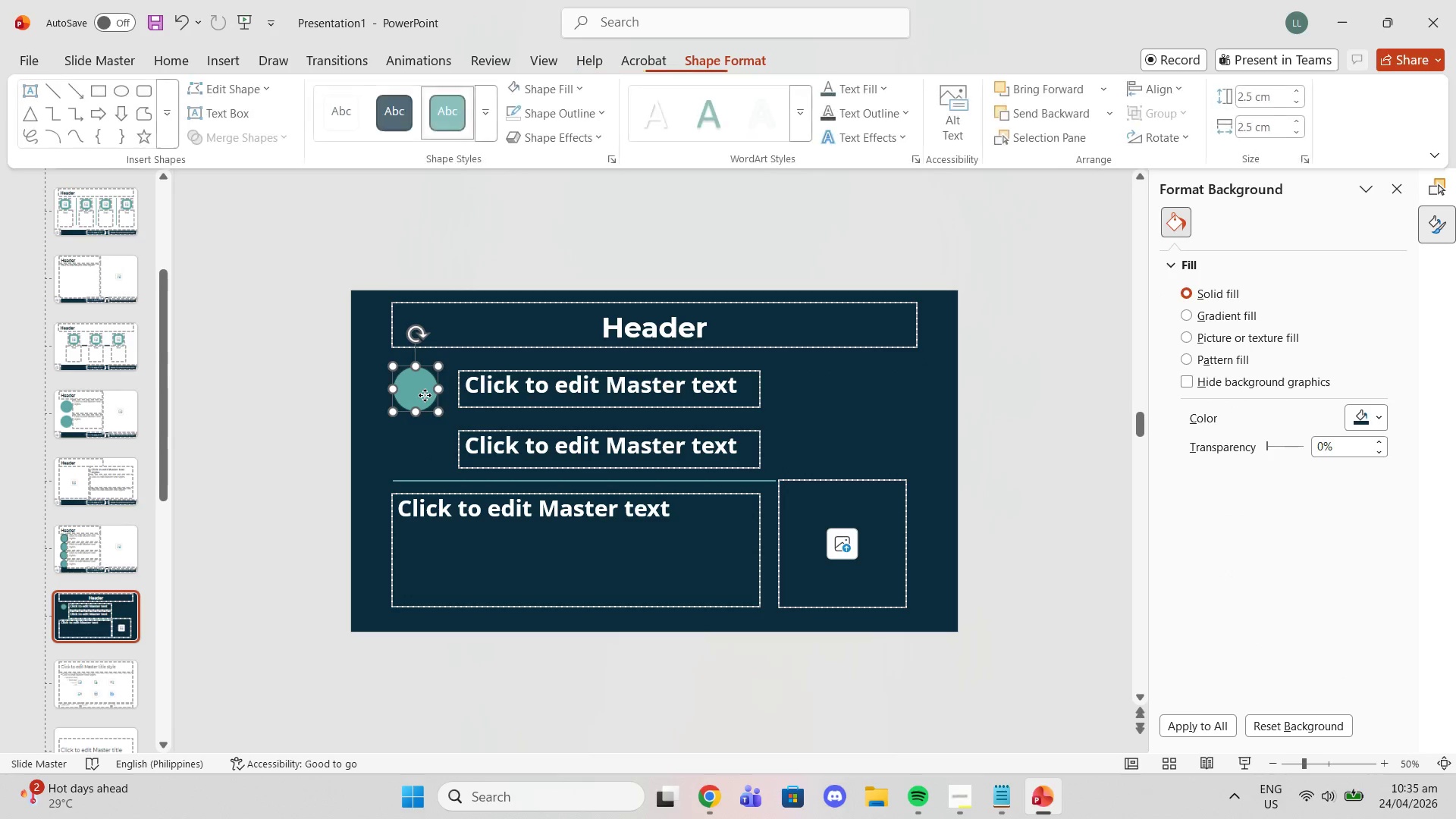 
key(Control+ControlLeft)
 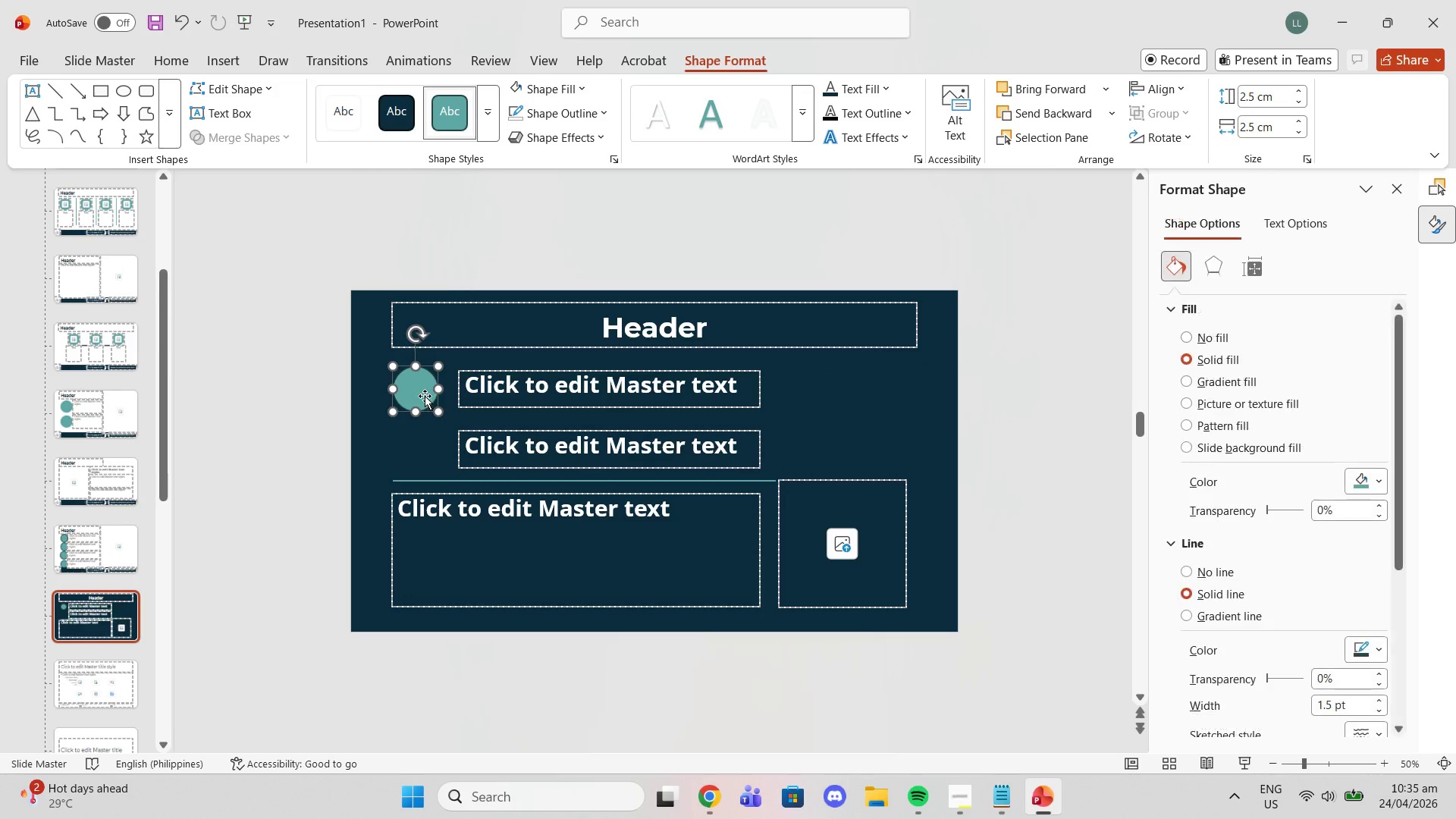 
key(Control+Meta+MetaLeft)
 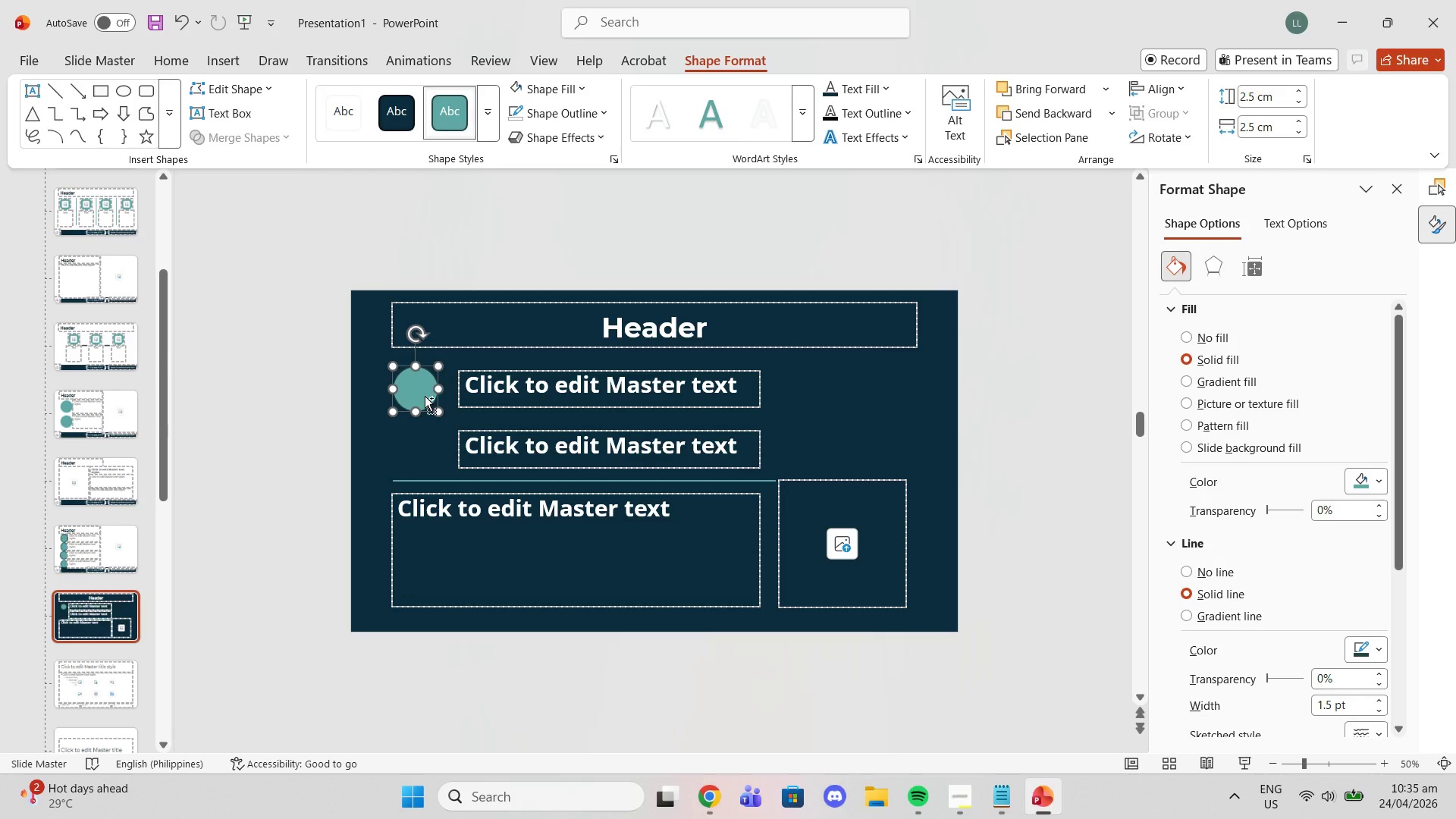 
key(Control+C)
 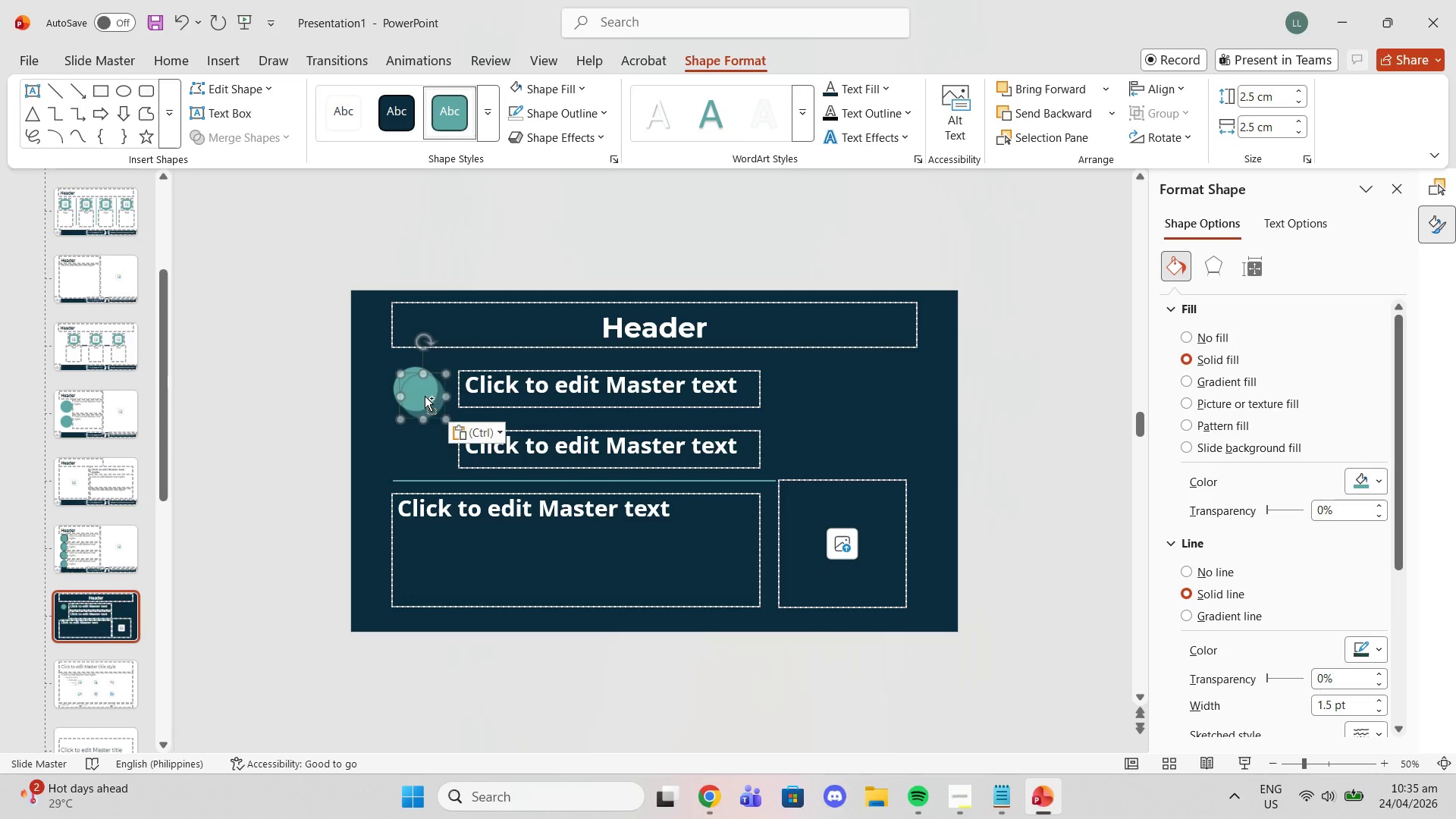 
key(Control+ControlLeft)
 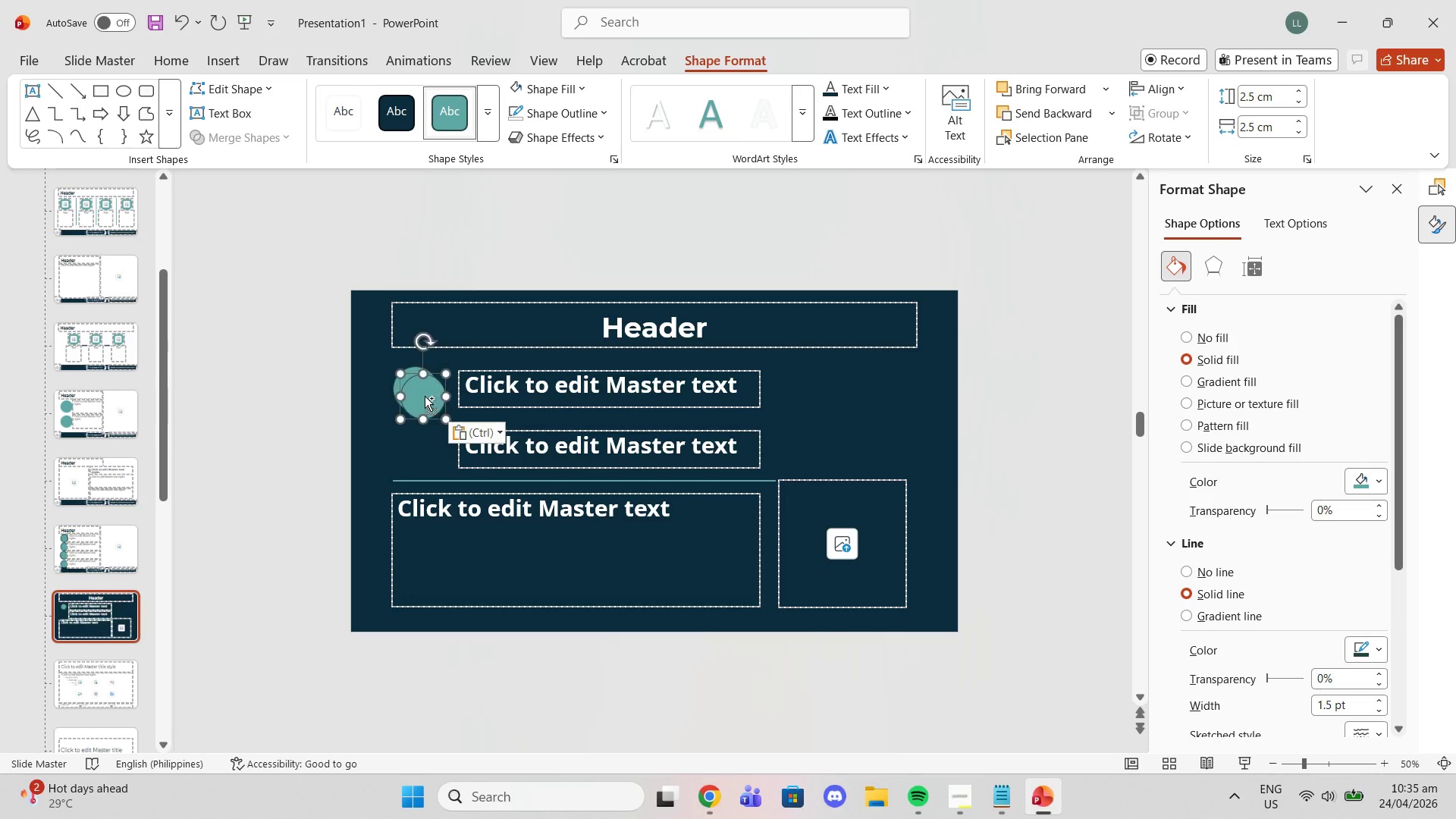 
key(Control+V)
 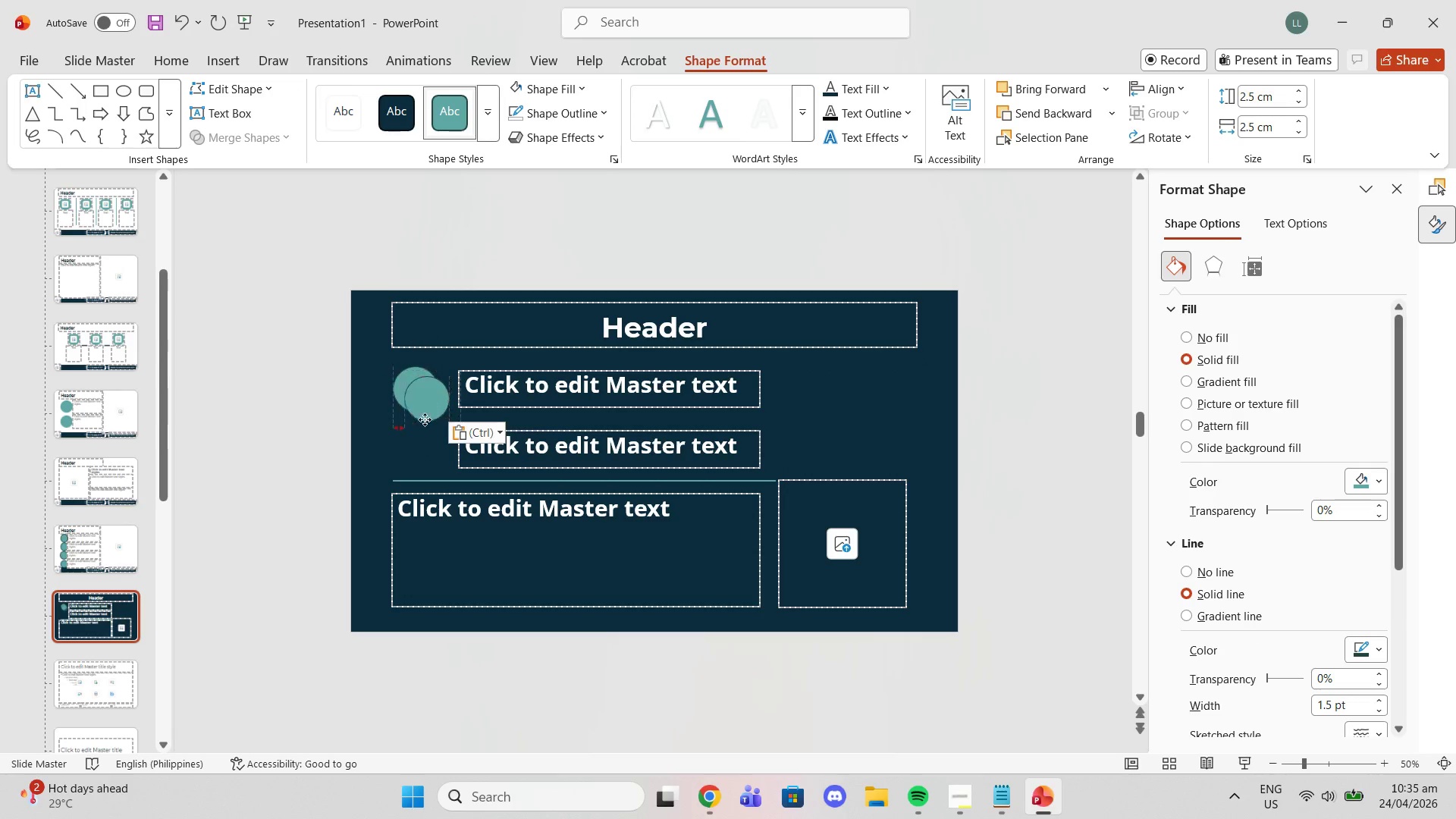 
left_click_drag(start_coordinate=[423, 398], to_coordinate=[418, 449])
 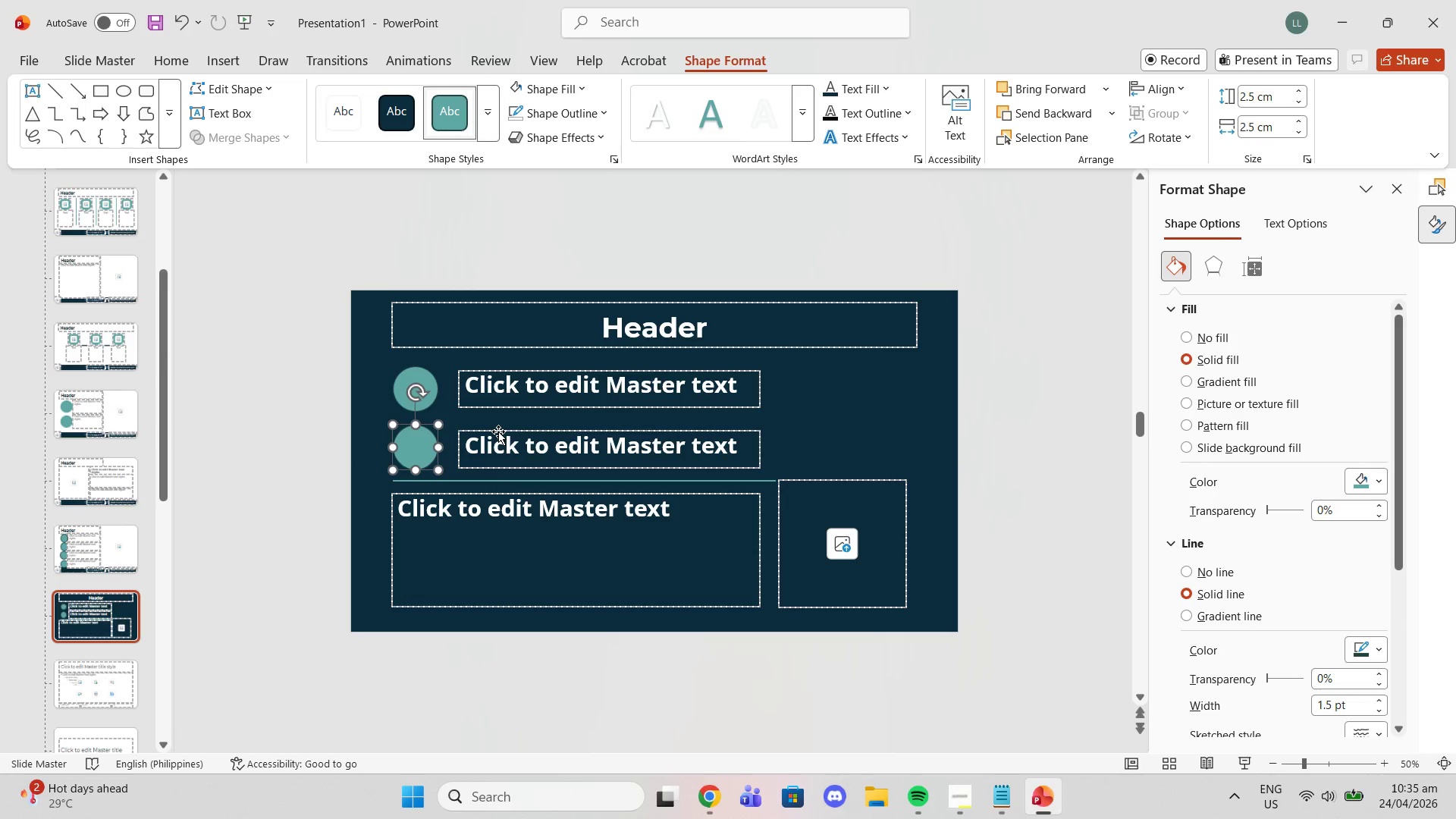 
left_click_drag(start_coordinate=[498, 431], to_coordinate=[489, 431])
 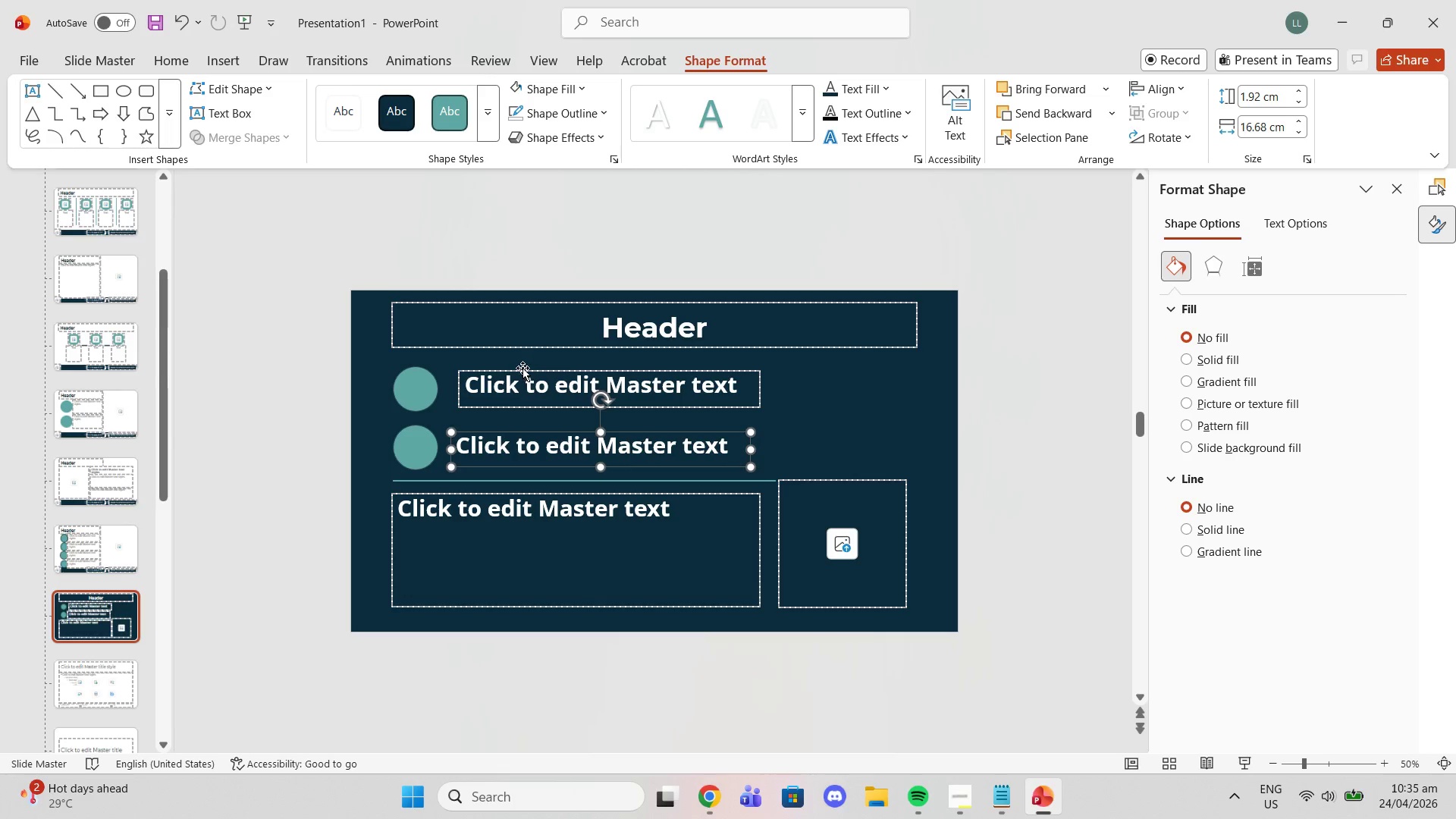 
left_click_drag(start_coordinate=[522, 368], to_coordinate=[513, 368])
 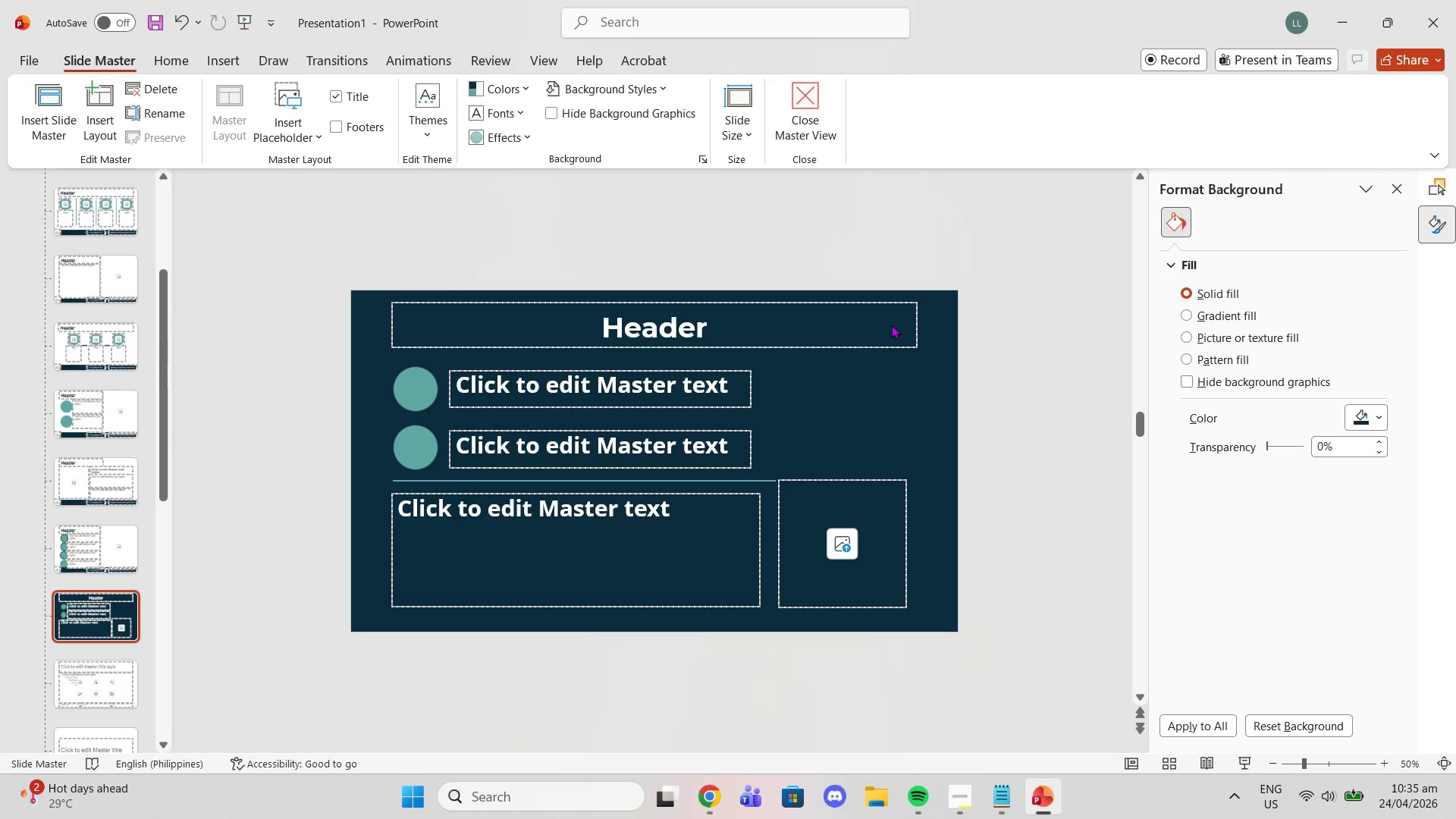 
wait(7.28)
 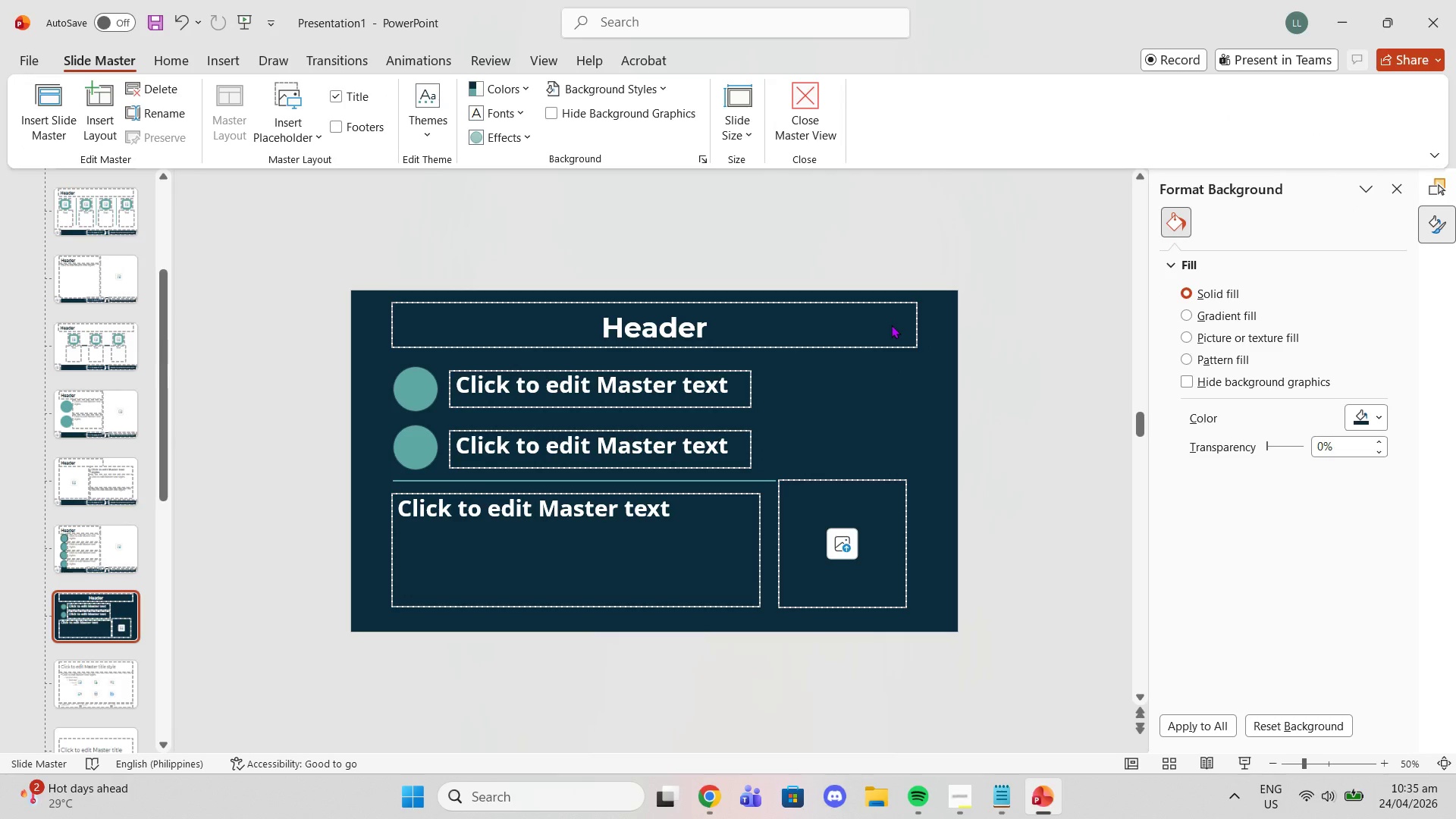 
left_click_drag(start_coordinate=[868, 480], to_coordinate=[877, 480])
 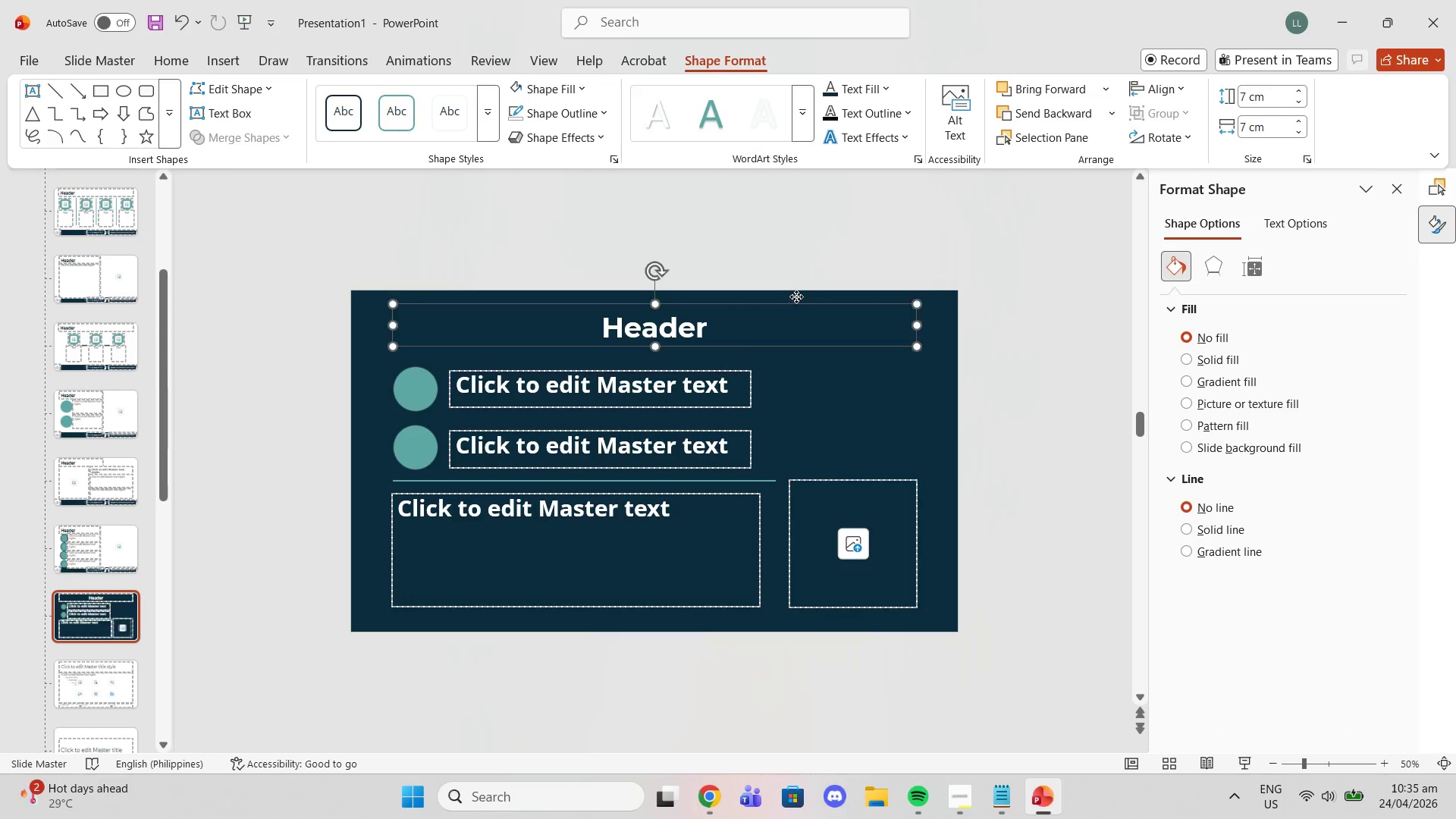 
left_click([796, 297])
 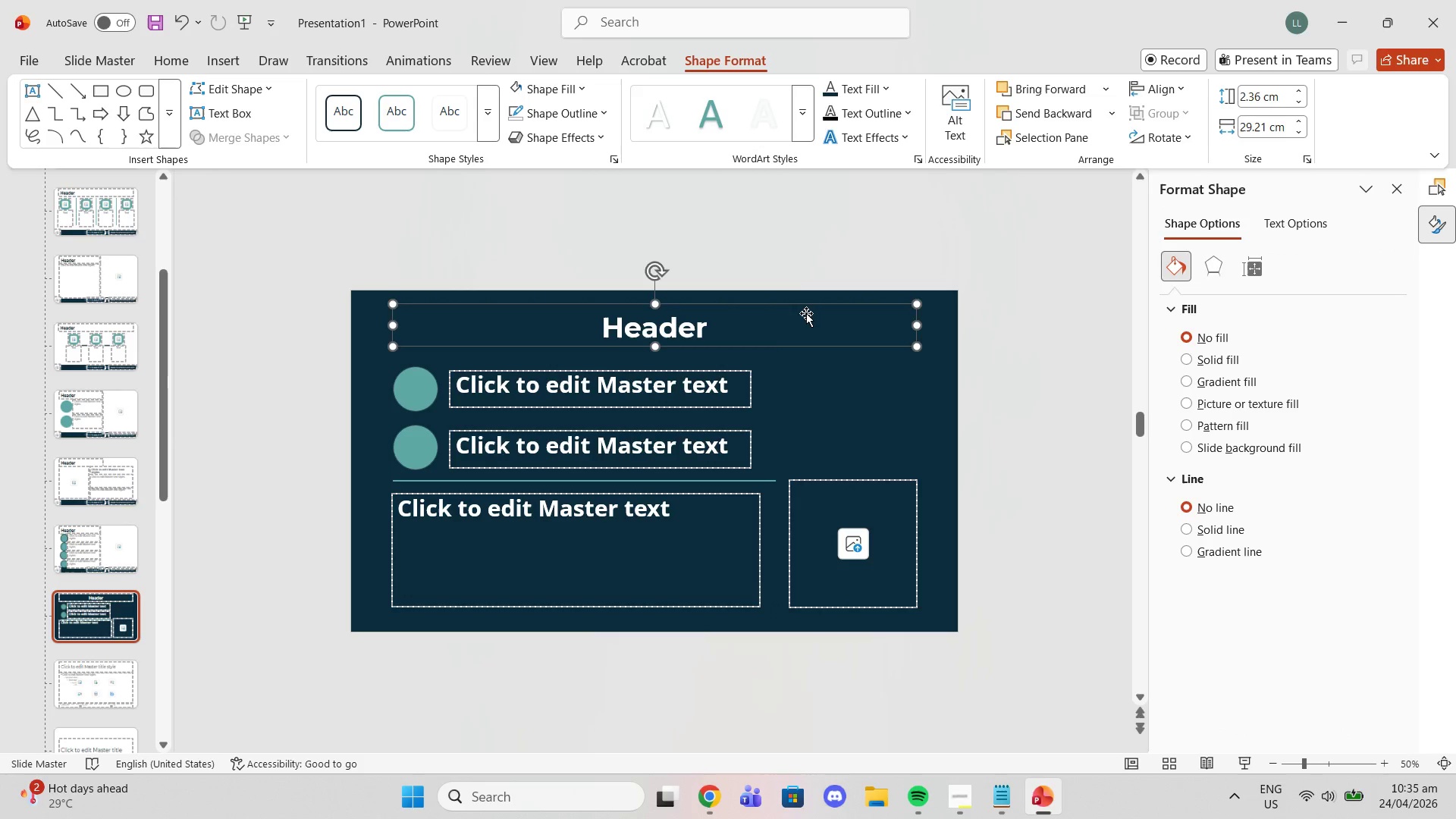 
left_click([806, 313])
 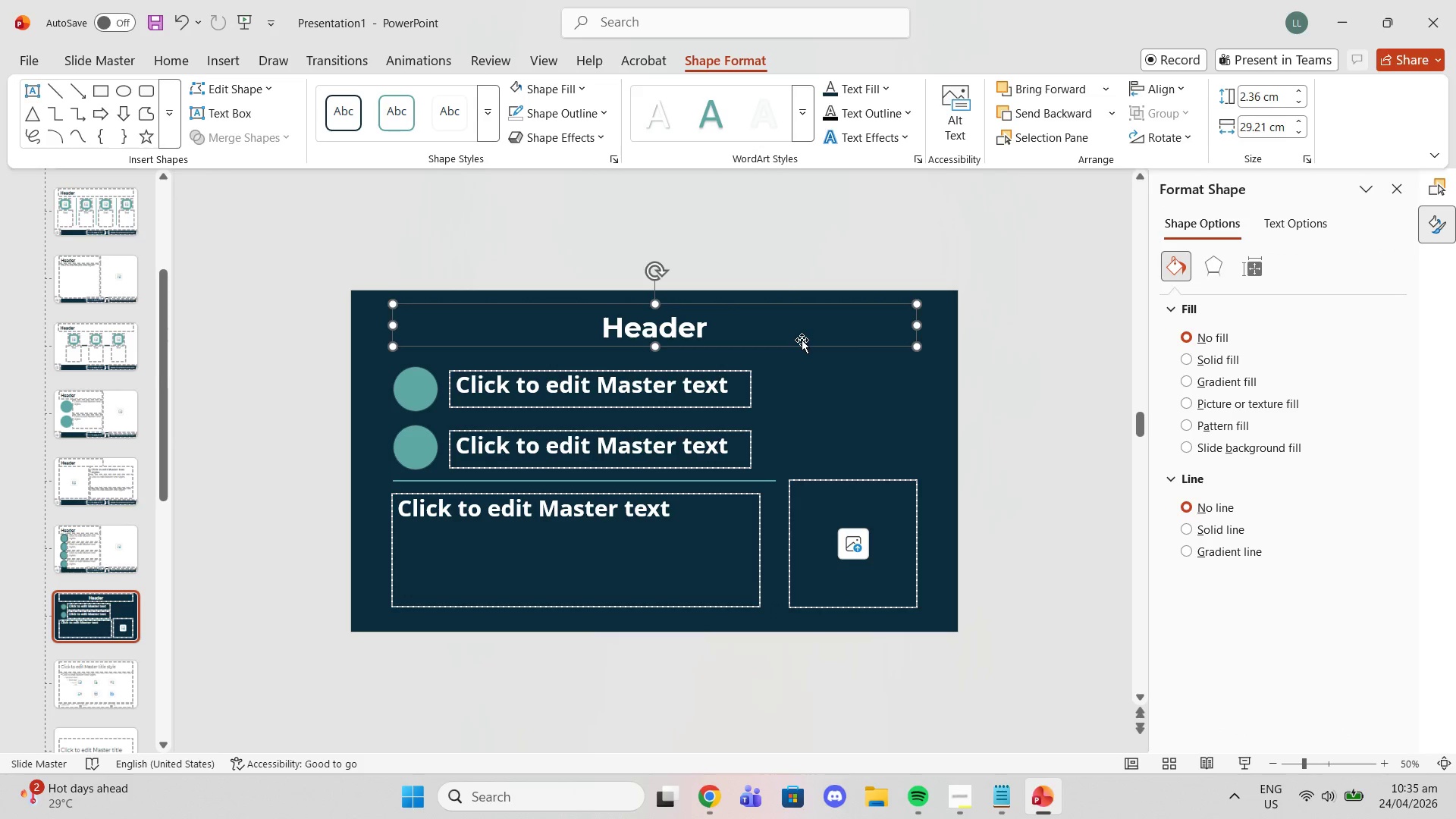 
left_click([802, 340])
 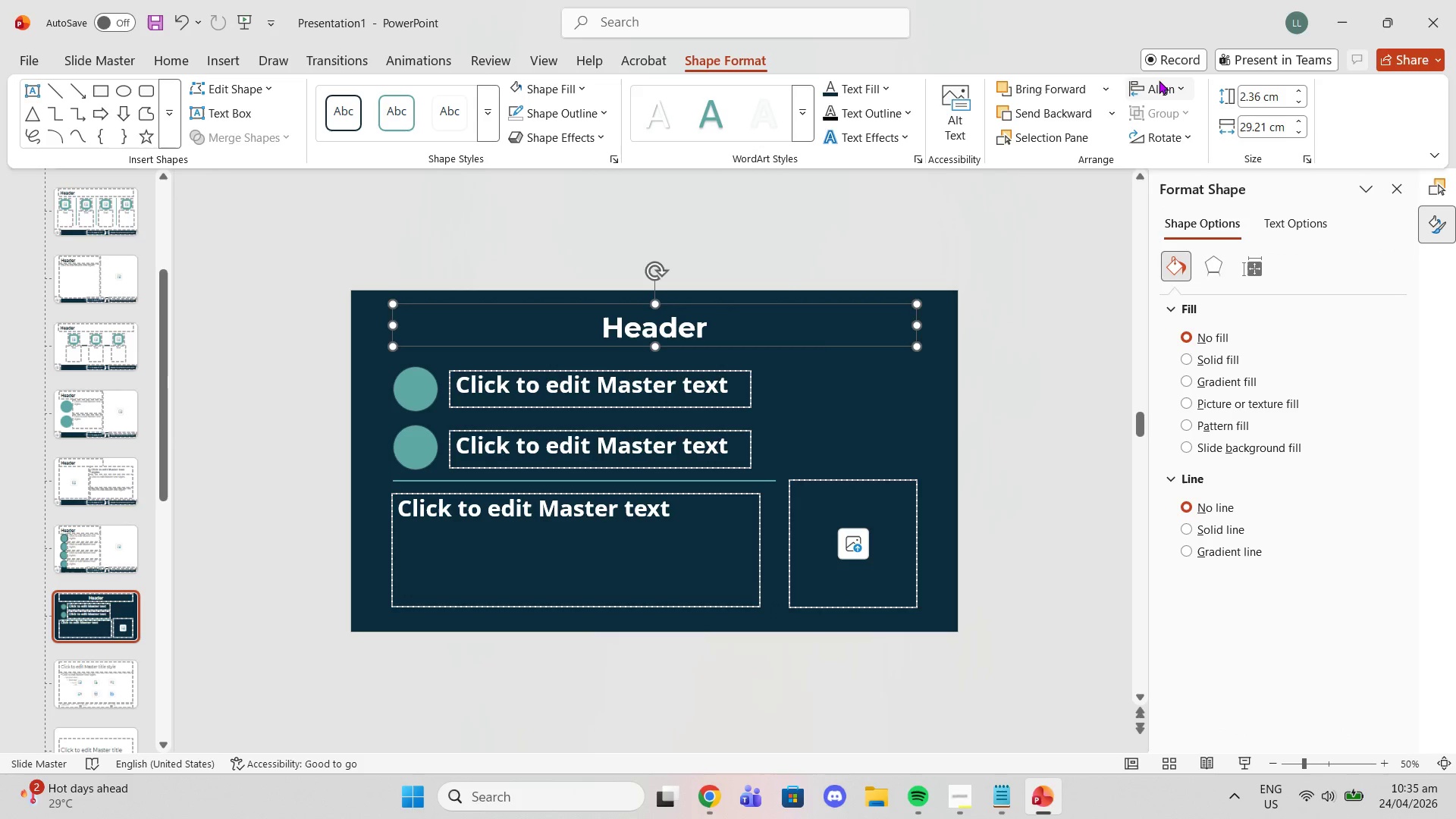 
left_click([1159, 80])
 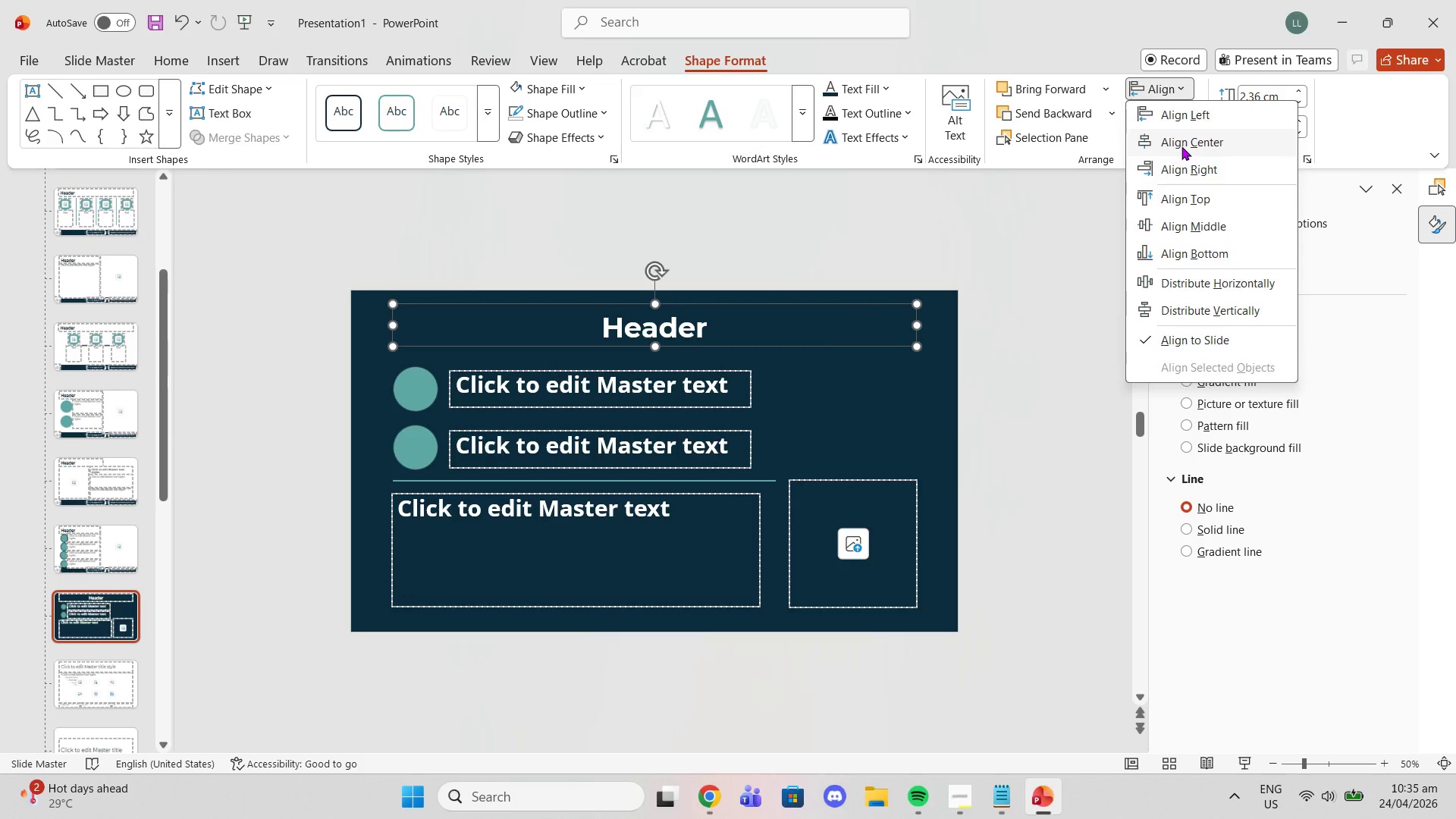 
double_click([1100, 277])
 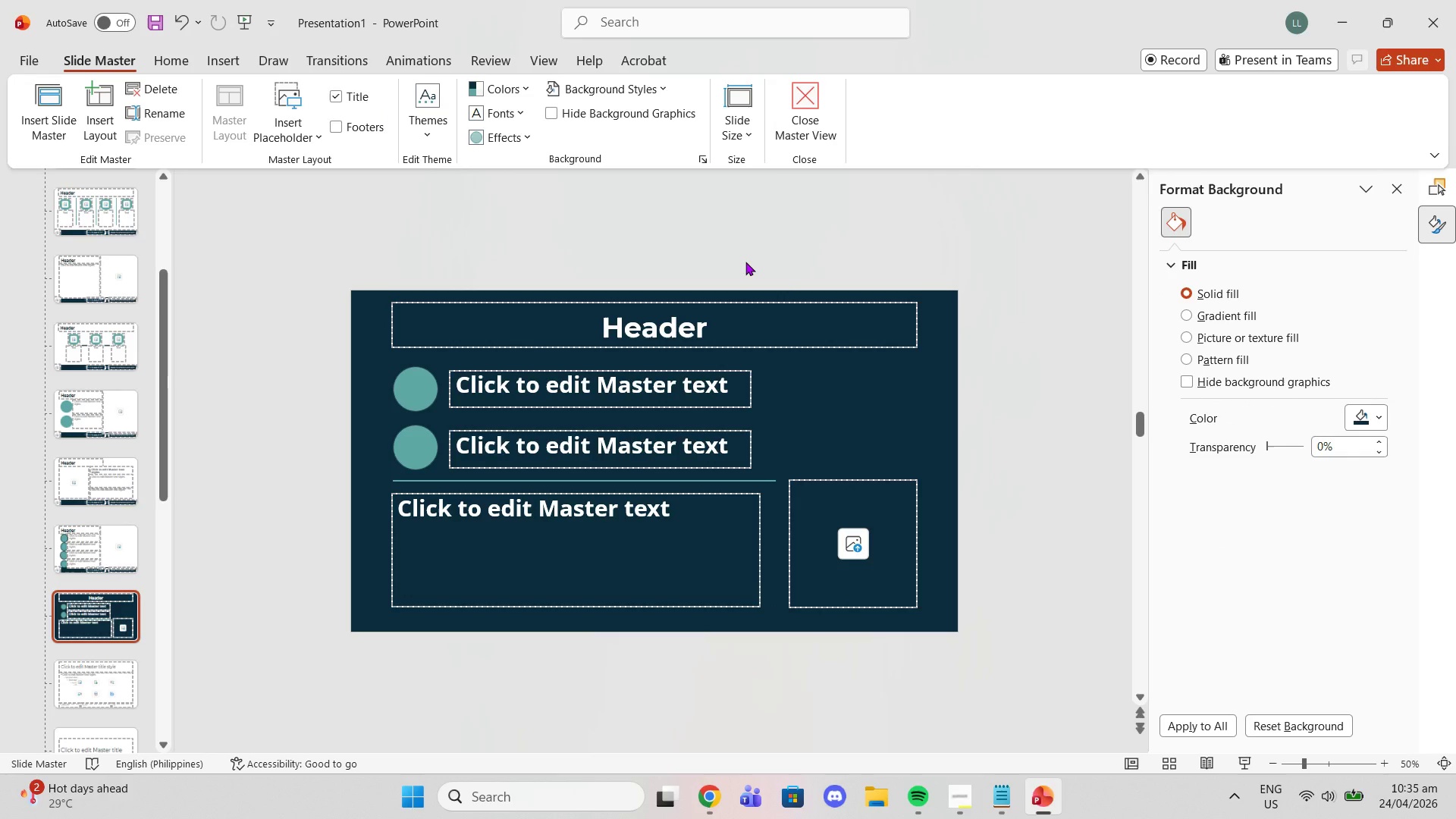 
wait(14.23)
 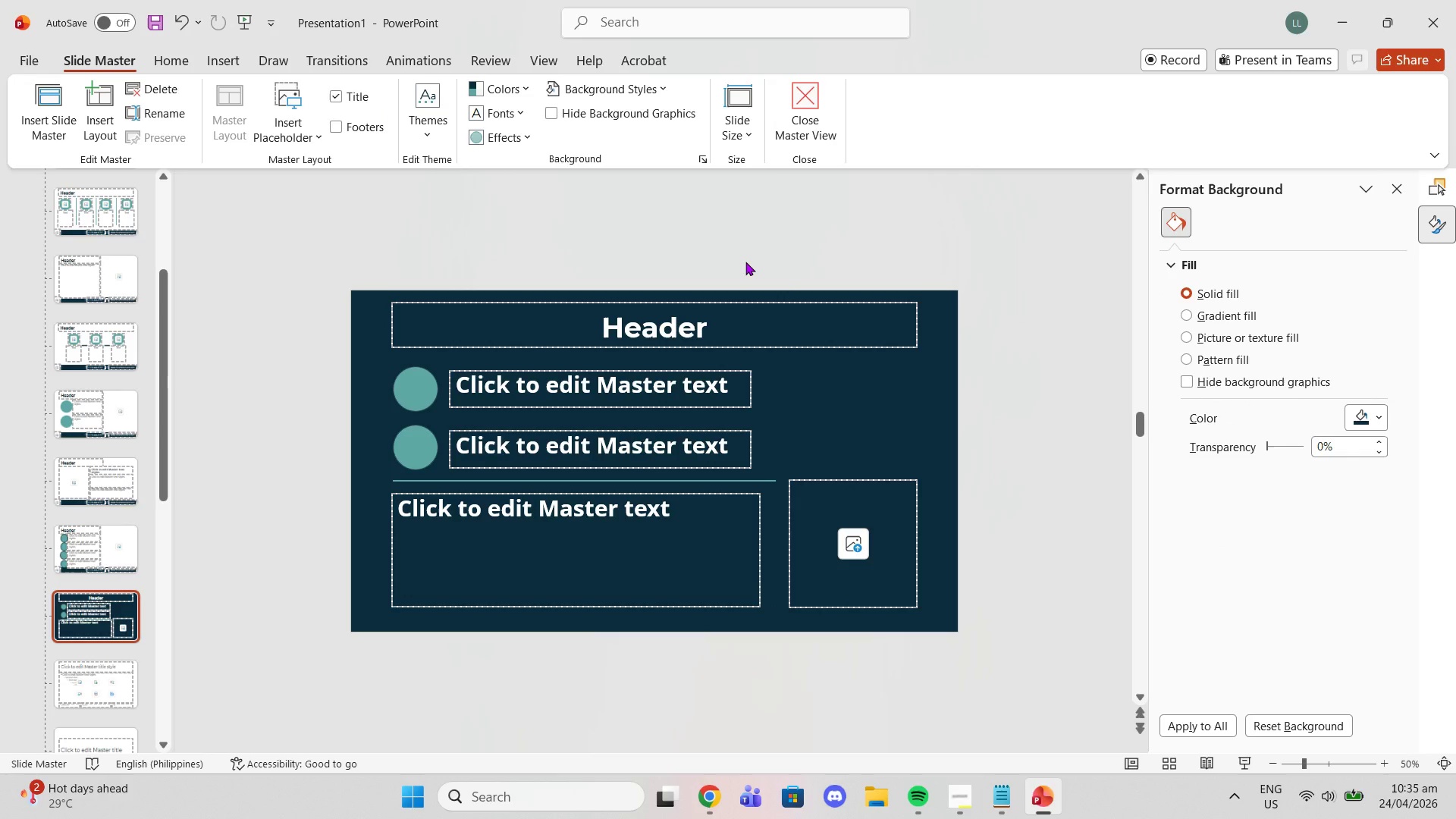 
scroll: coordinate [109, 396], scroll_direction: up, amount: 7.0
 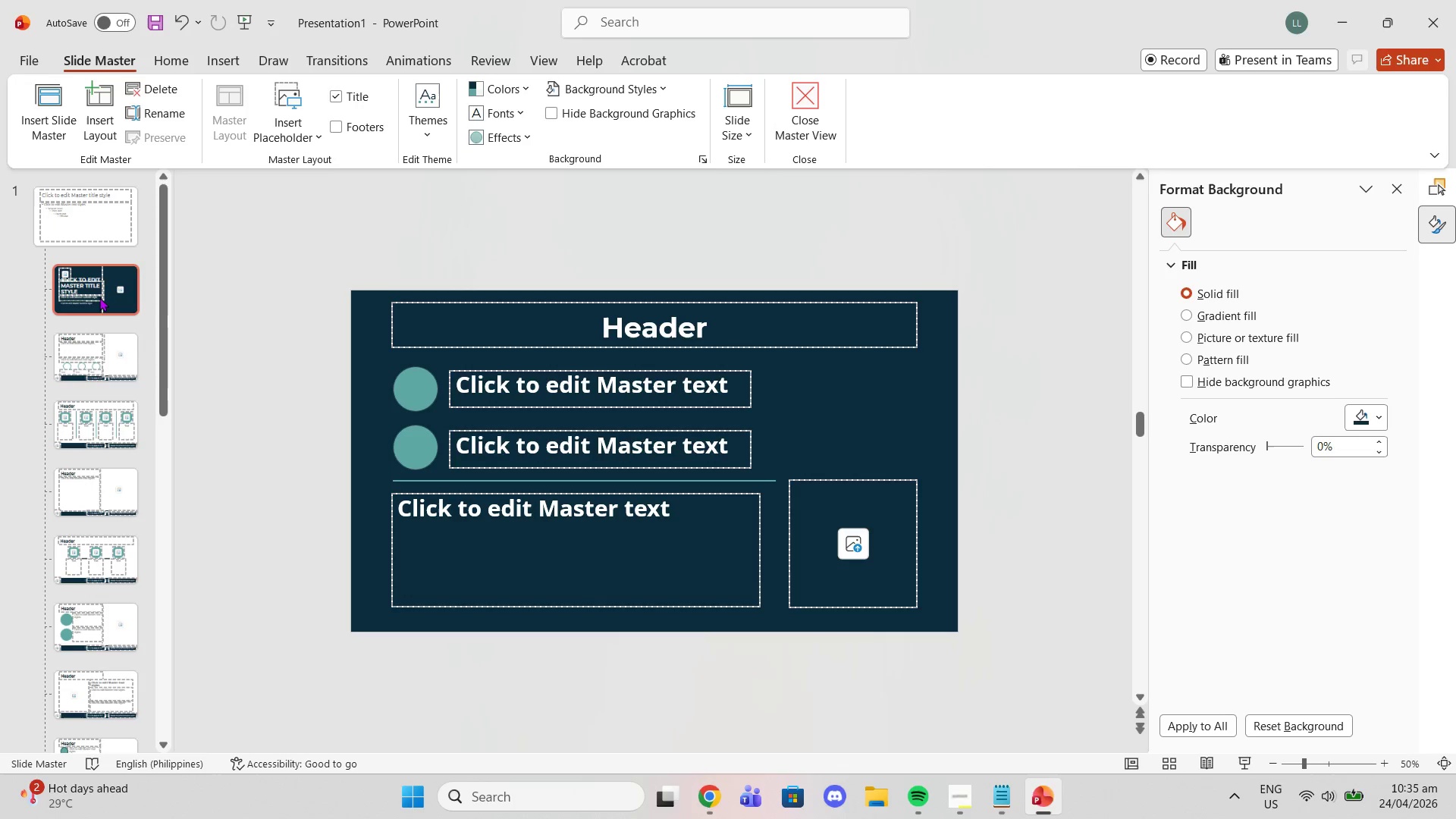 
left_click([99, 297])
 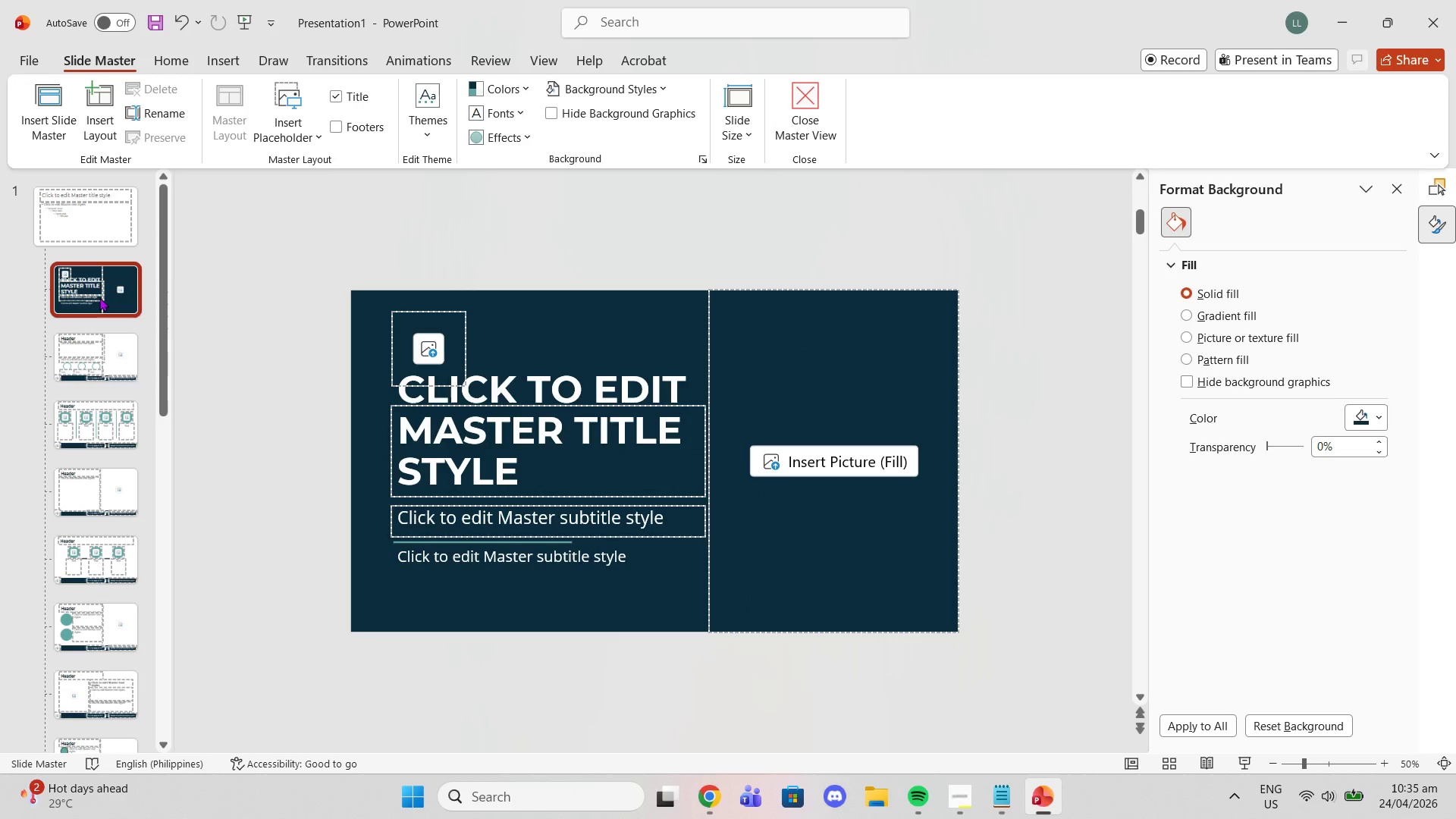 
wait(7.02)
 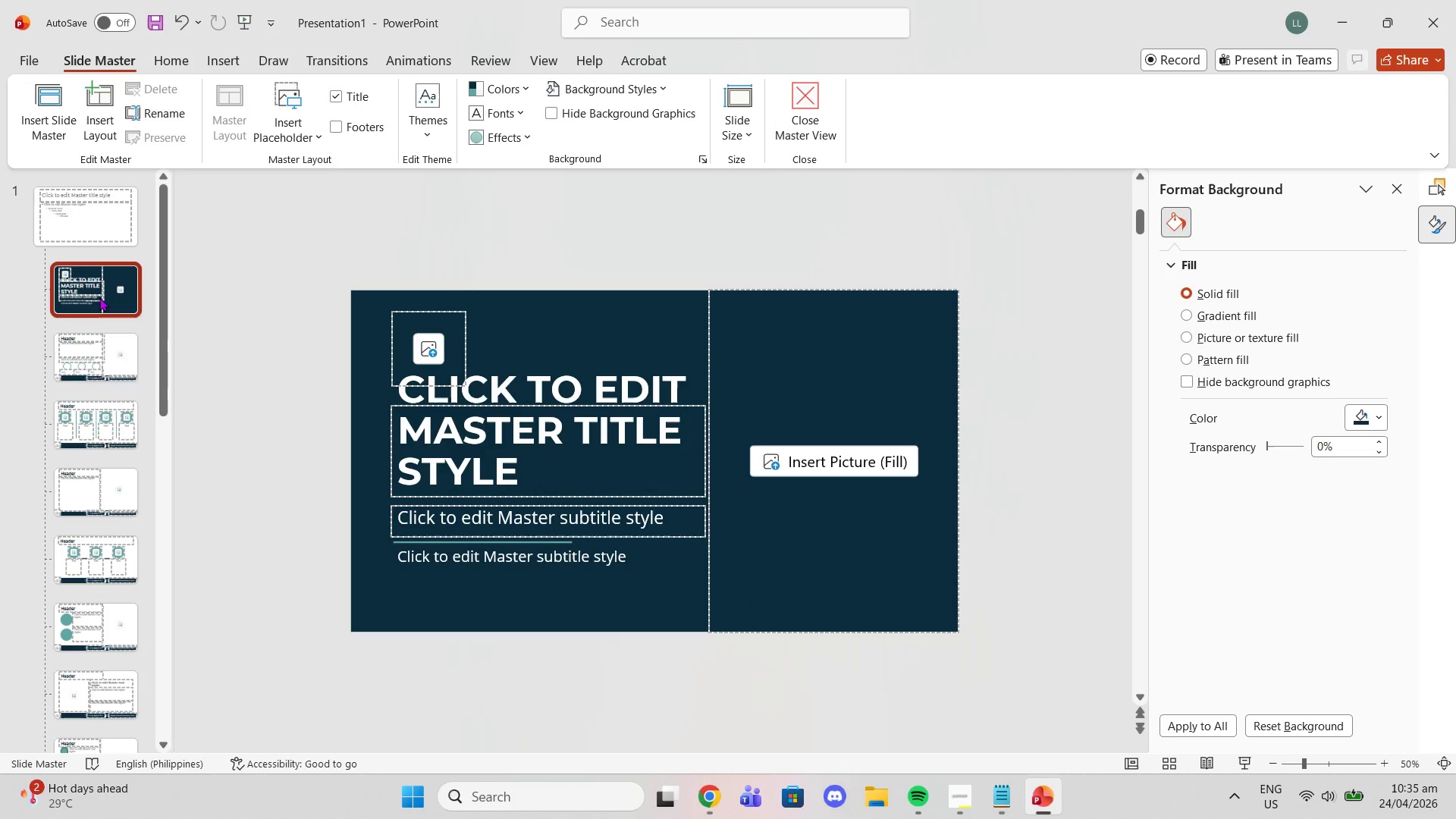 
left_click([88, 381])
 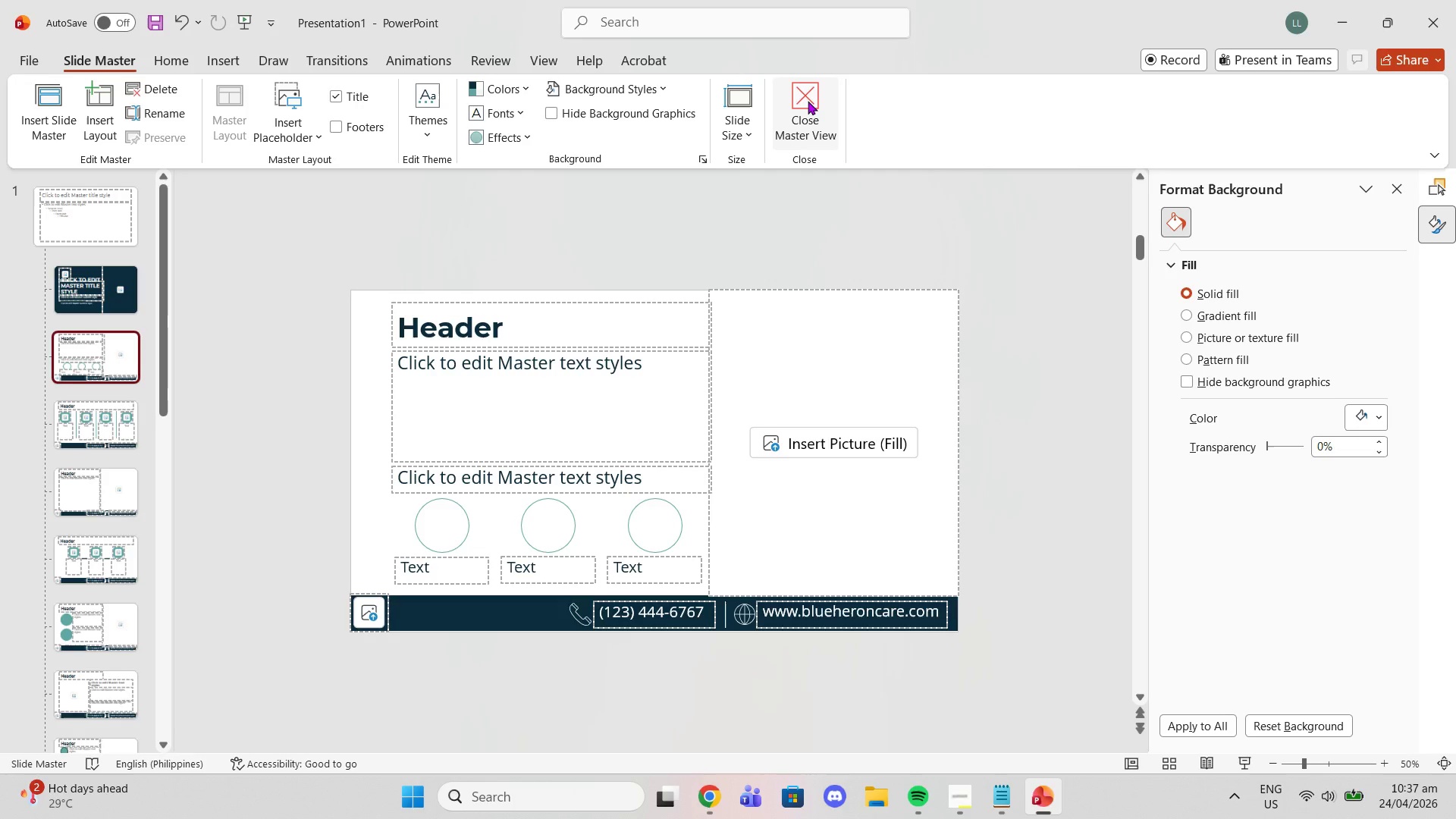 
wait(75.17)
 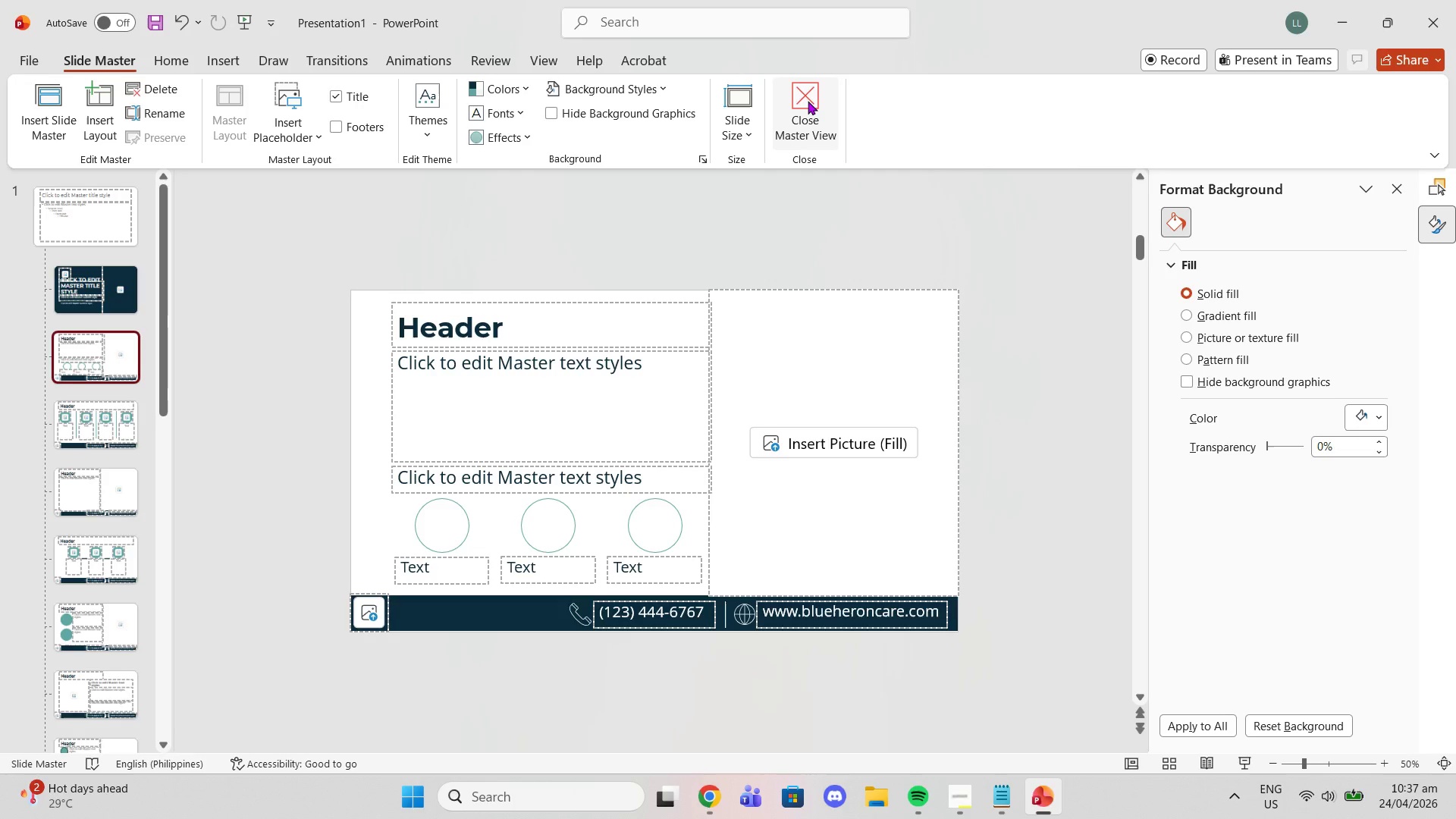 
left_click([808, 101])
 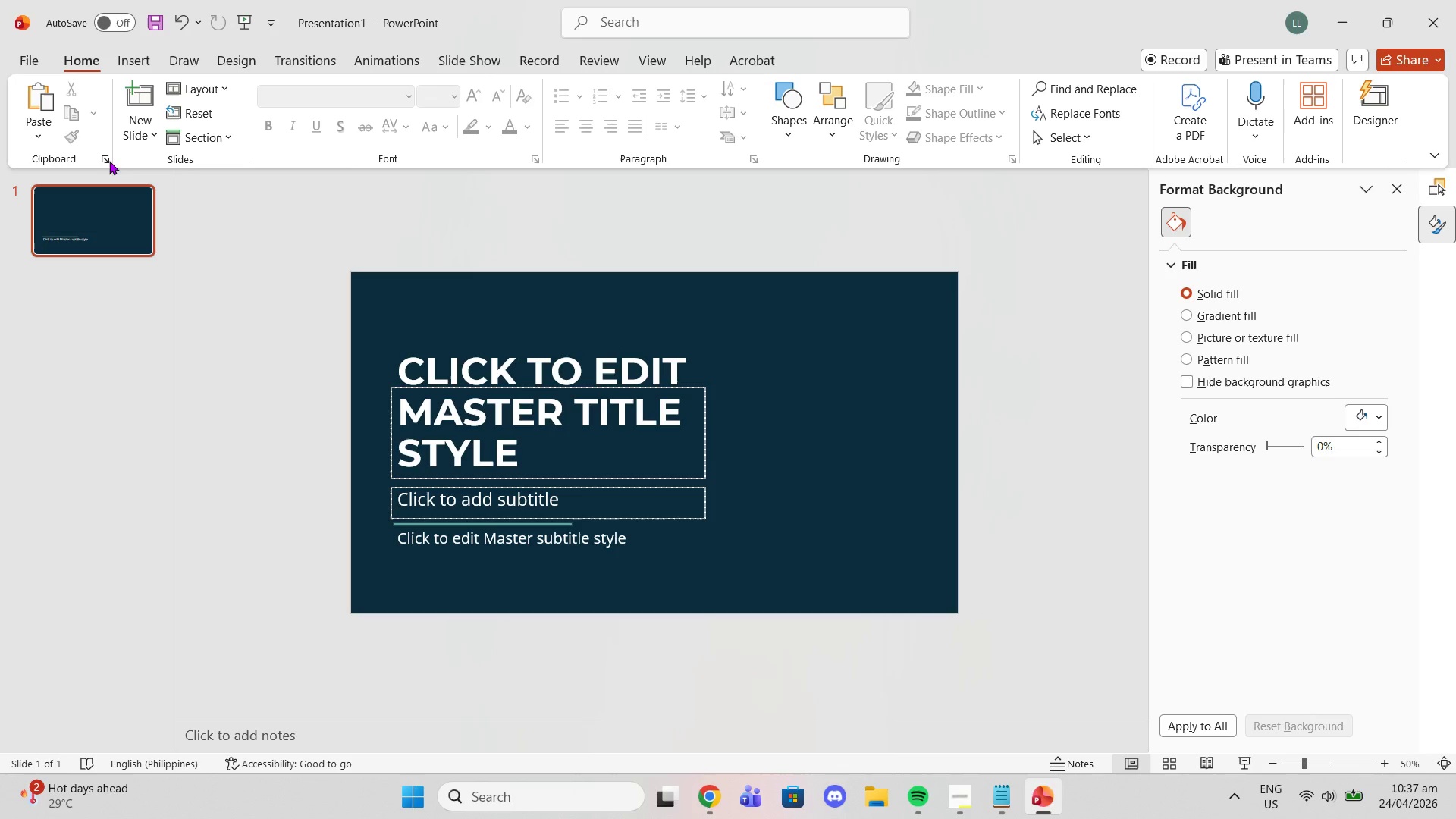 
left_click([78, 195])
 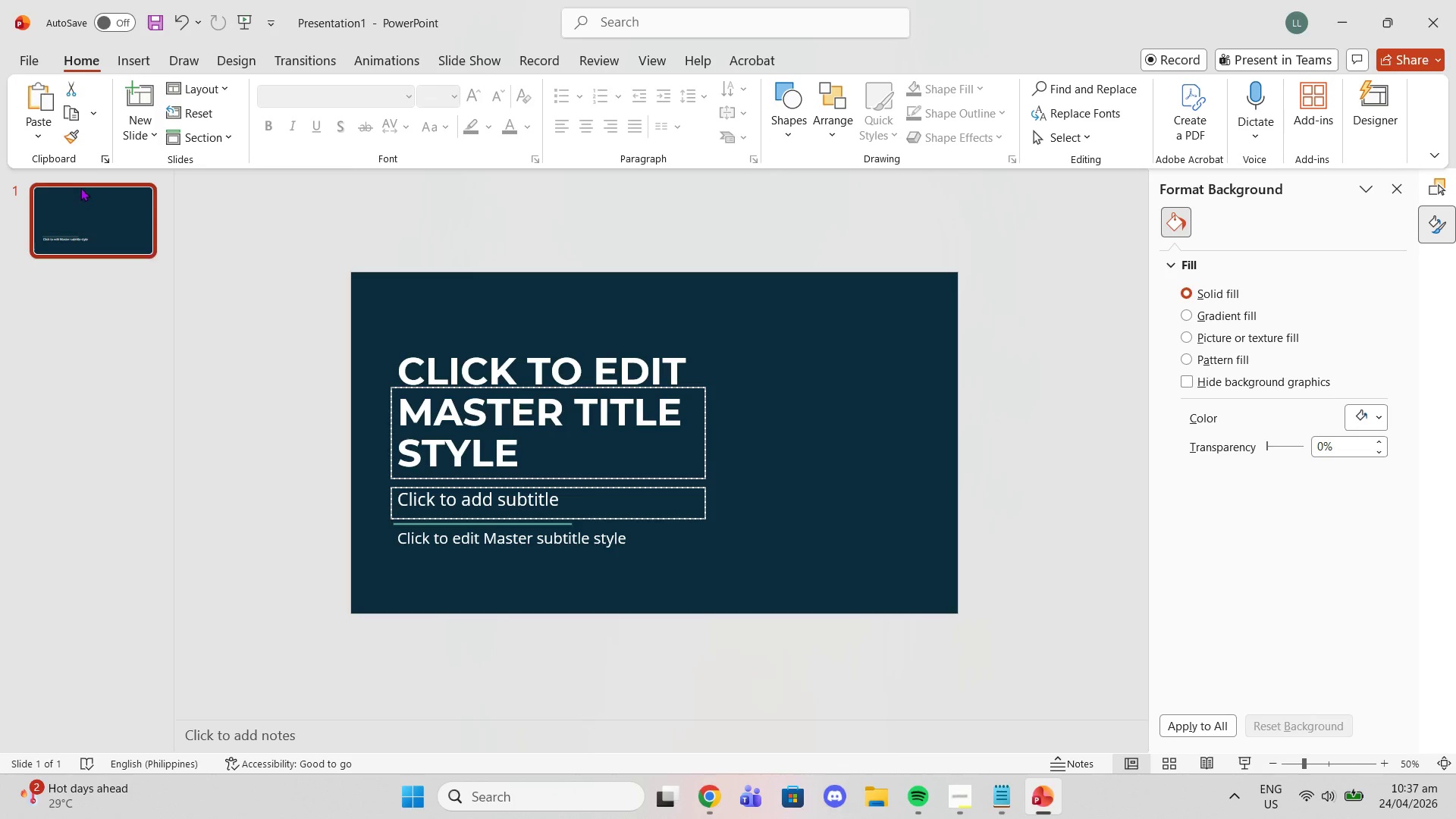 
right_click([80, 191])
 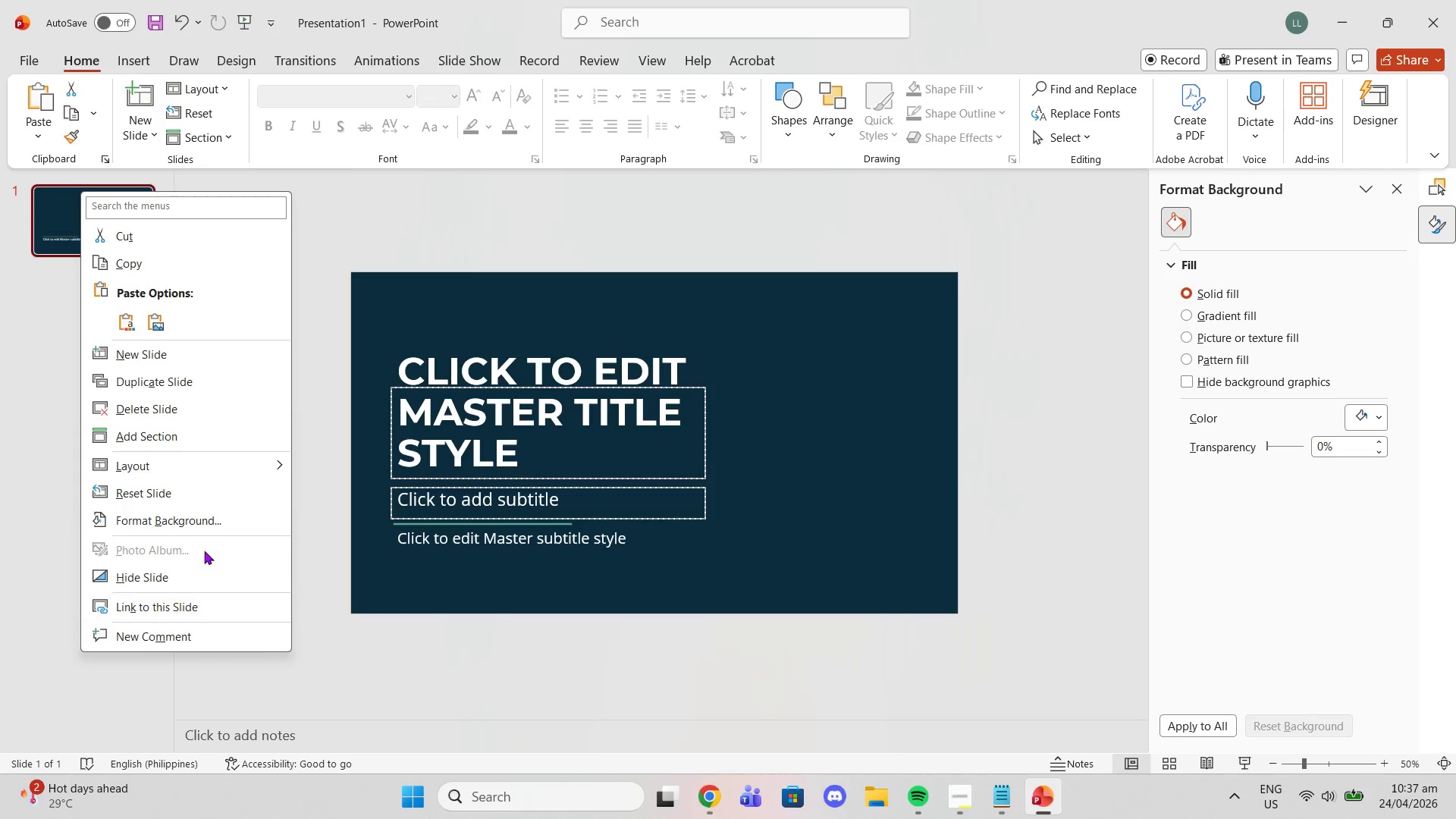 
left_click([171, 496])
 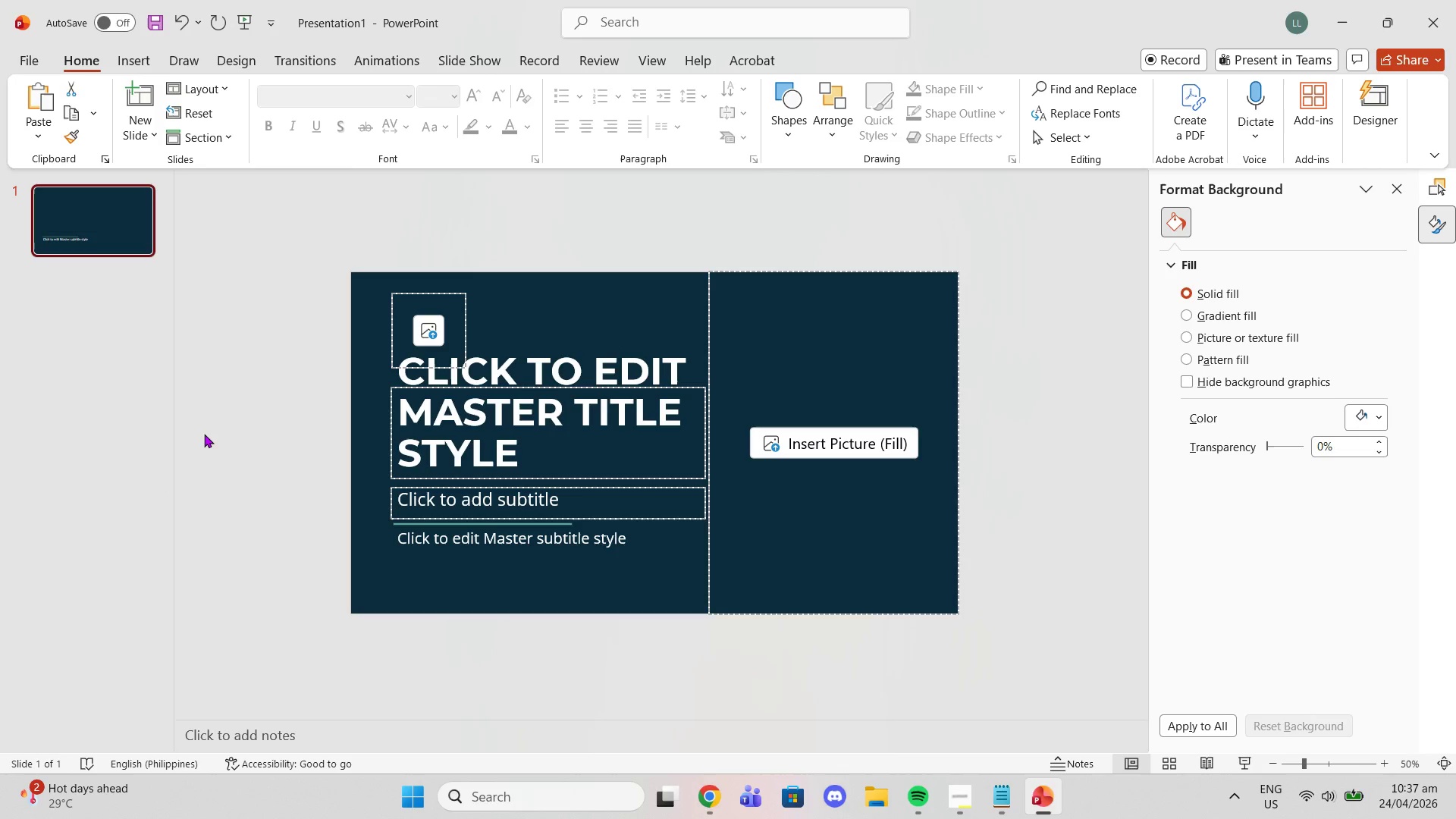 
left_click([204, 434])
 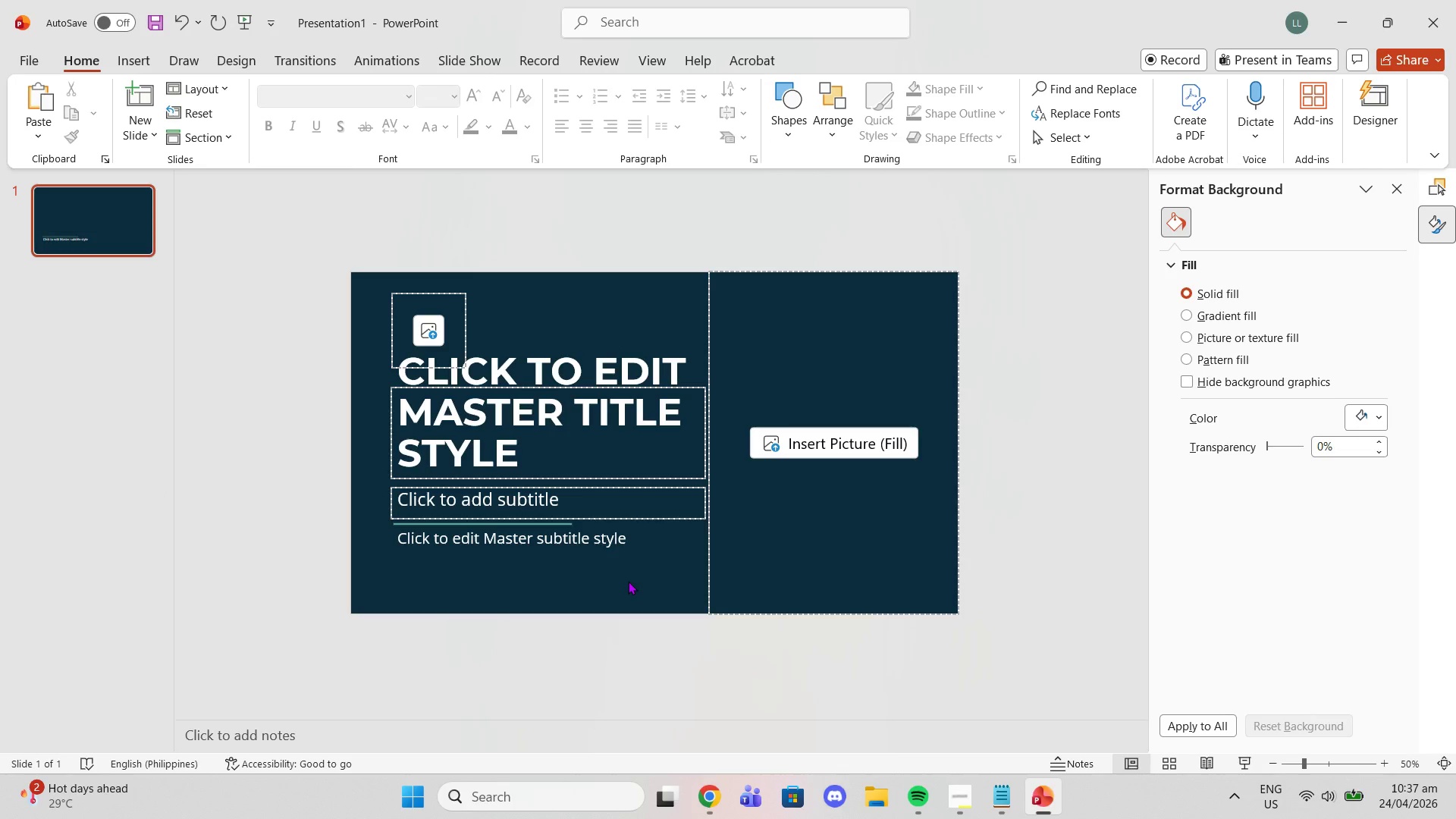 
wait(13.36)
 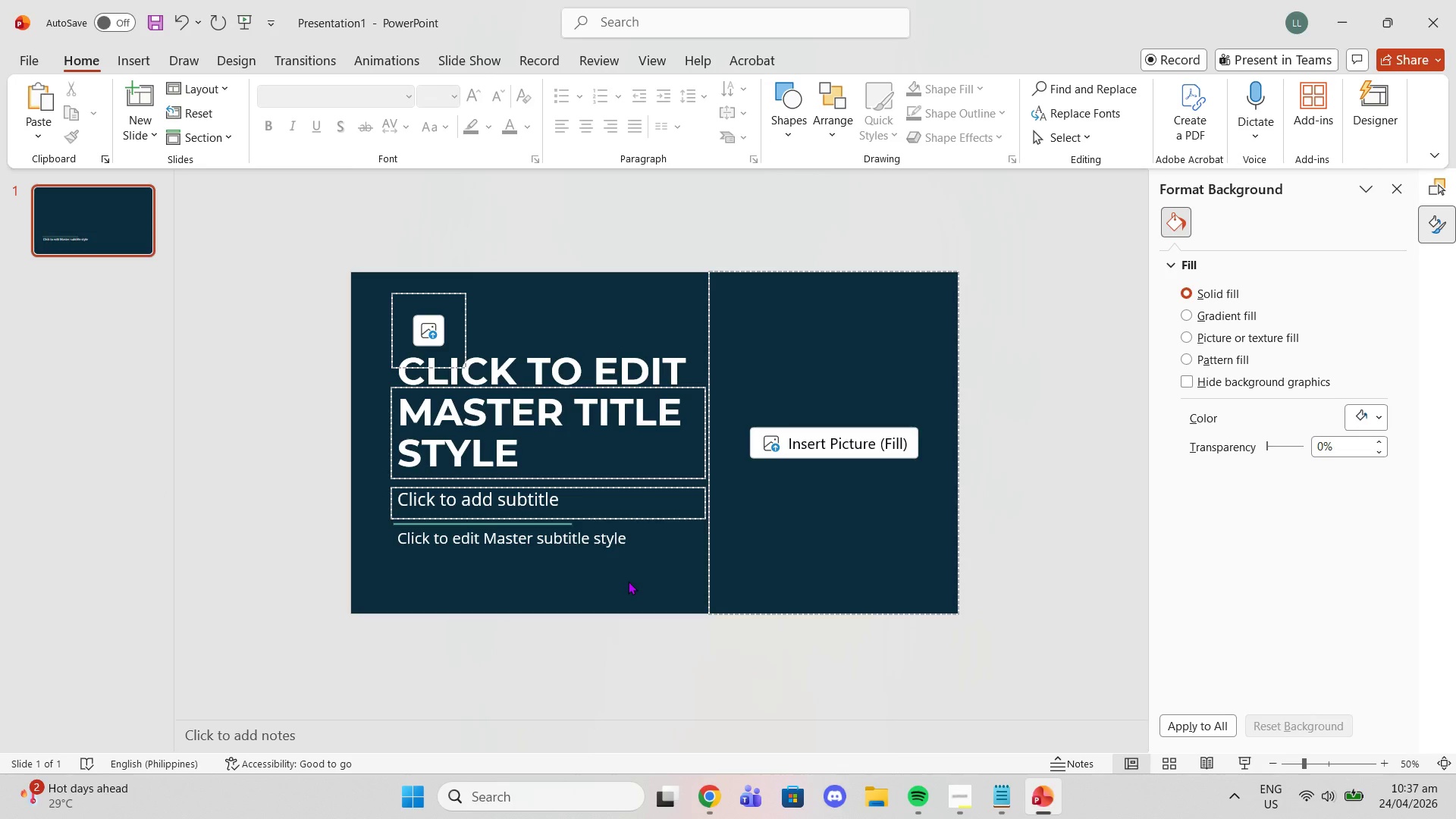 
left_click([709, 792])
 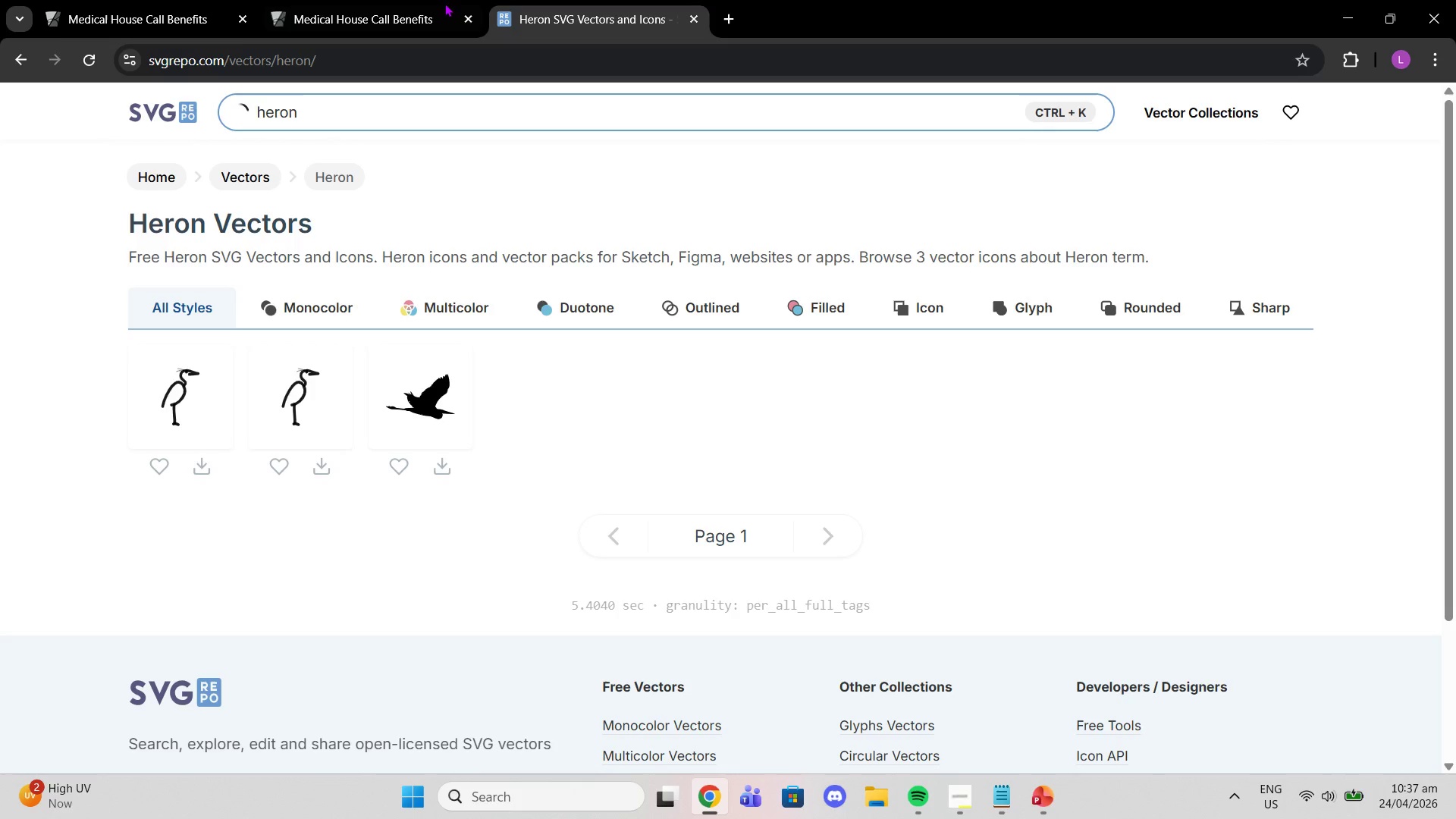 
left_click([444, 2])
 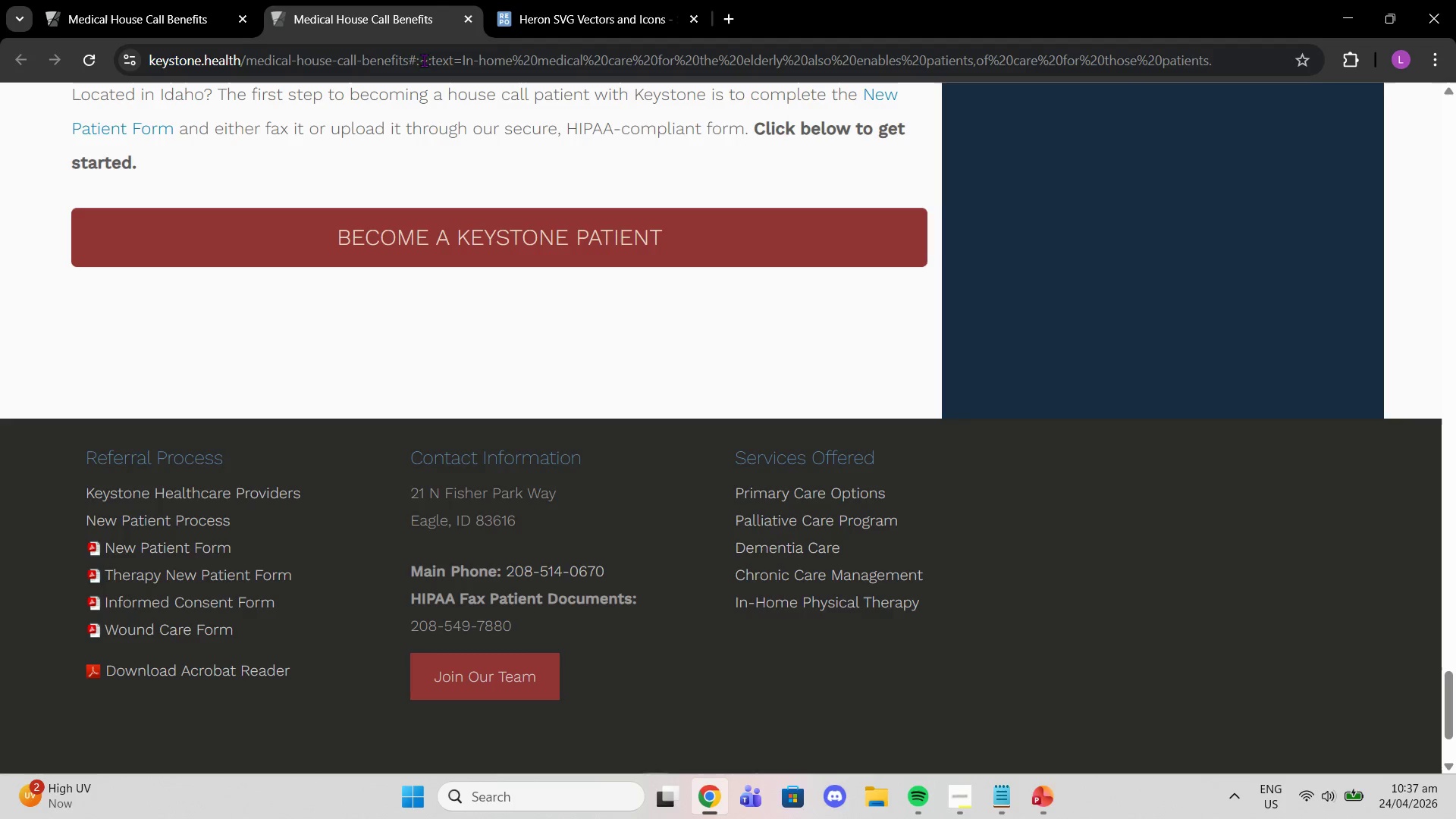 
double_click([422, 54])
 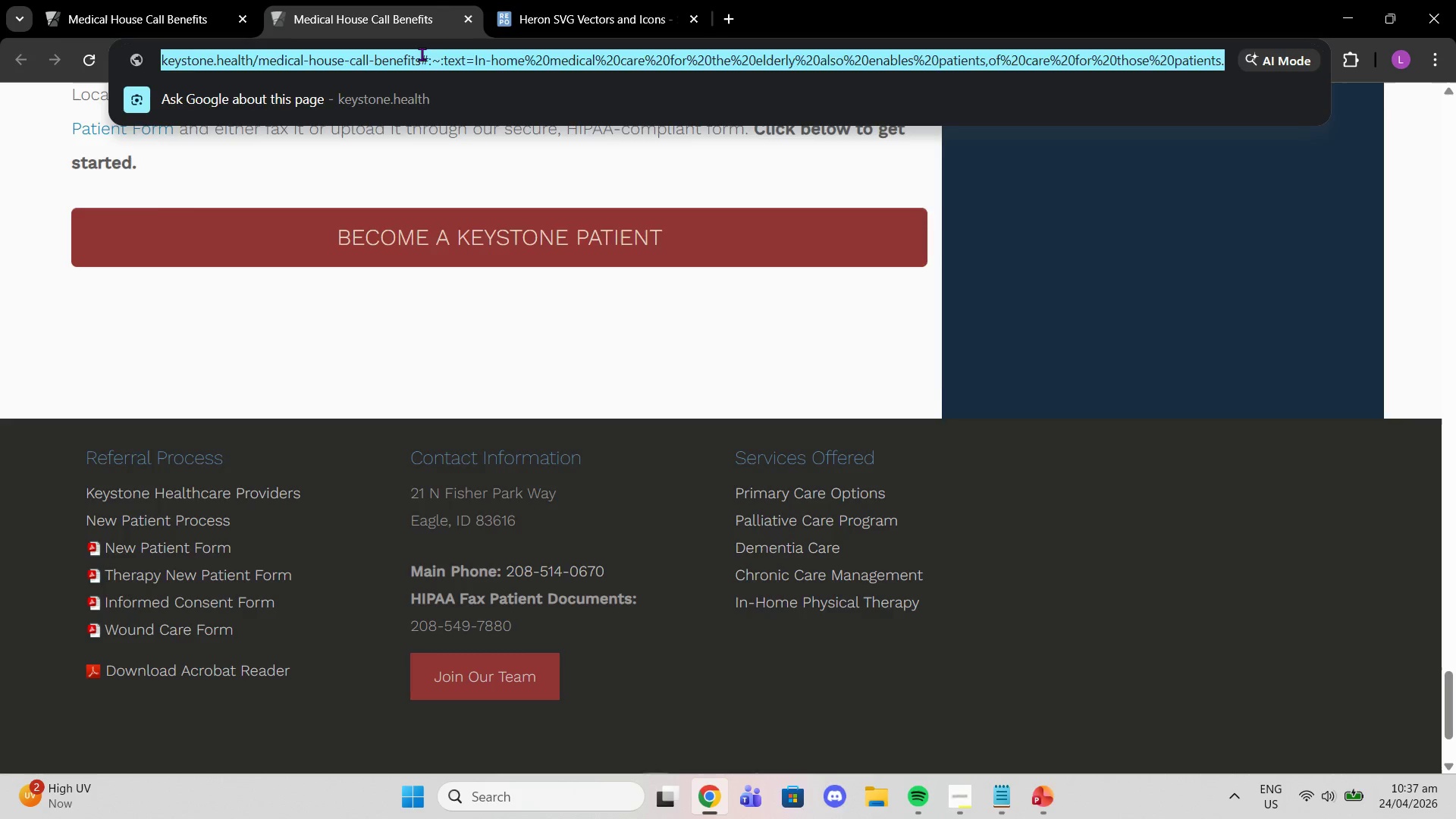 
type(free)
 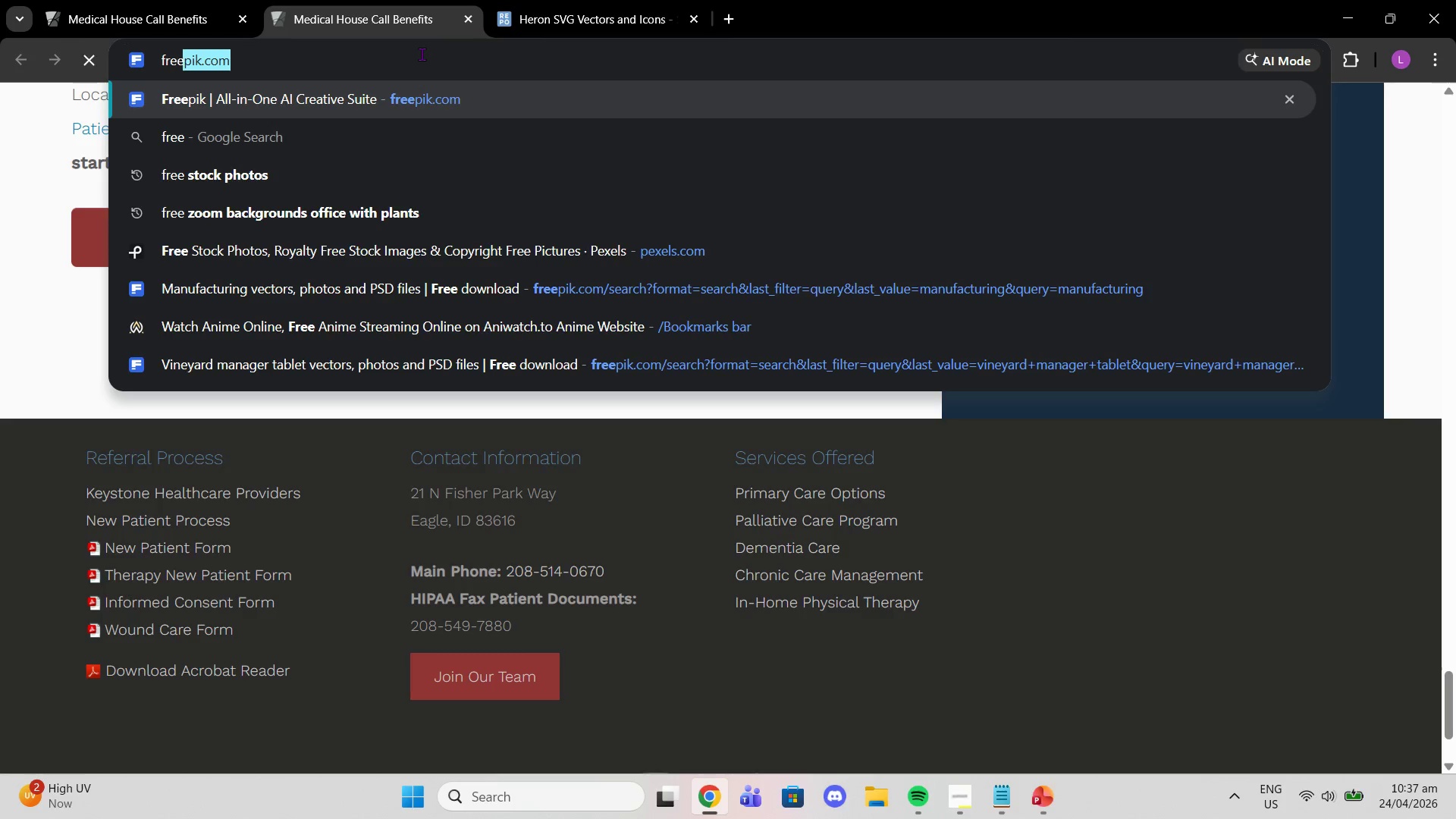 
key(Enter)
 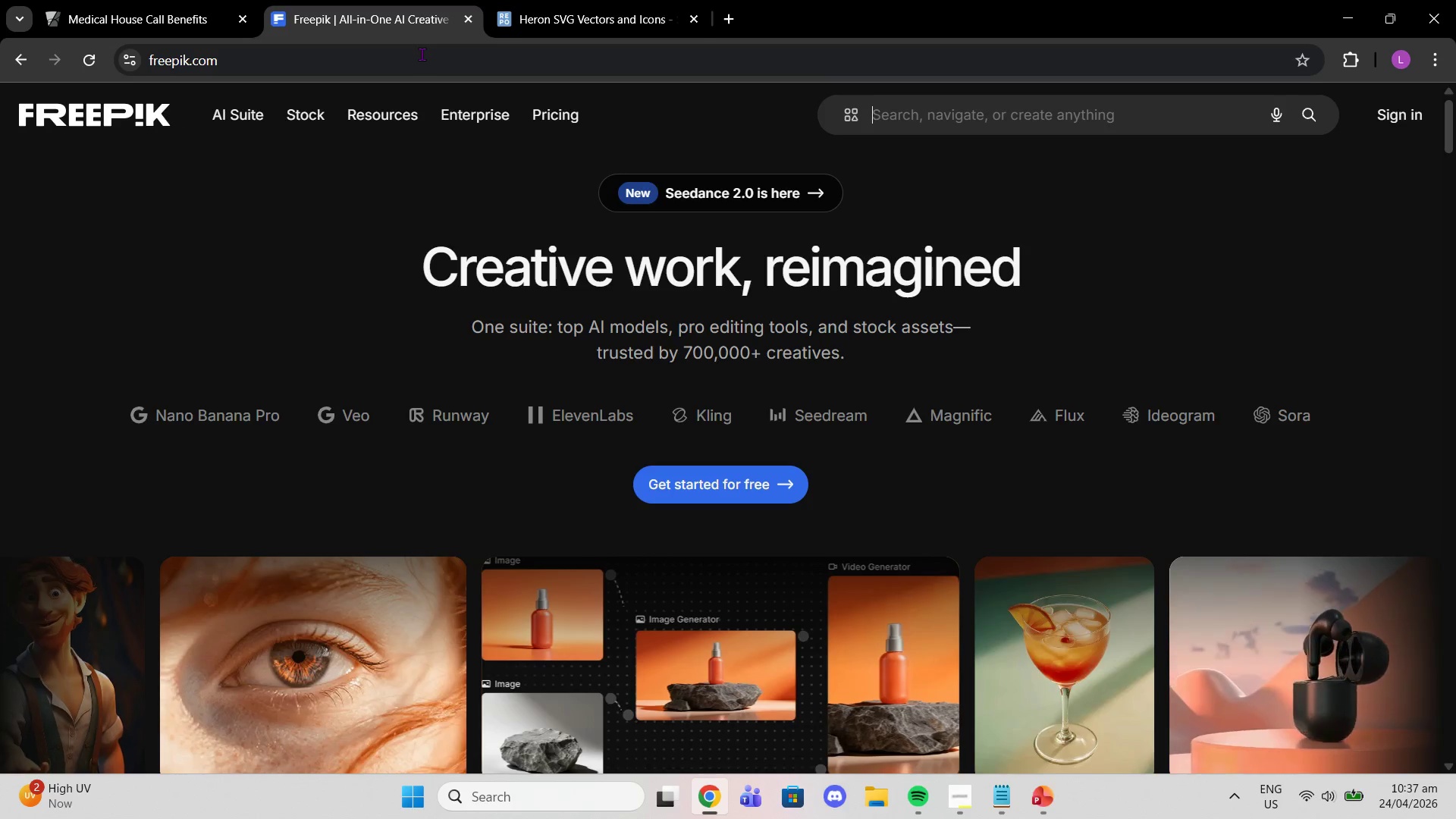 
type(doctor)
 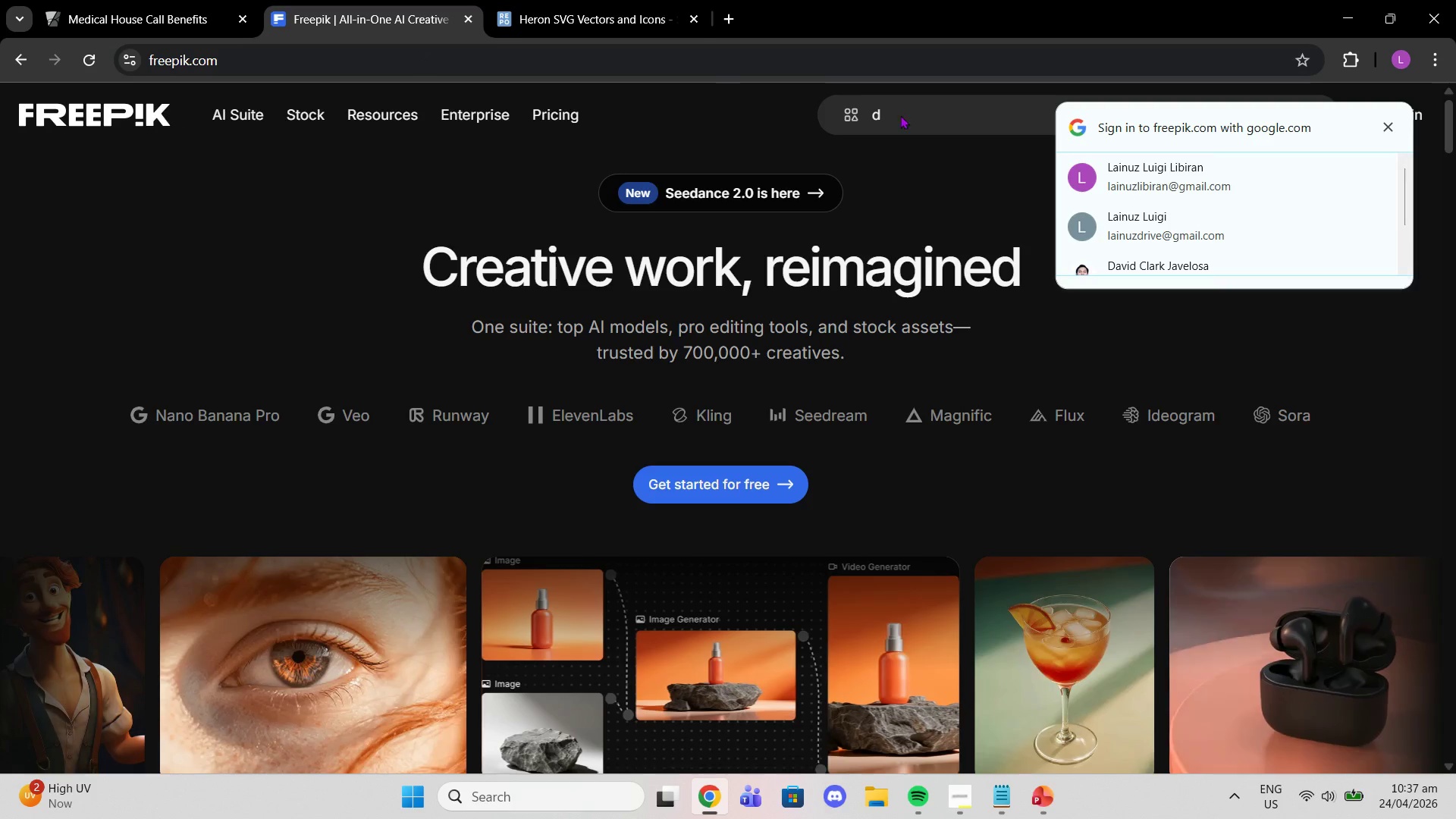 
left_click([984, 114])
 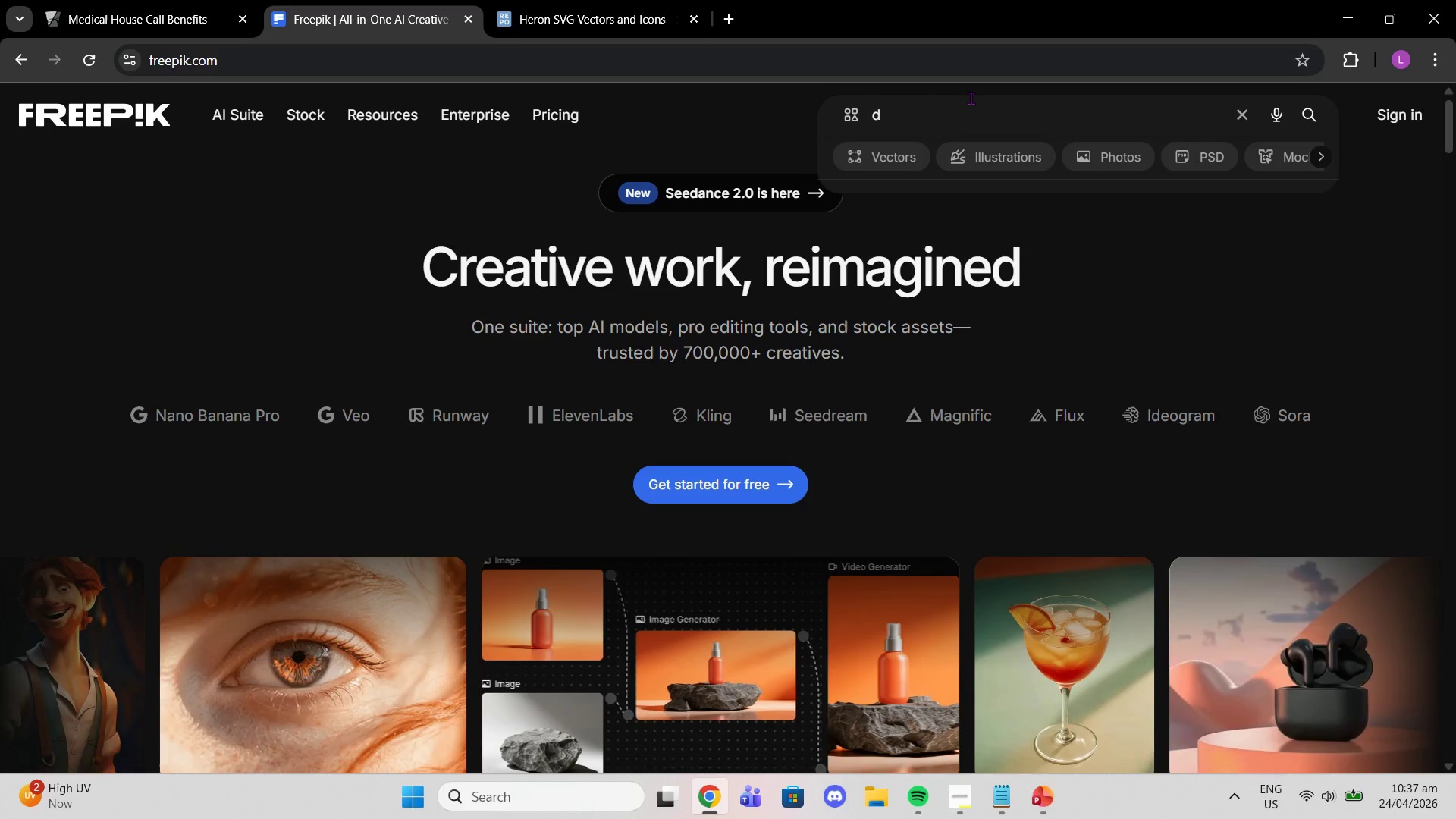 
type(ocotr home viit)
key(Backspace)
key(Backspace)
type(sit el;derly warm lighting)
 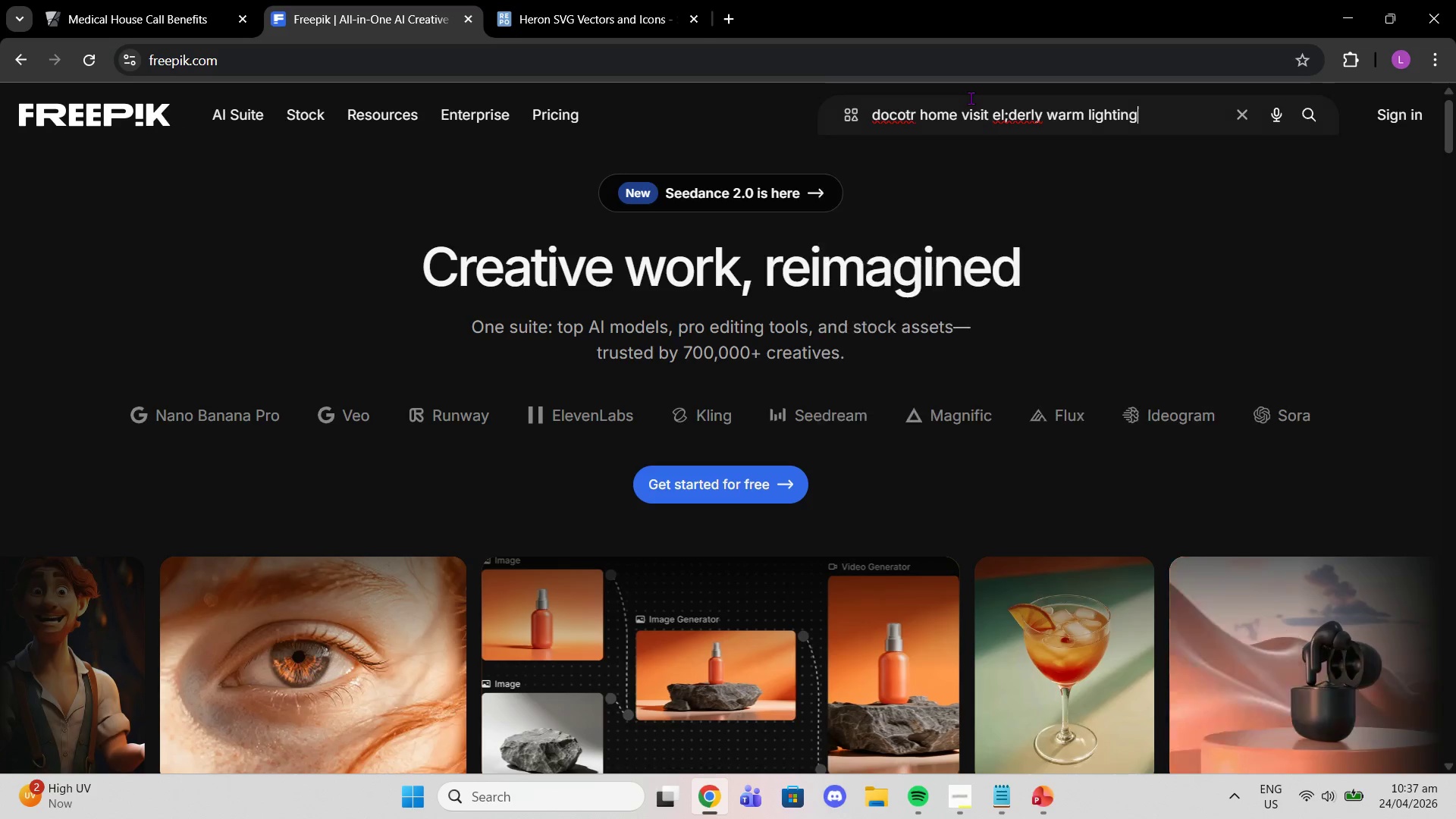 
key(Enter)
 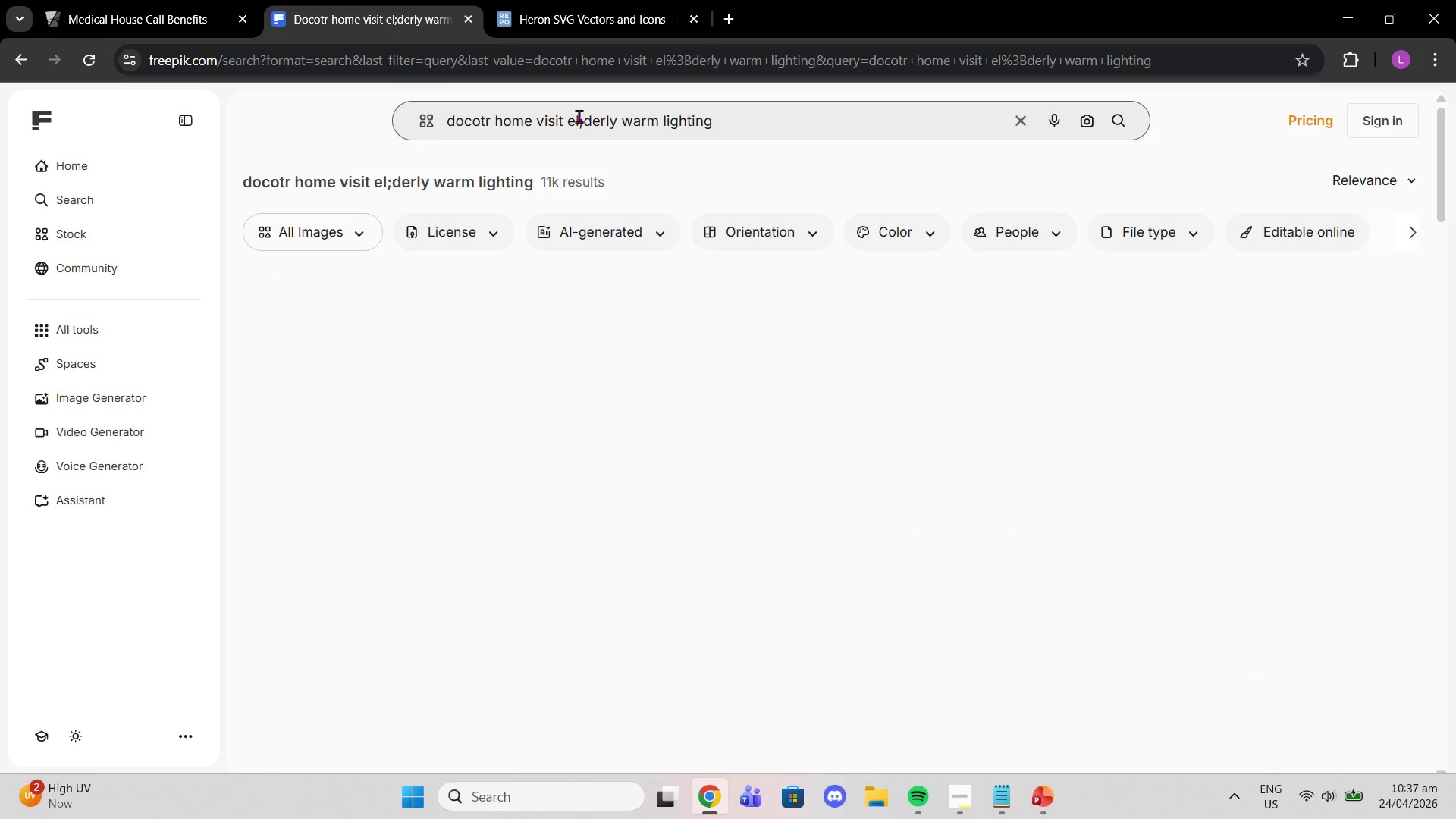 
double_click([582, 116])
 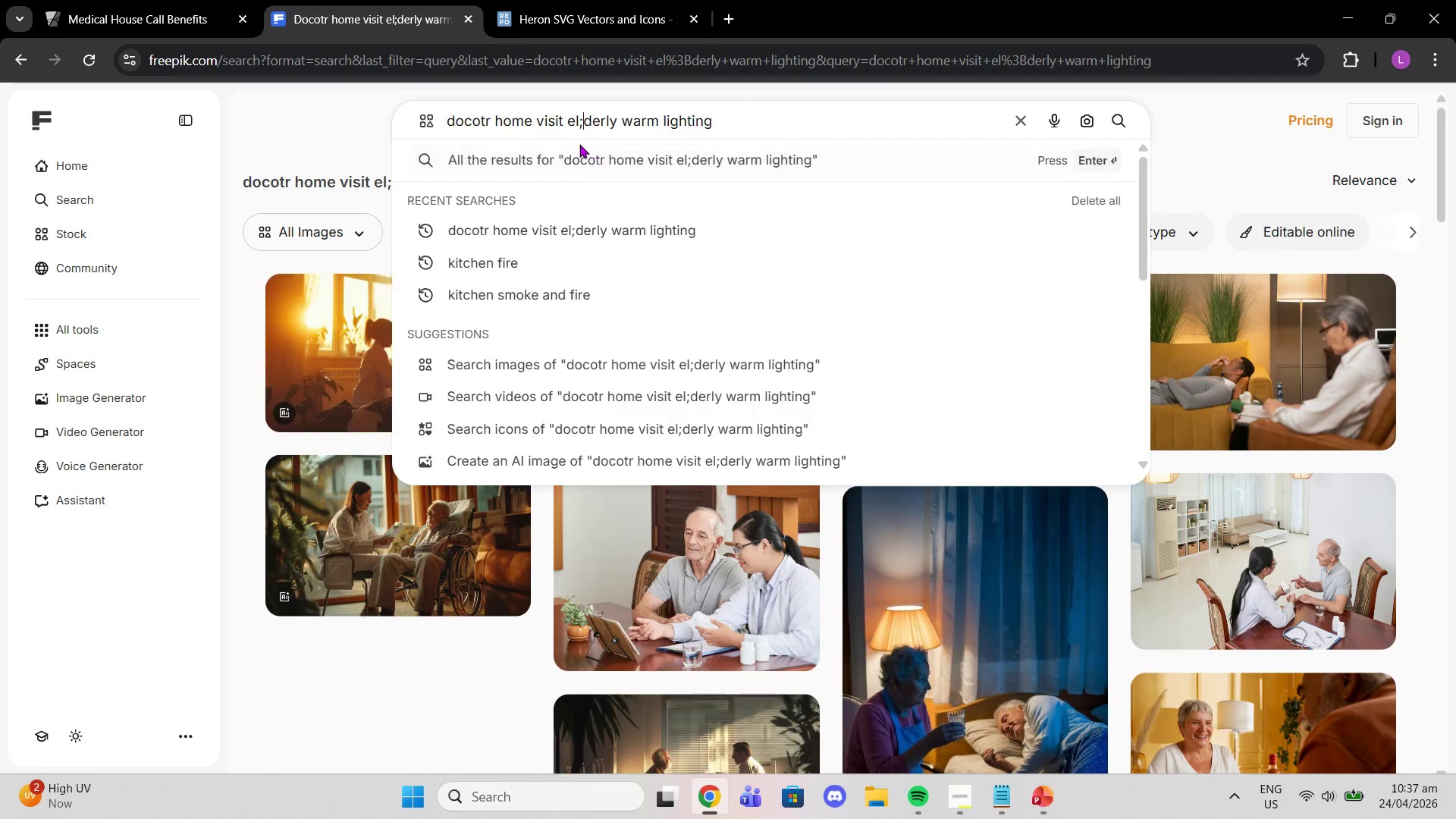 
key(Backspace)
key(Backspace)
key(Backspace)
type(to)
 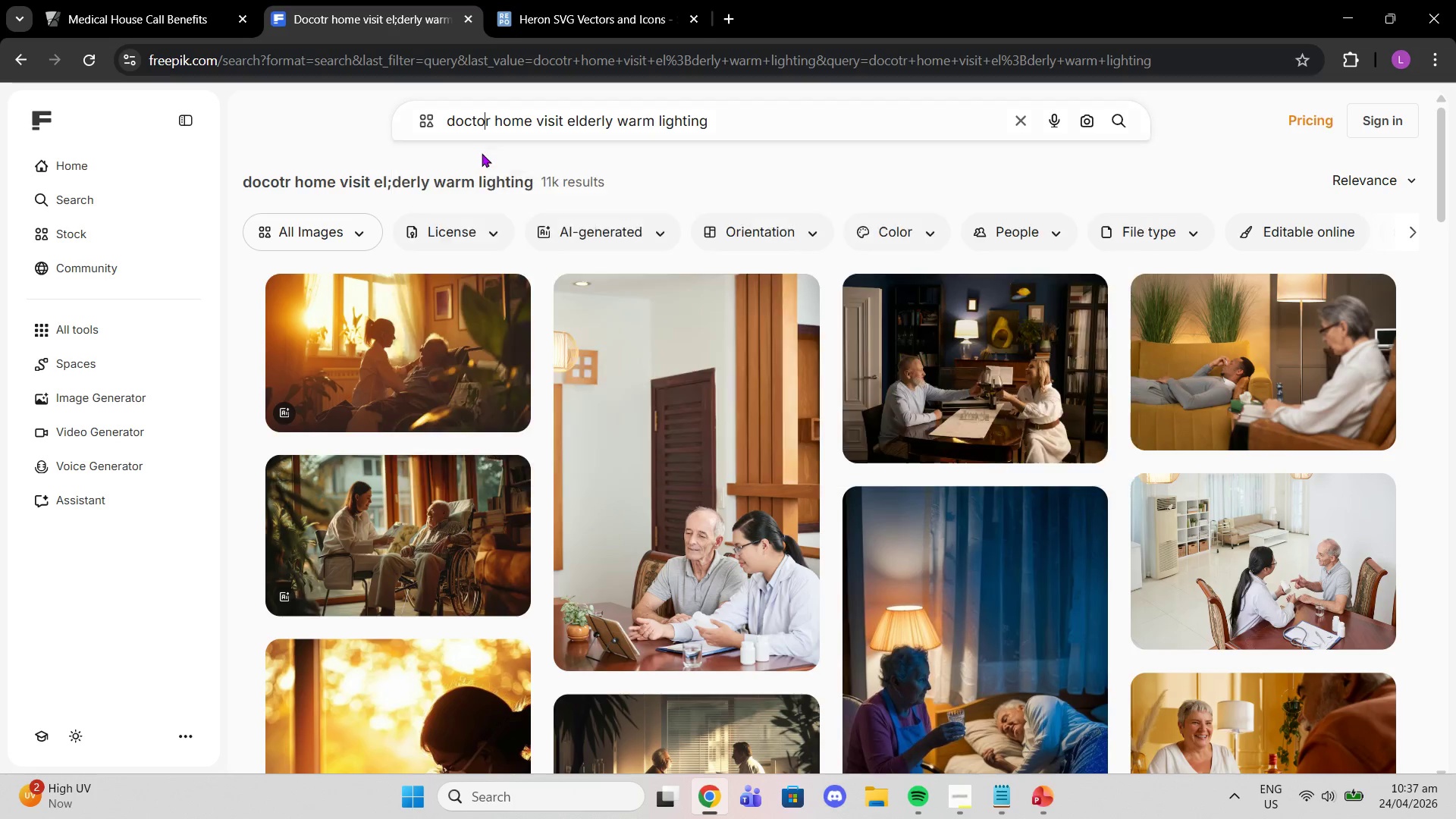 
key(Enter)
 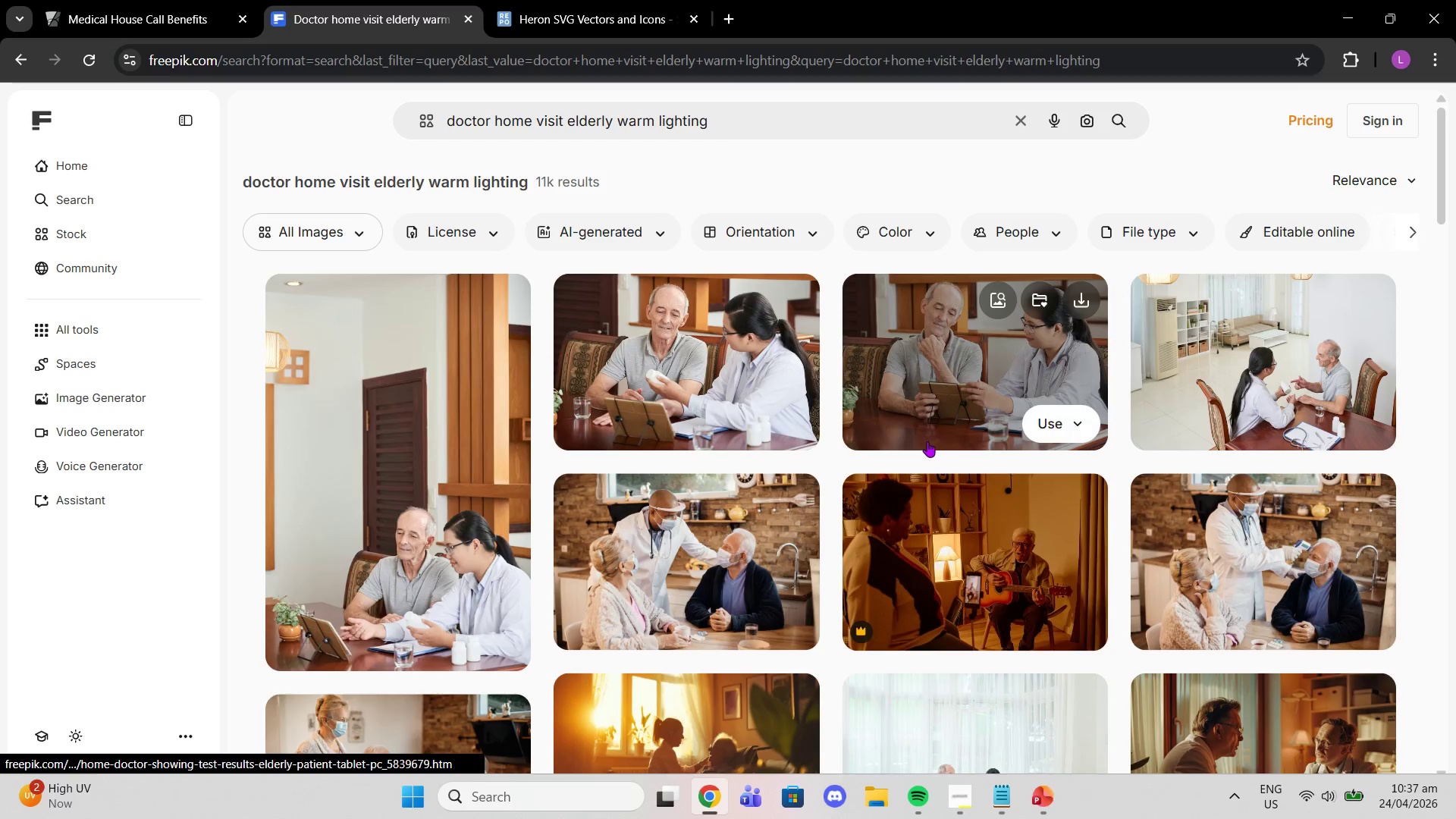 
wait(6.34)
 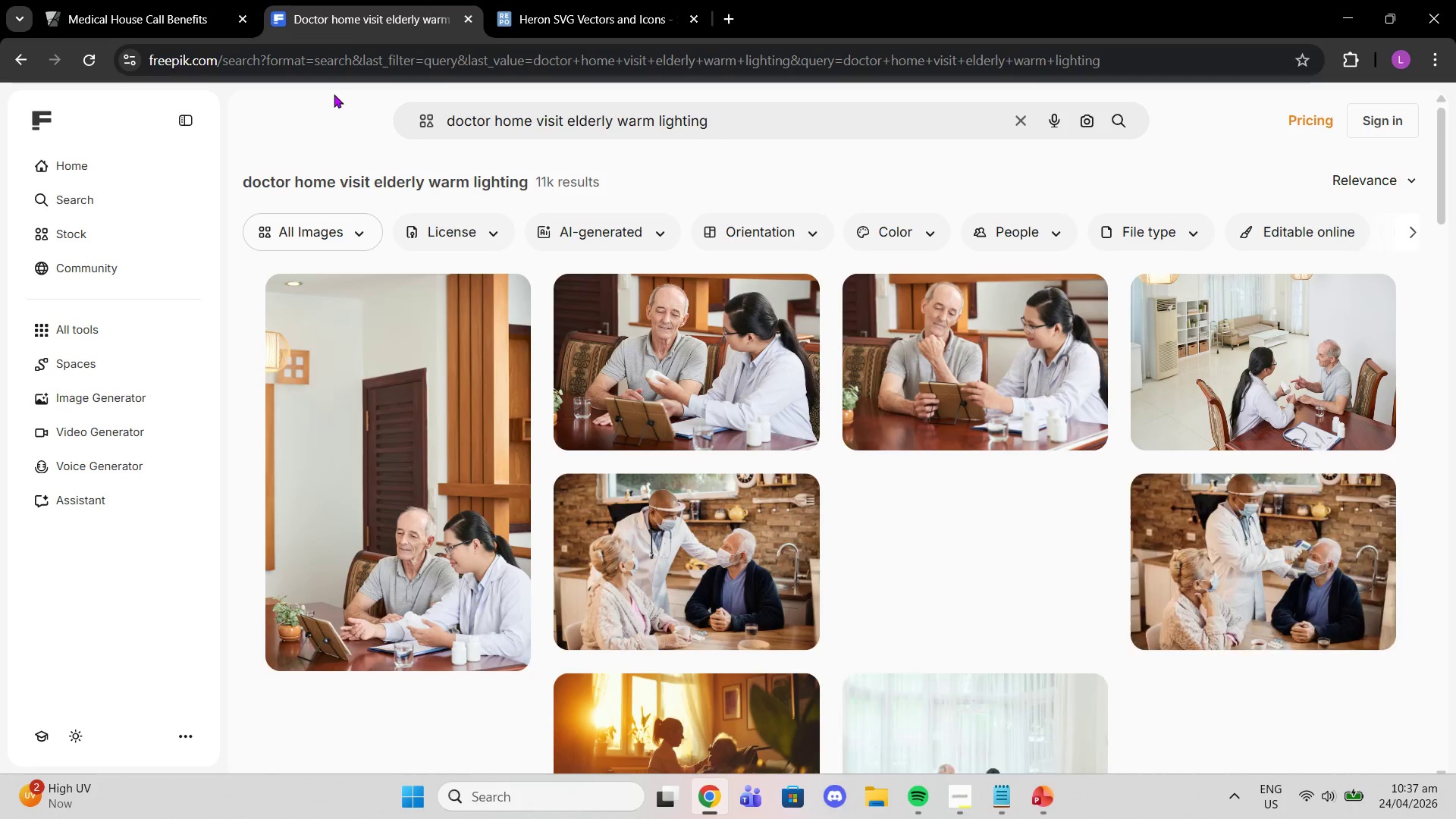 
scroll: coordinate [1261, 442], scroll_direction: down, amount: 11.0
 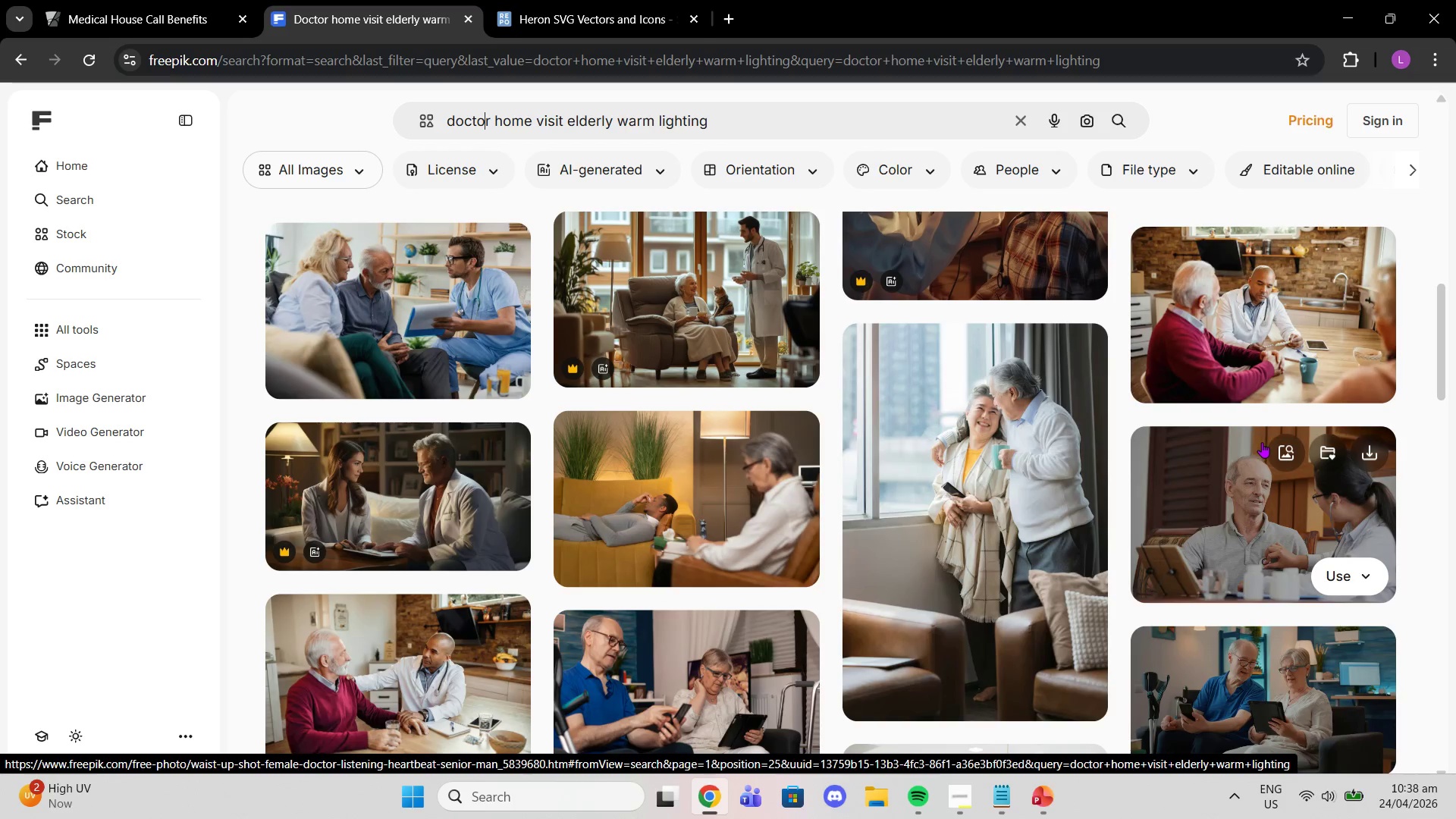 
scroll: coordinate [1262, 442], scroll_direction: down, amount: 2.0
 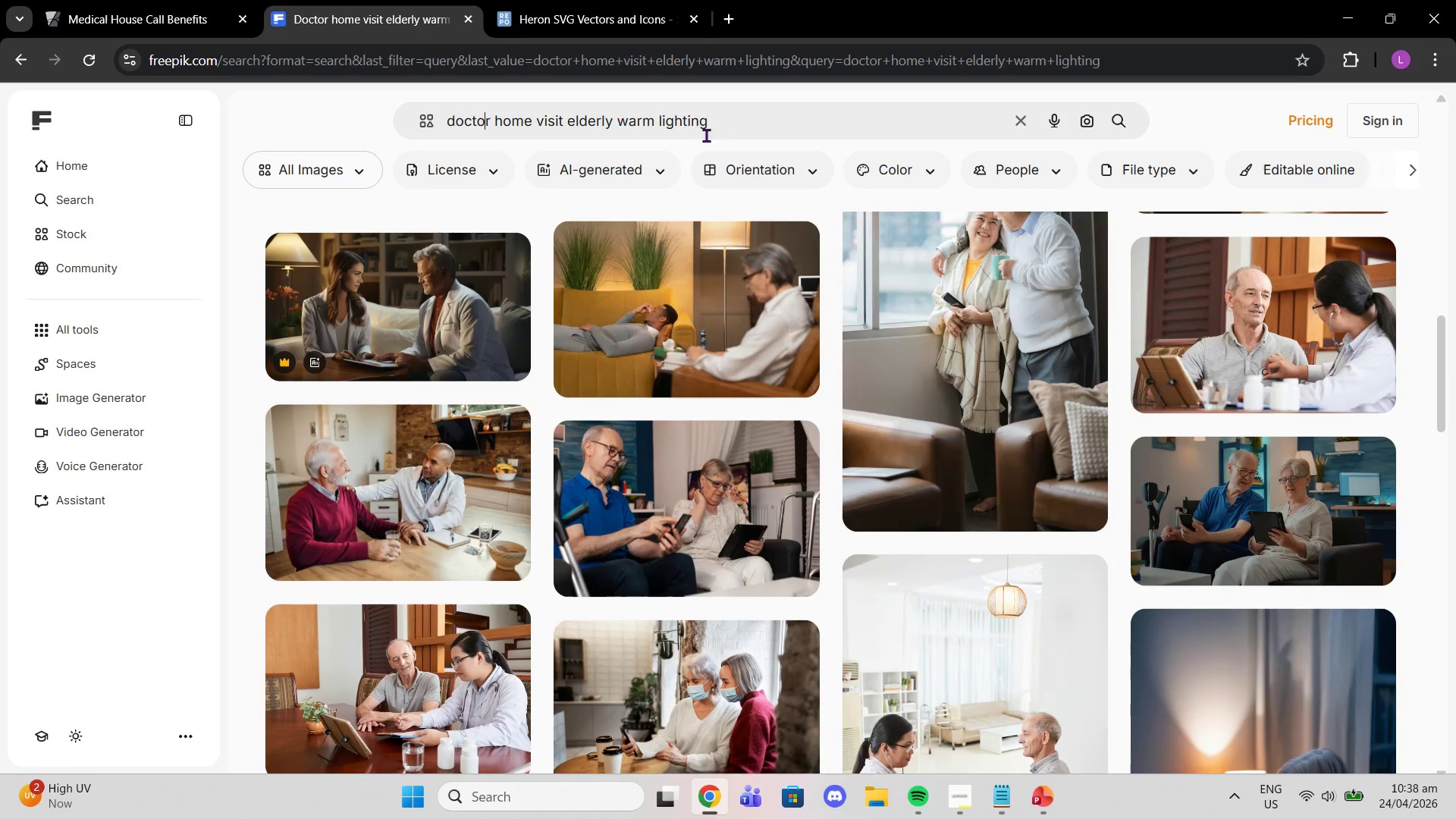 
left_click_drag(start_coordinate=[708, 127], to_coordinate=[0, 193])
 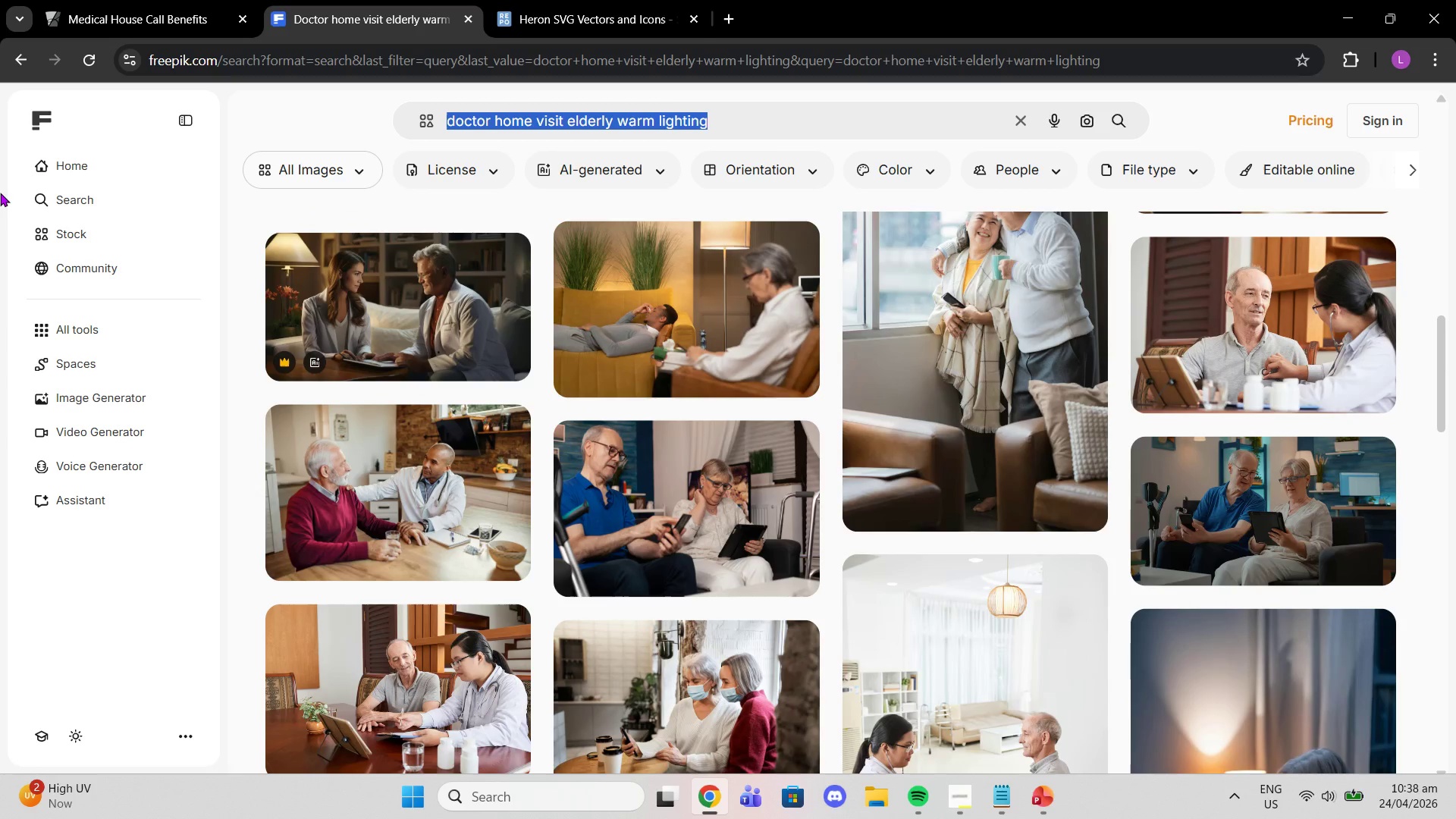 
type(mobile healthcare senior home care)
 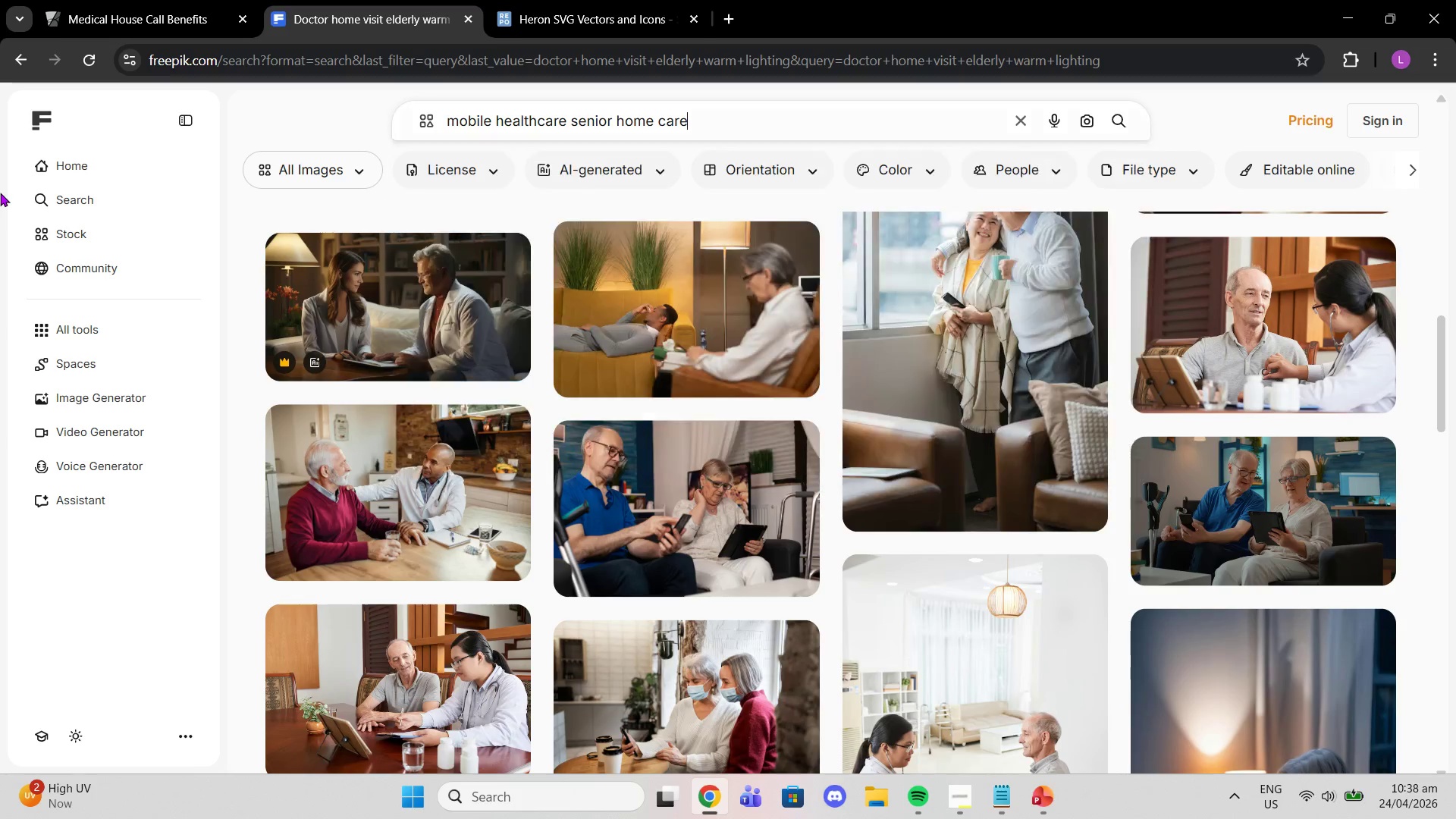 
key(Enter)
 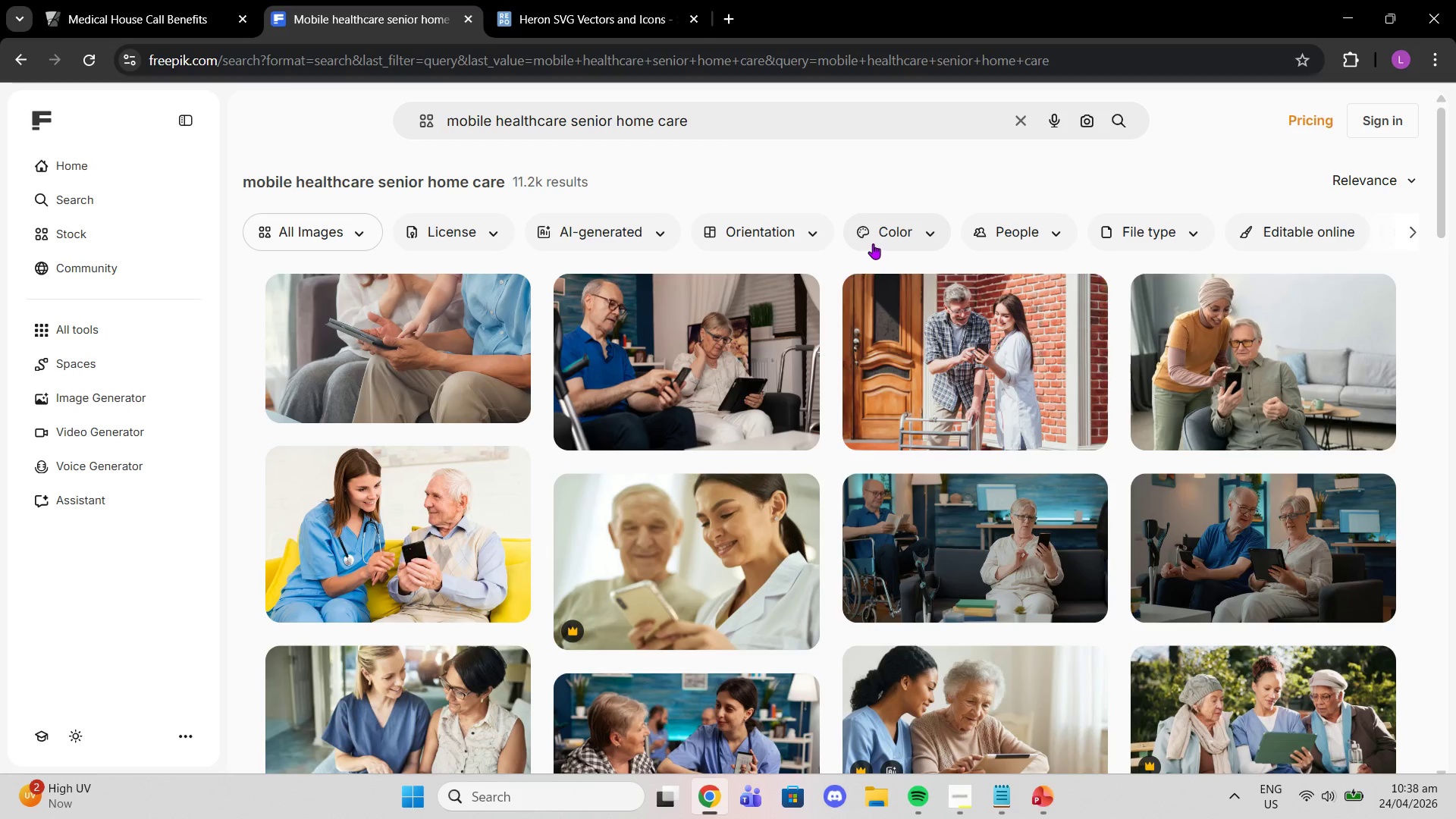 
wait(11.94)
 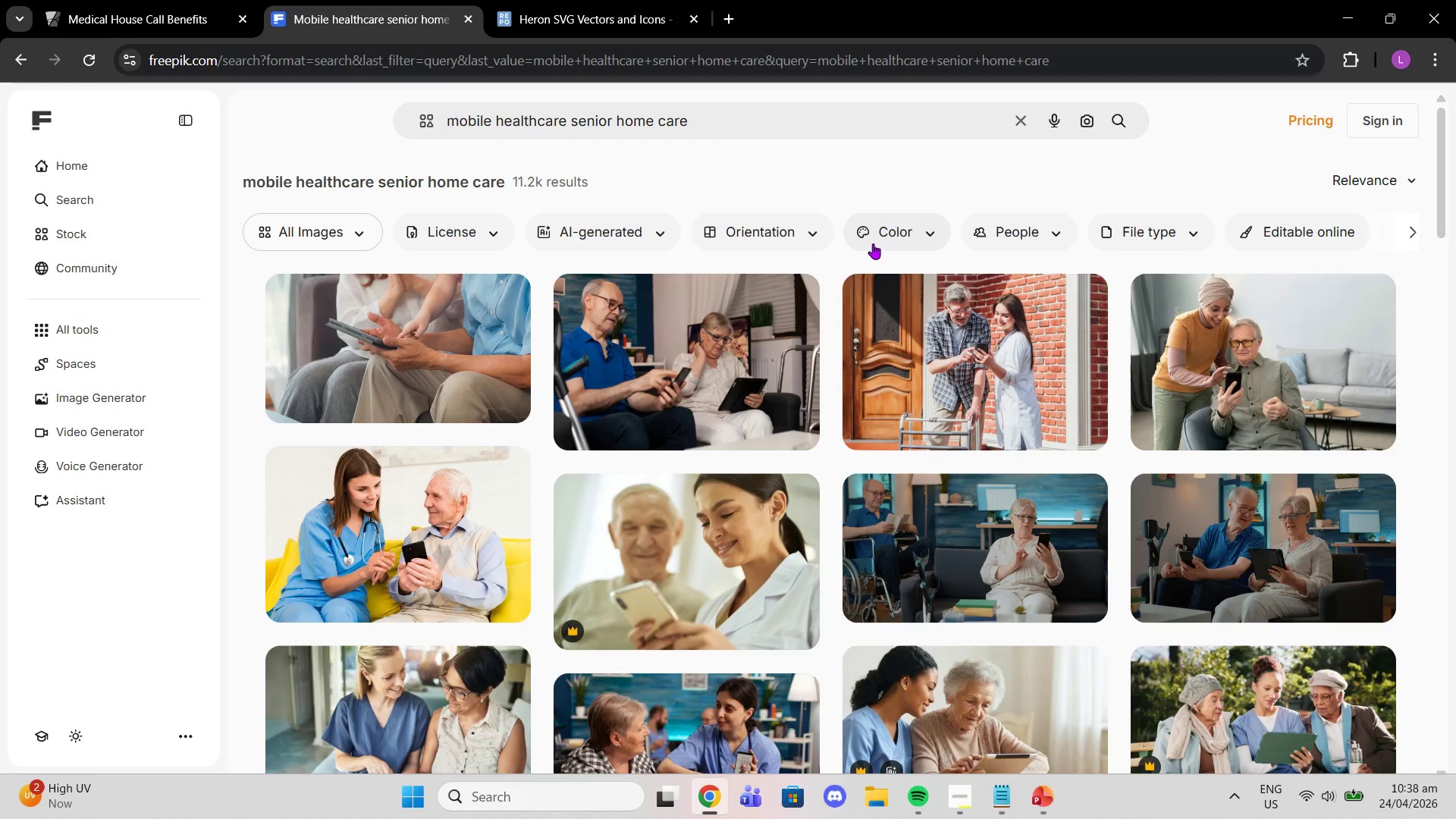 
scroll: coordinate [918, 323], scroll_direction: down, amount: 6.0
 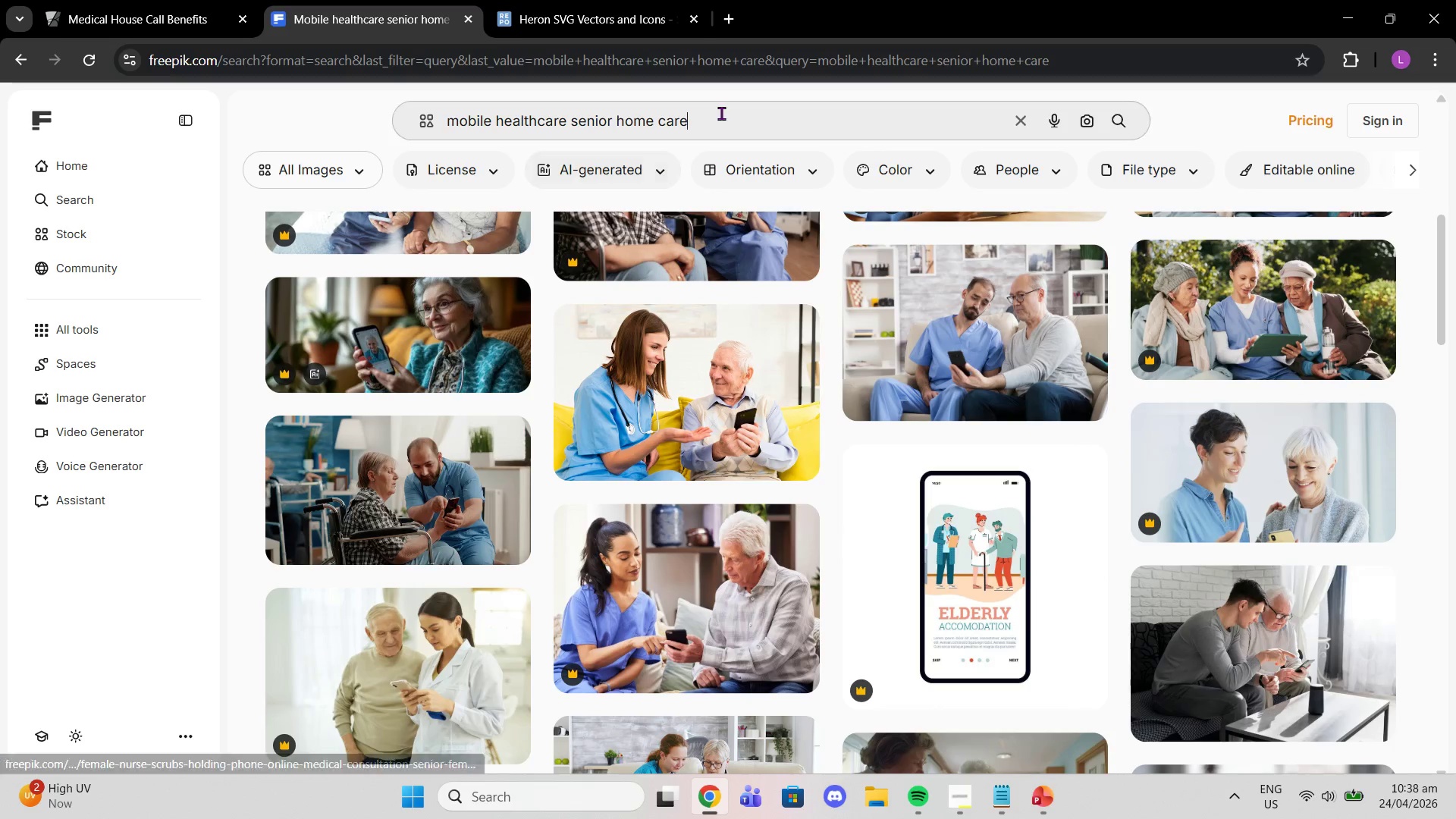 
left_click_drag(start_coordinate=[721, 113], to_coordinate=[0, 209])
 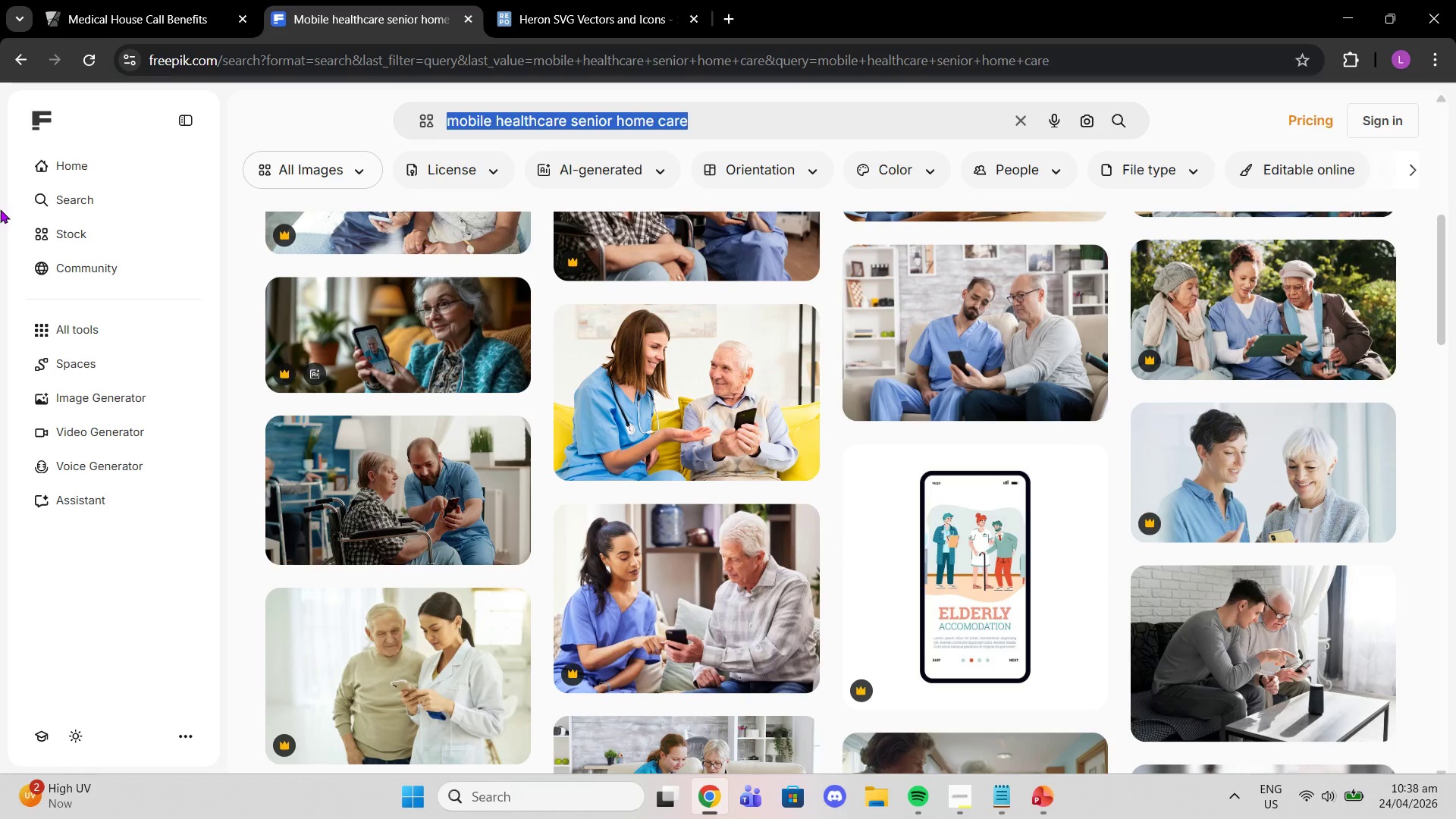 
type(doctor home visit elderly)
 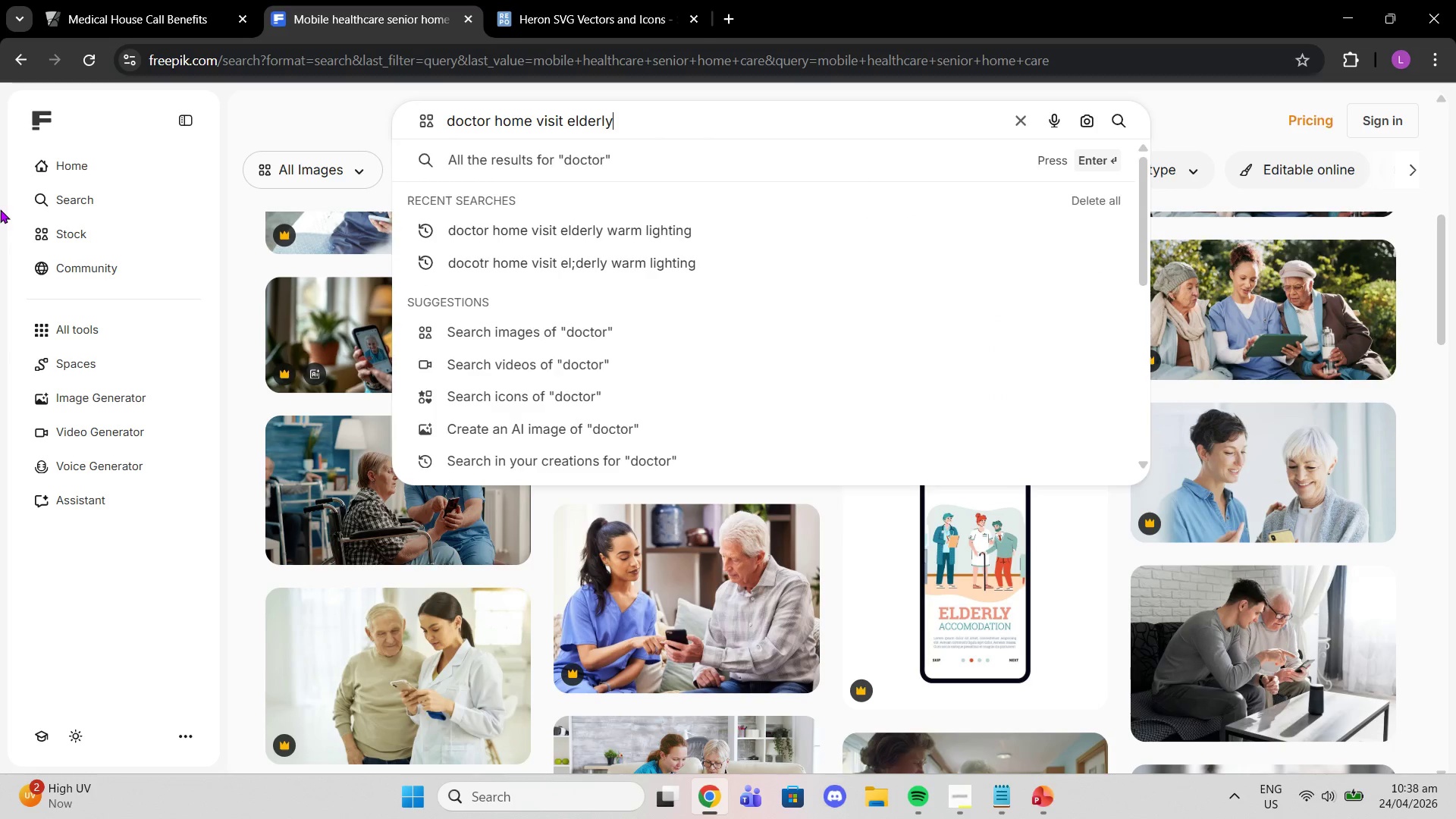 
key(Enter)
 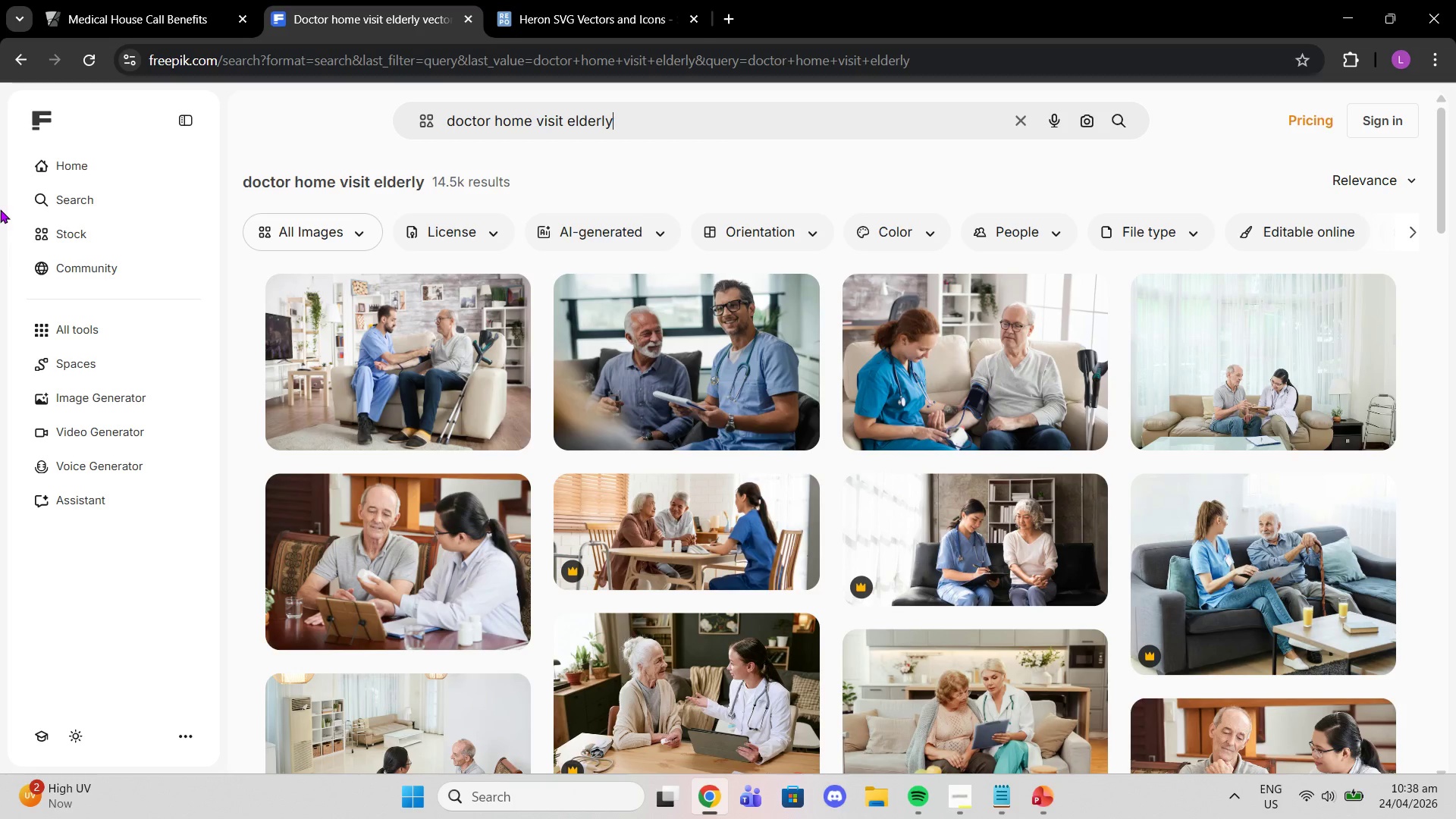 
wait(12.15)
 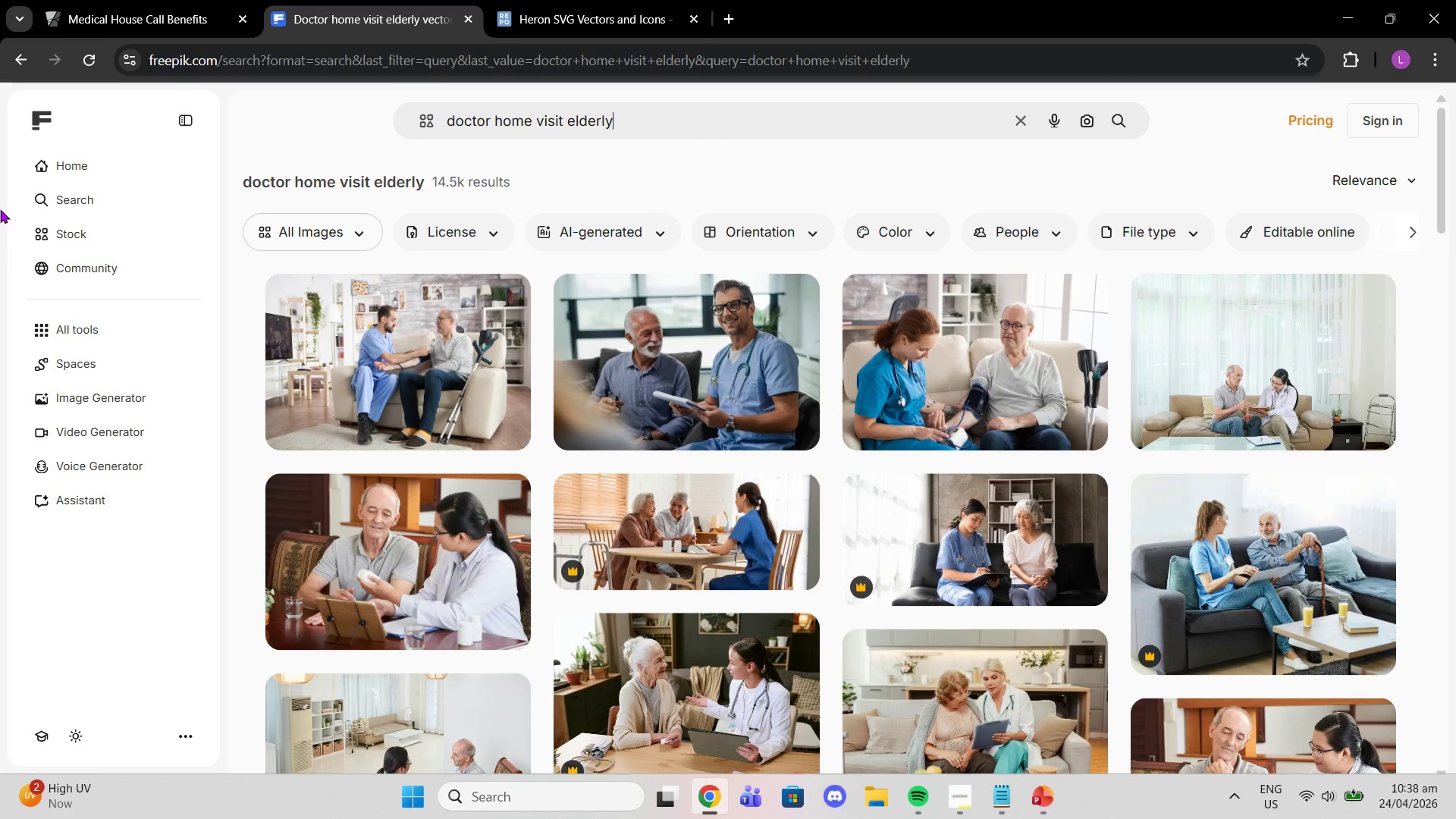 
mouse_move([334, -4])
 